 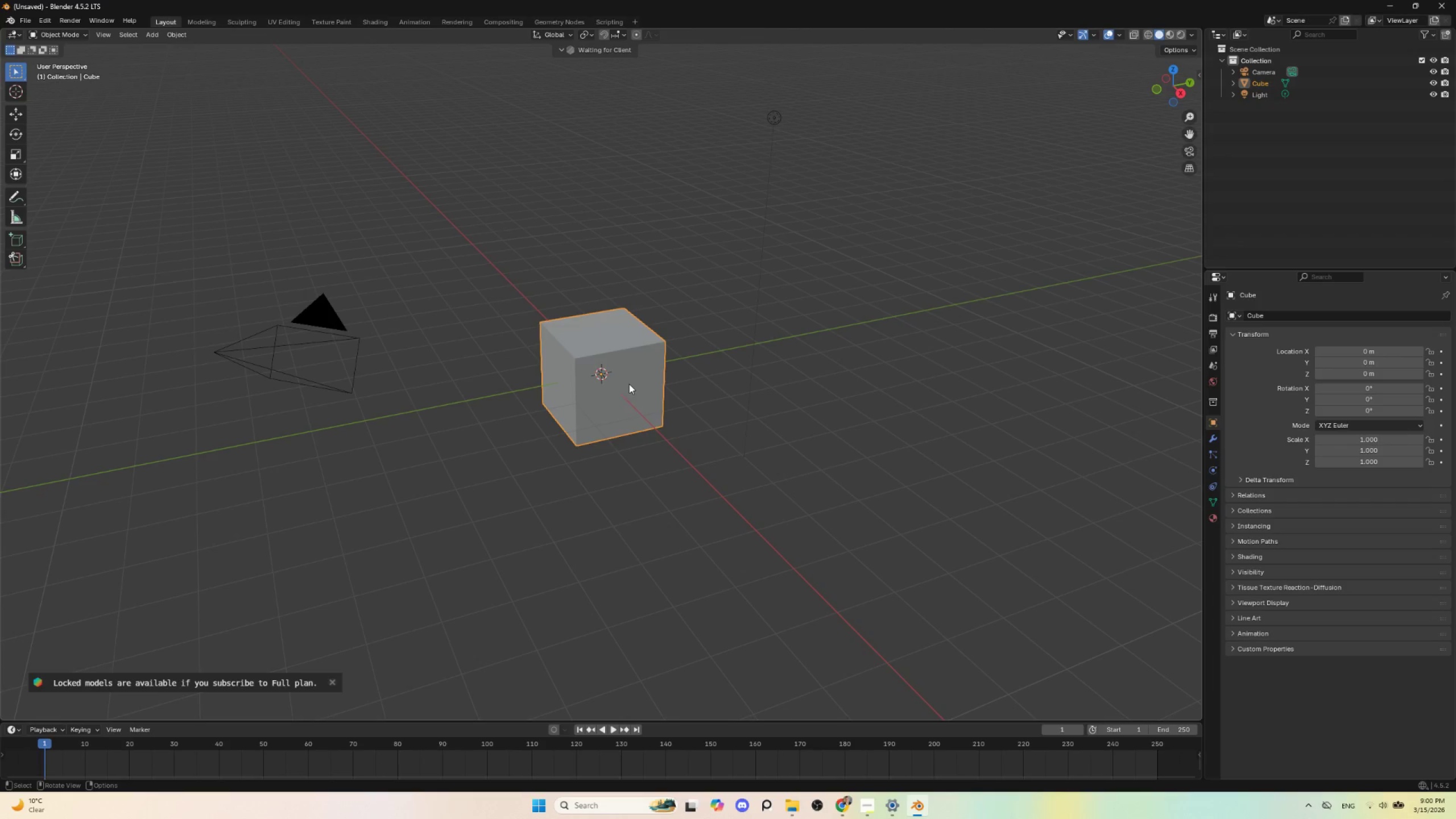 
left_click([622, 349])
 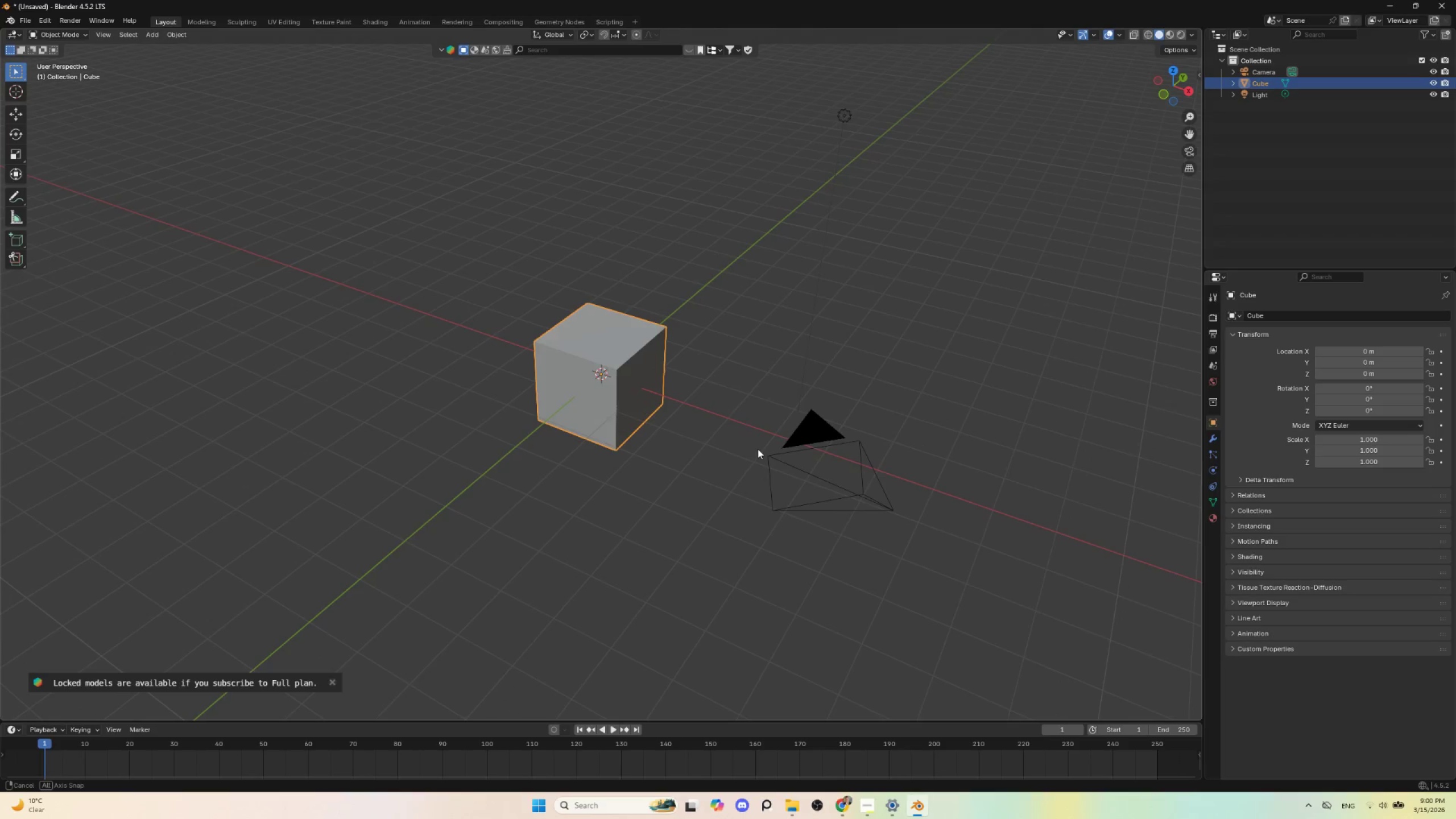 
left_click([800, 433])
 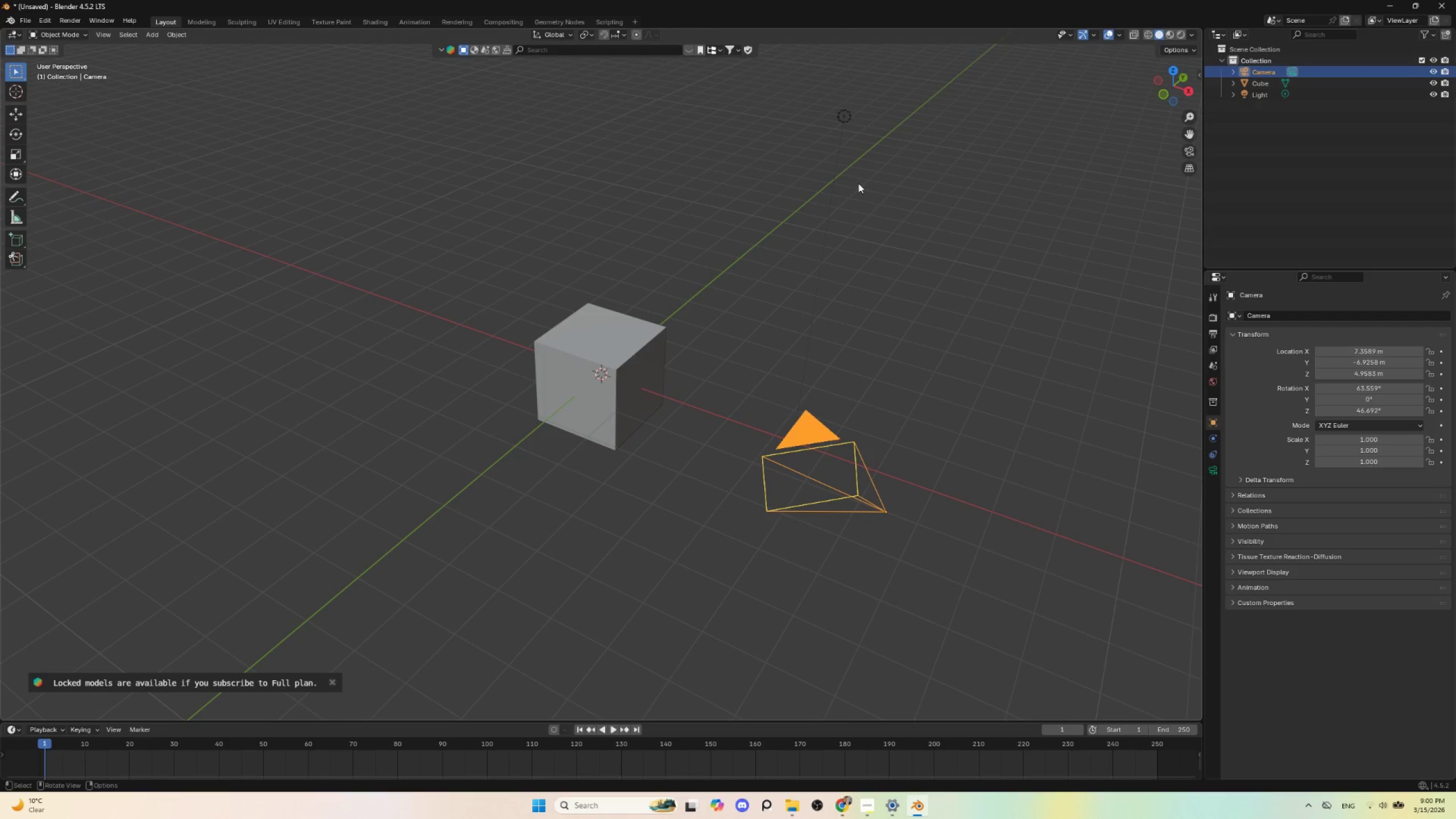 
hold_key(key=ShiftLeft, duration=0.91)
left_click([838, 111])
 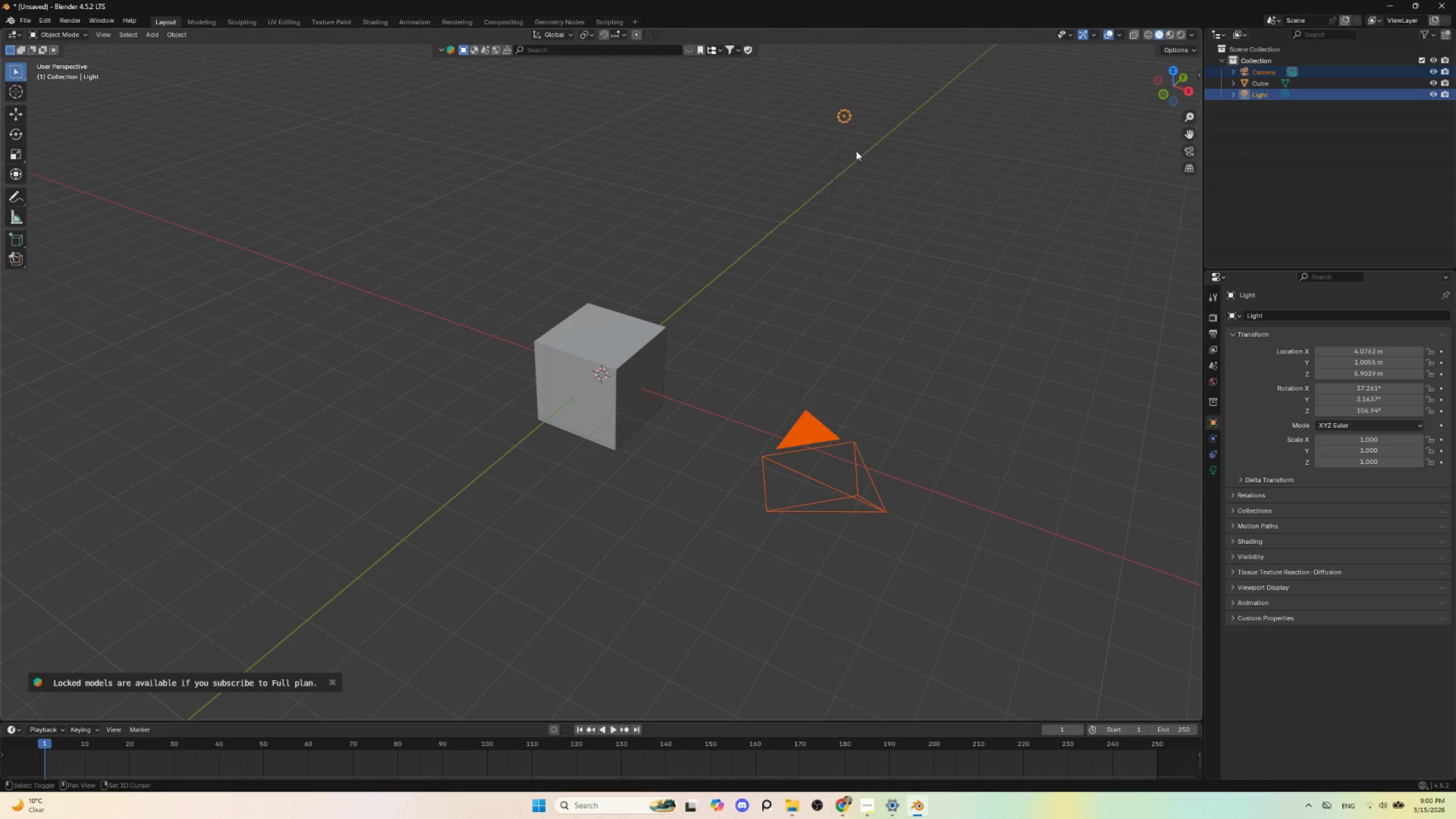 
hold_key(key=ShiftLeft, duration=25.61)
 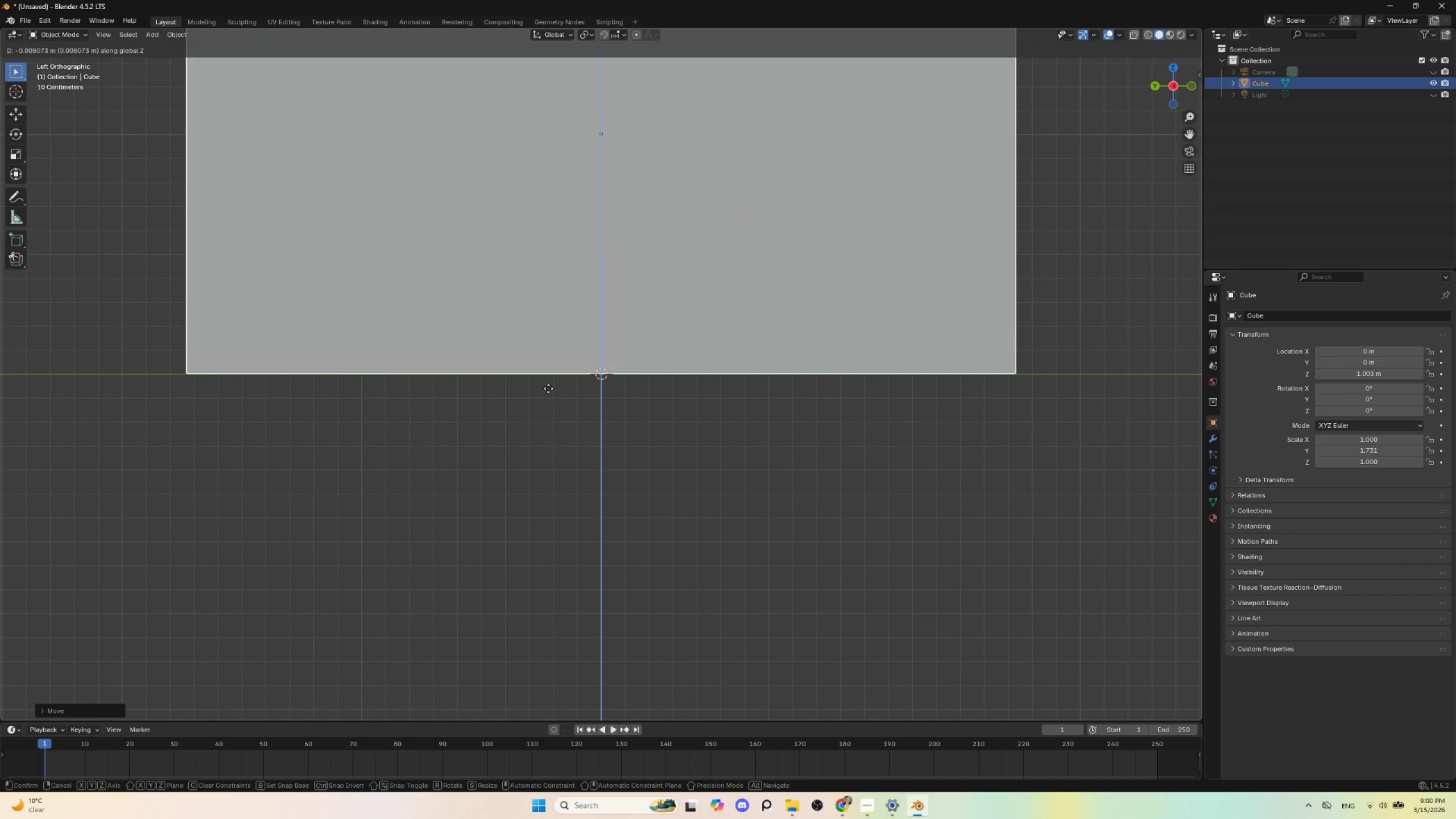 
key(H)
 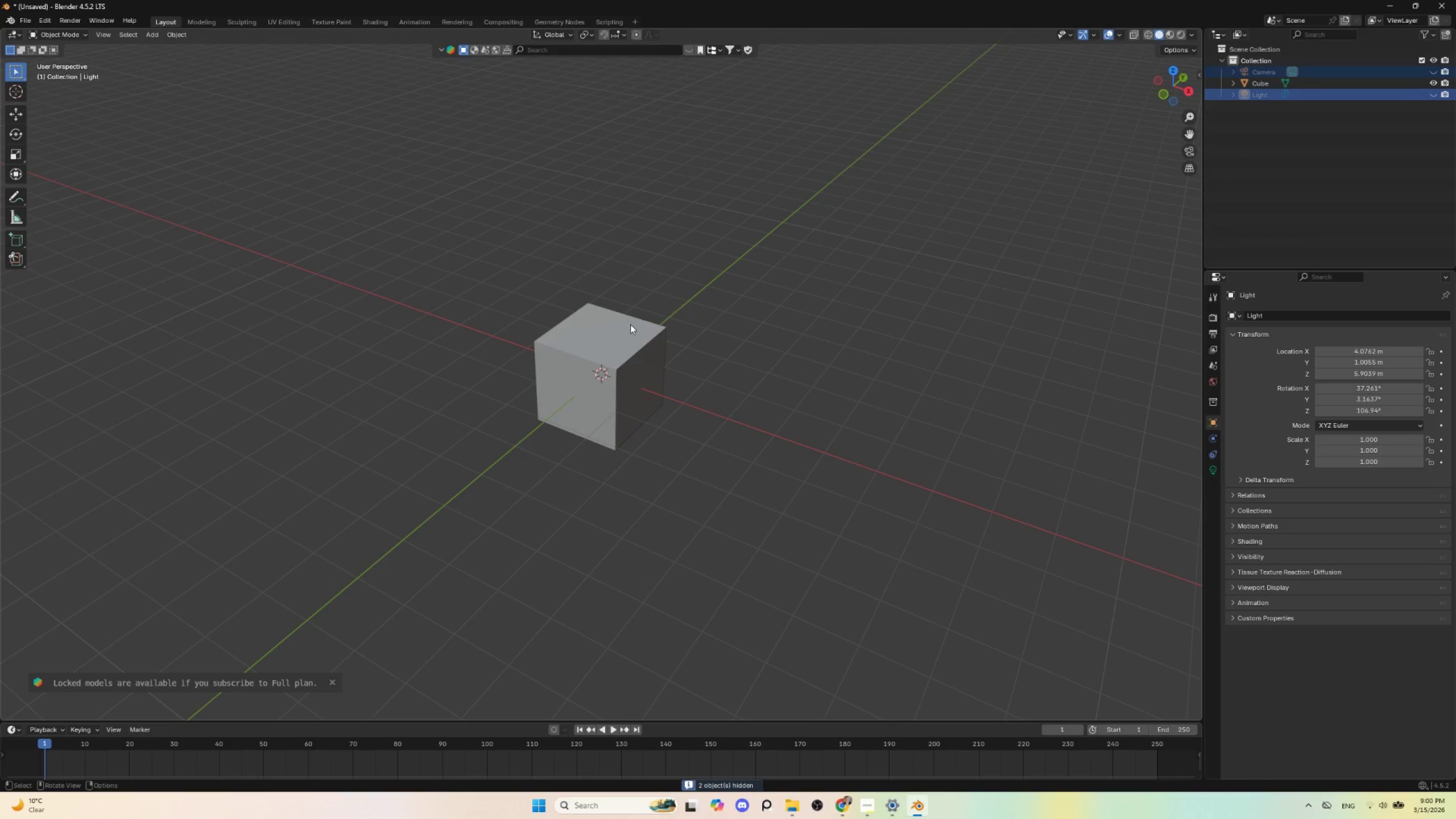 
left_click([627, 329])
 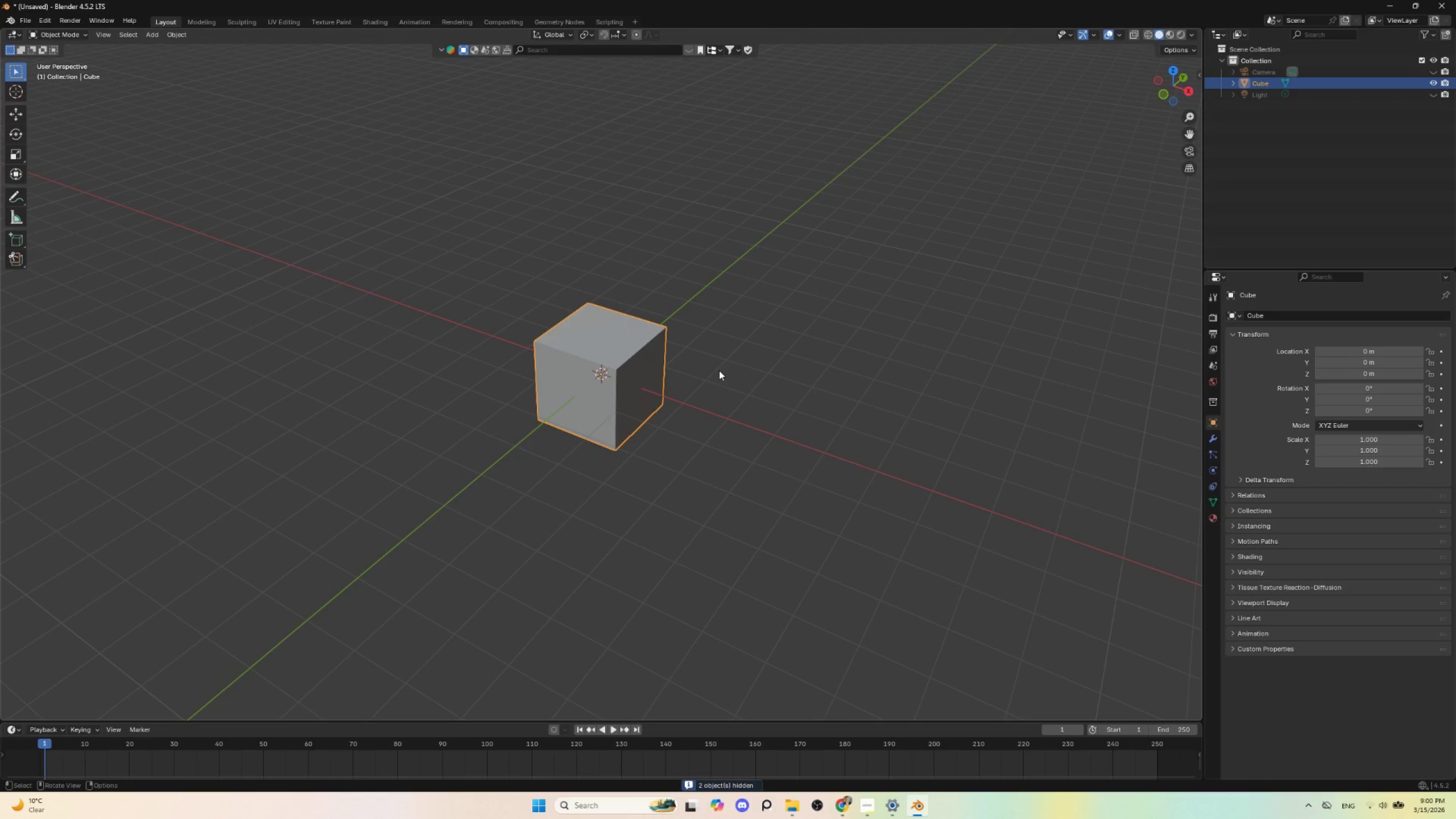 
key(Numpad1)
 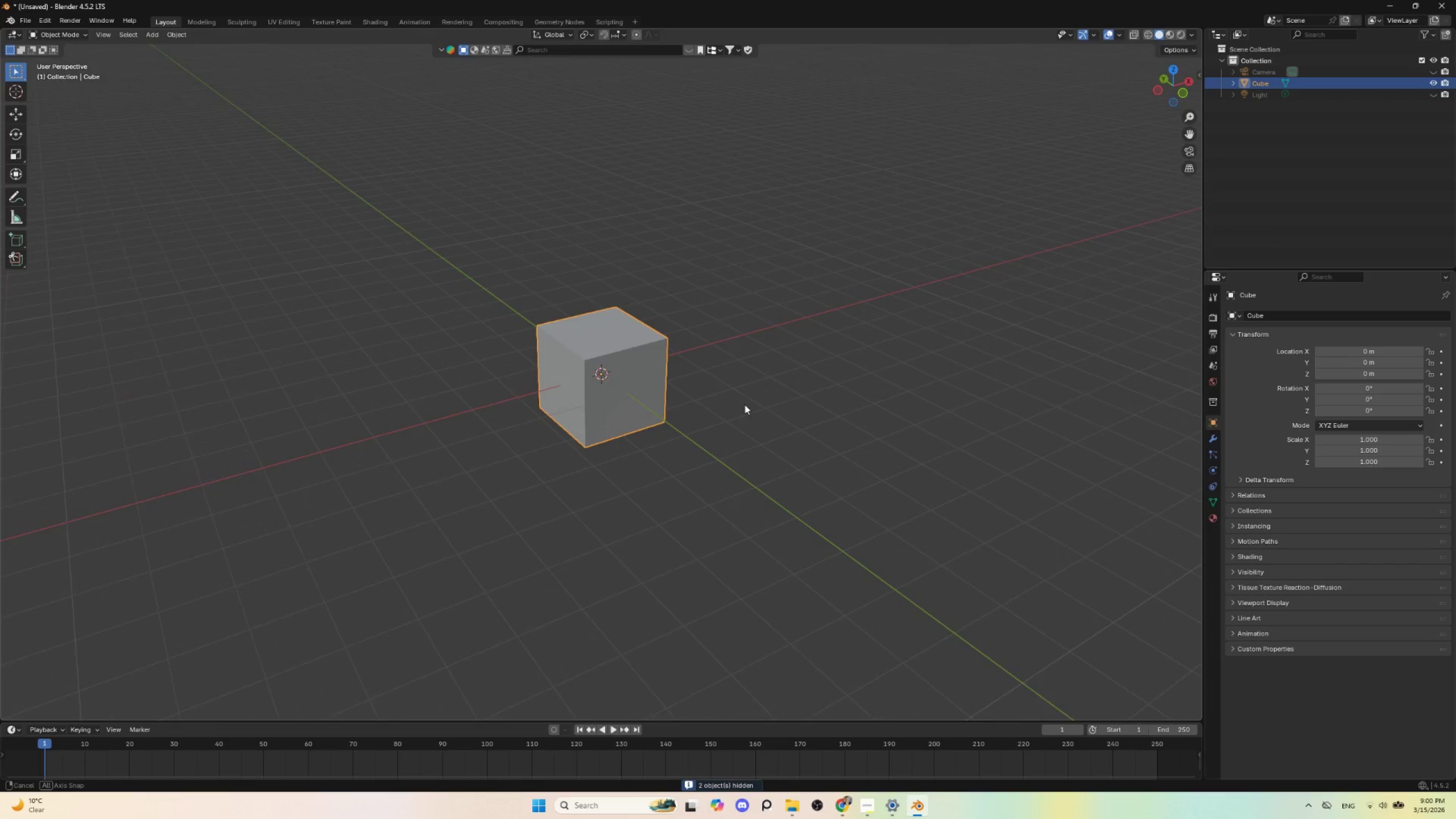 
left_click([603, 370])
 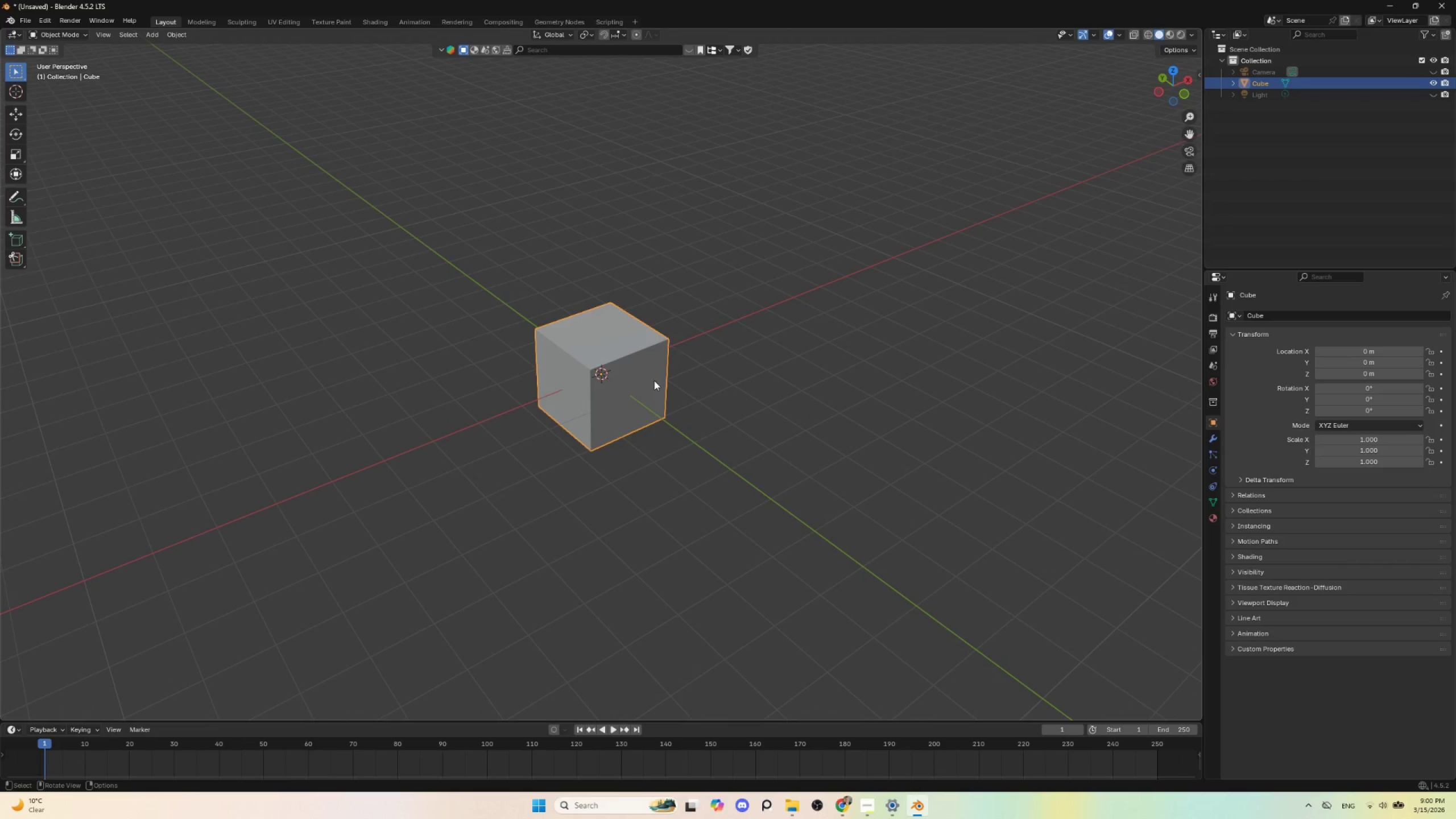 
type(sy)
 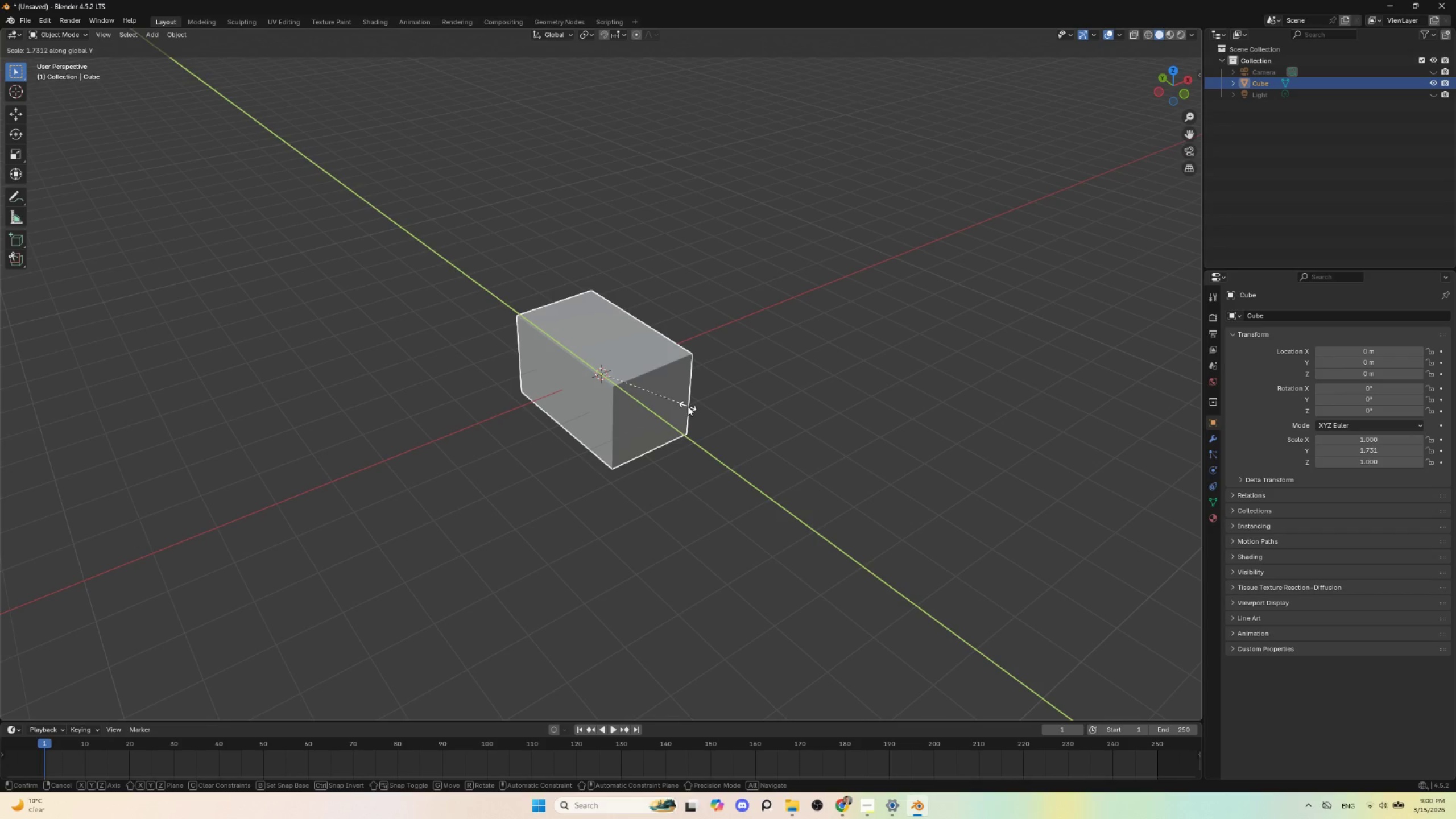 
left_click([688, 406])
 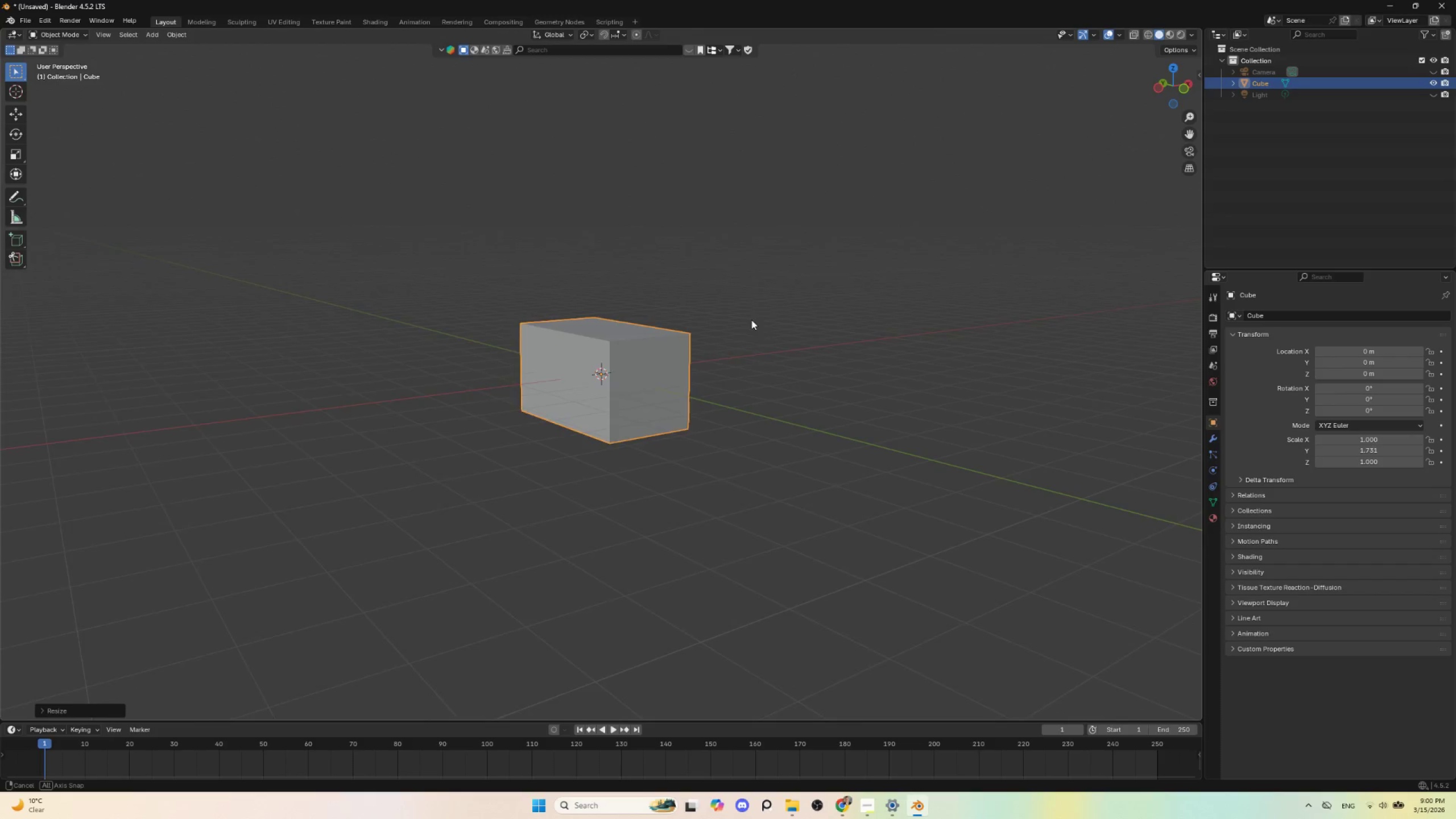 
type(gz)
 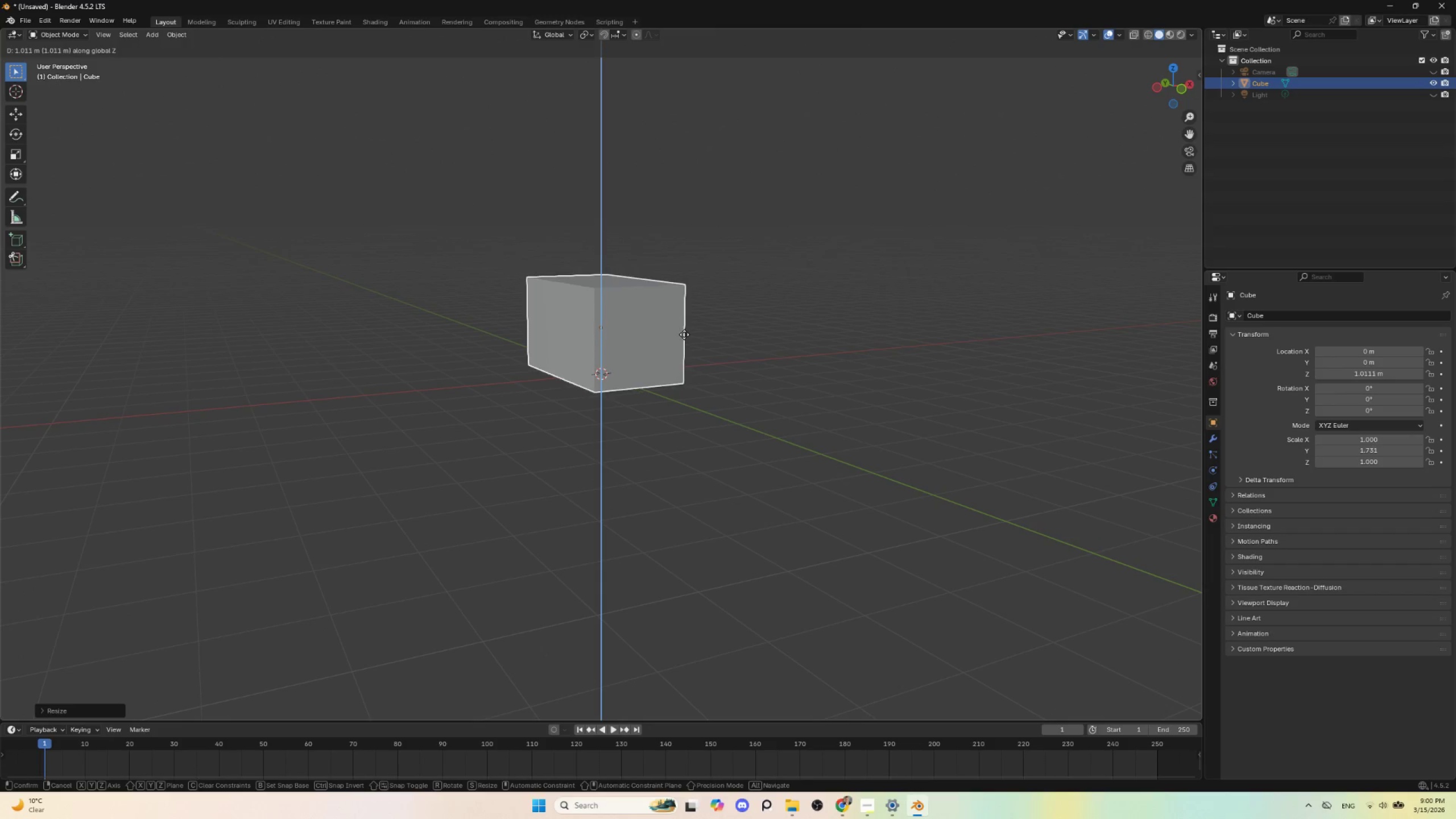 
left_click([684, 334])
 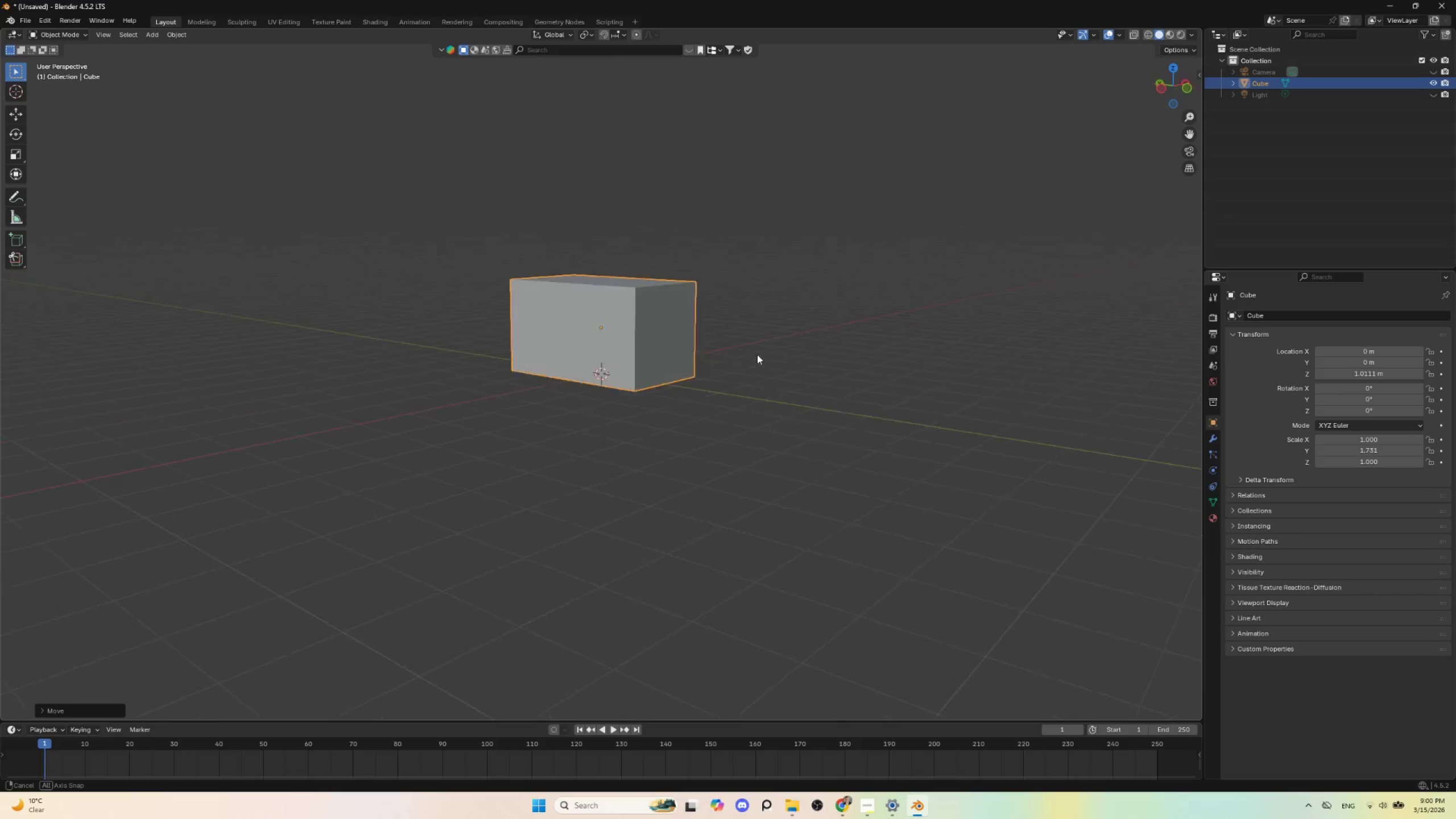 
hold_key(key=AltLeft, duration=0.56)
 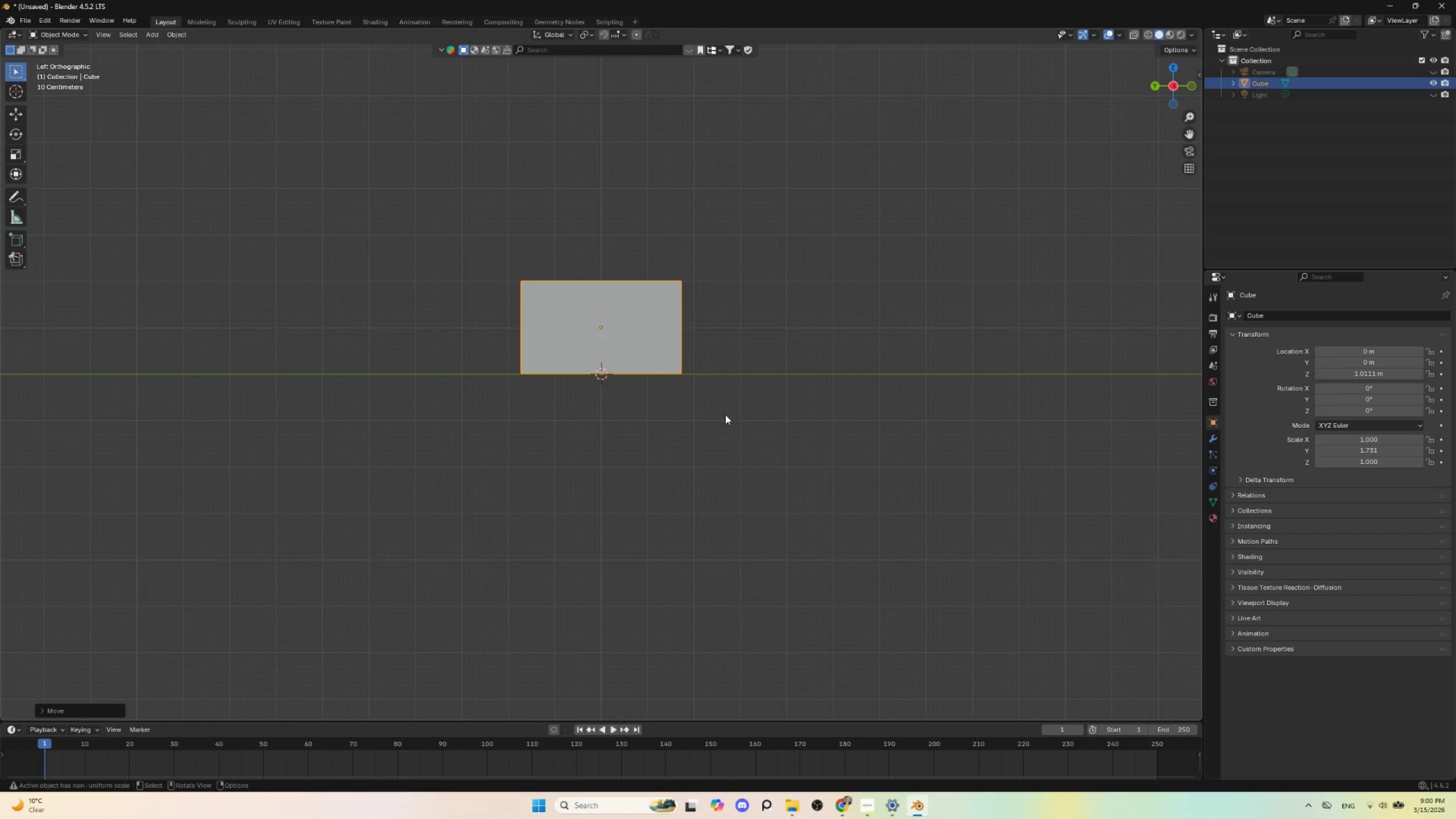 
scroll: coordinate [661, 429], scroll_direction: up, amount: 9.0
 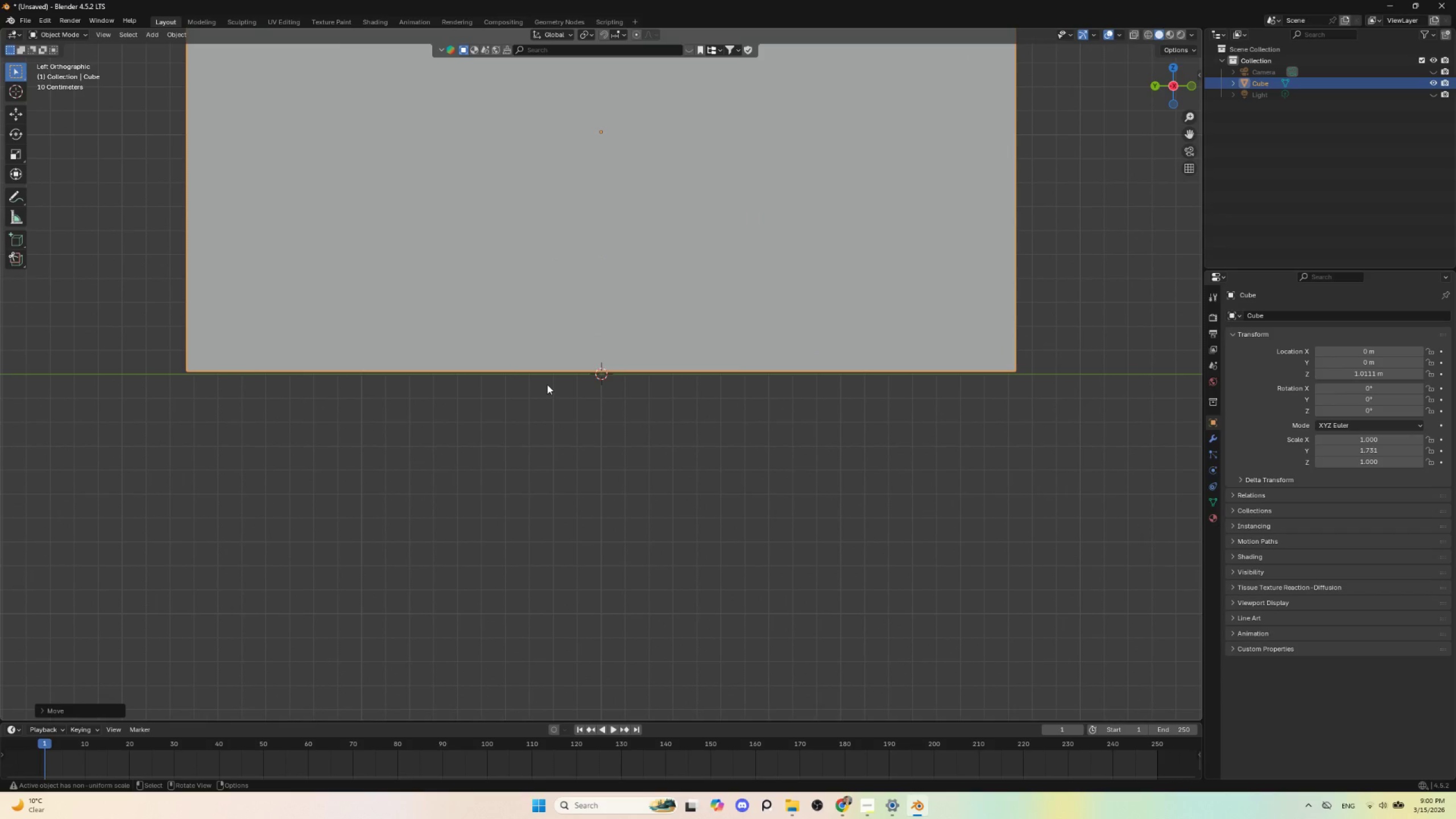 
type(gz)
 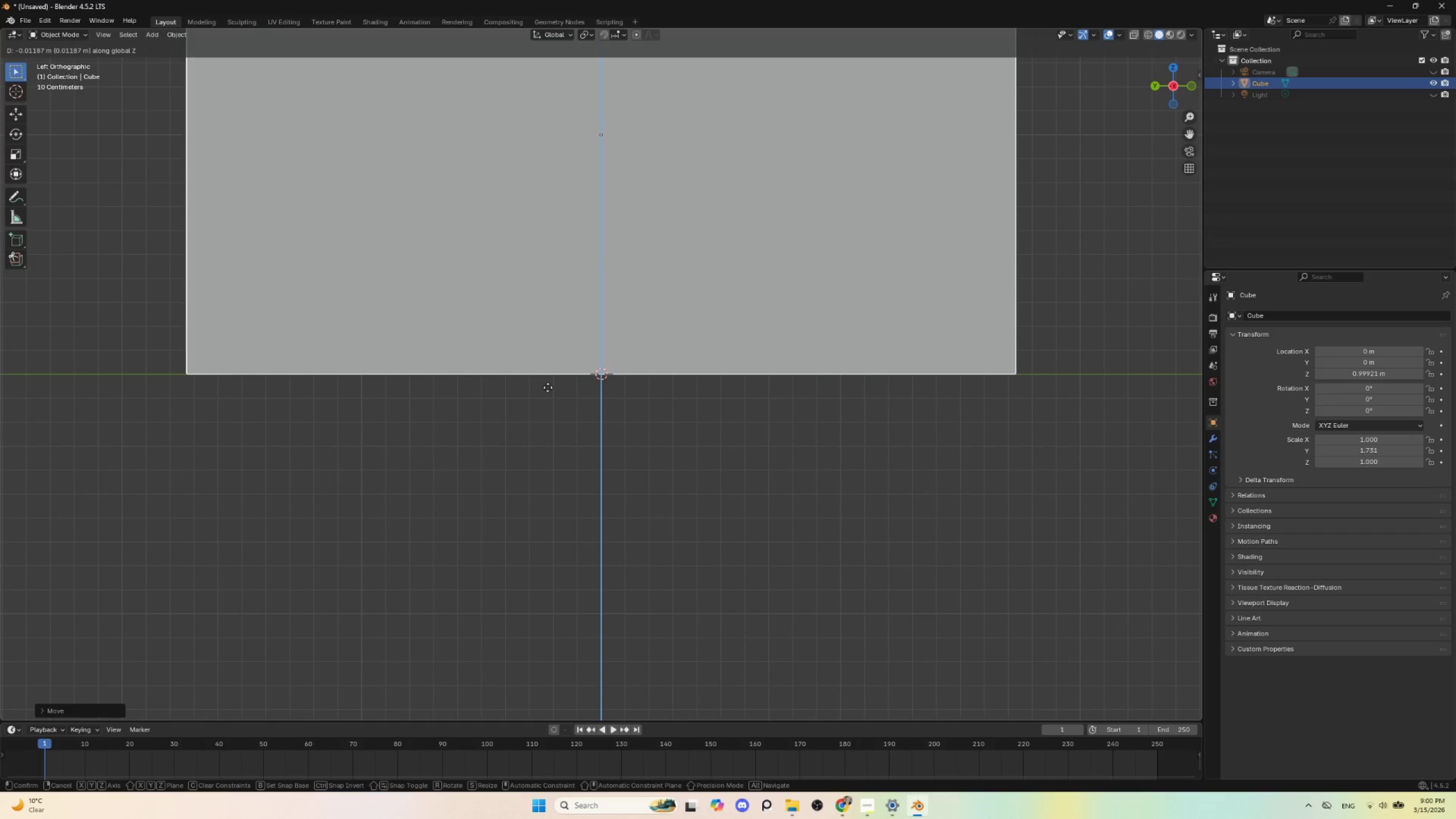 
hold_key(key=ShiftLeft, duration=1.52)
 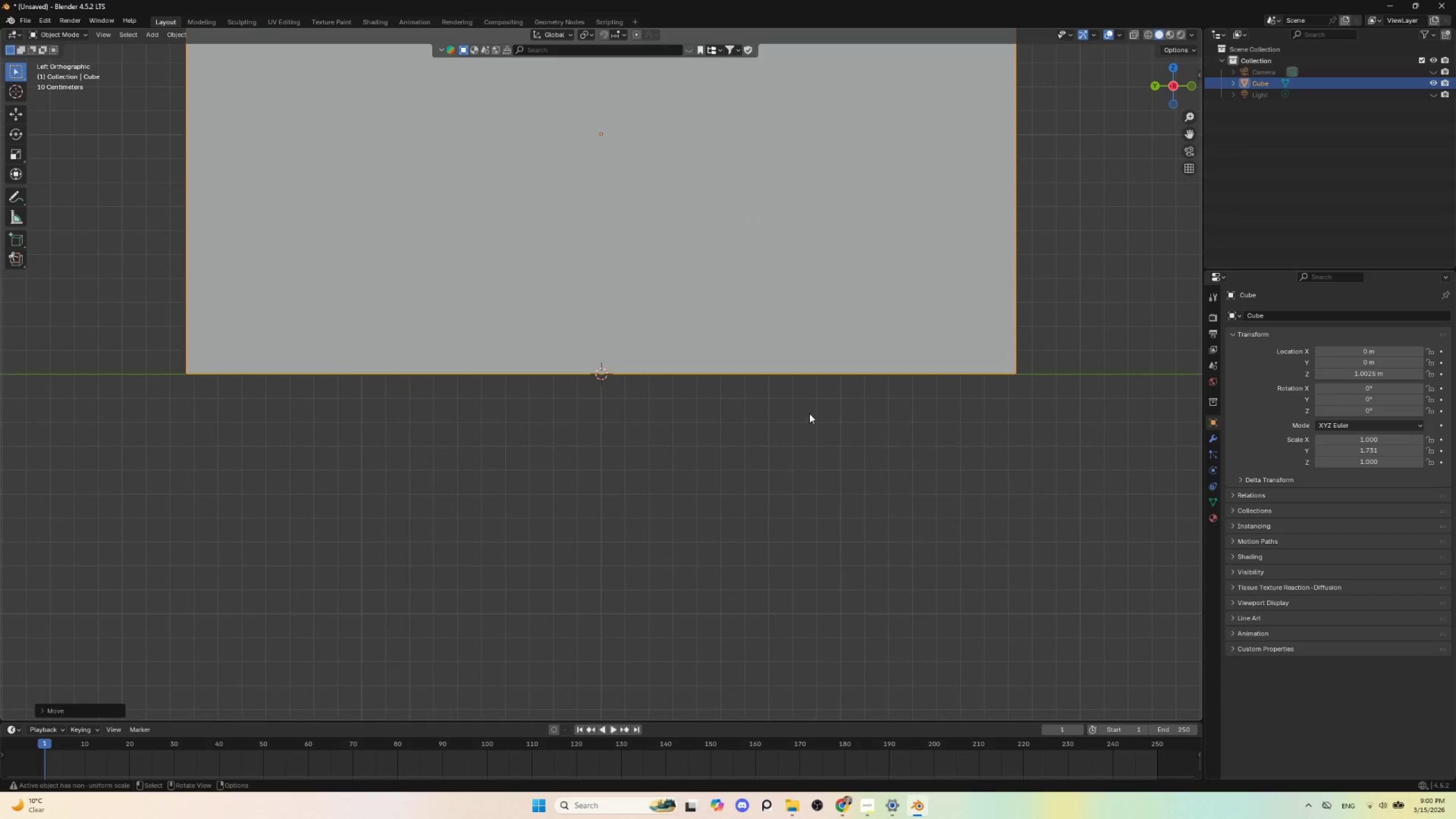 
hold_key(key=ShiftLeft, duration=0.33)
left_click([548, 390])
 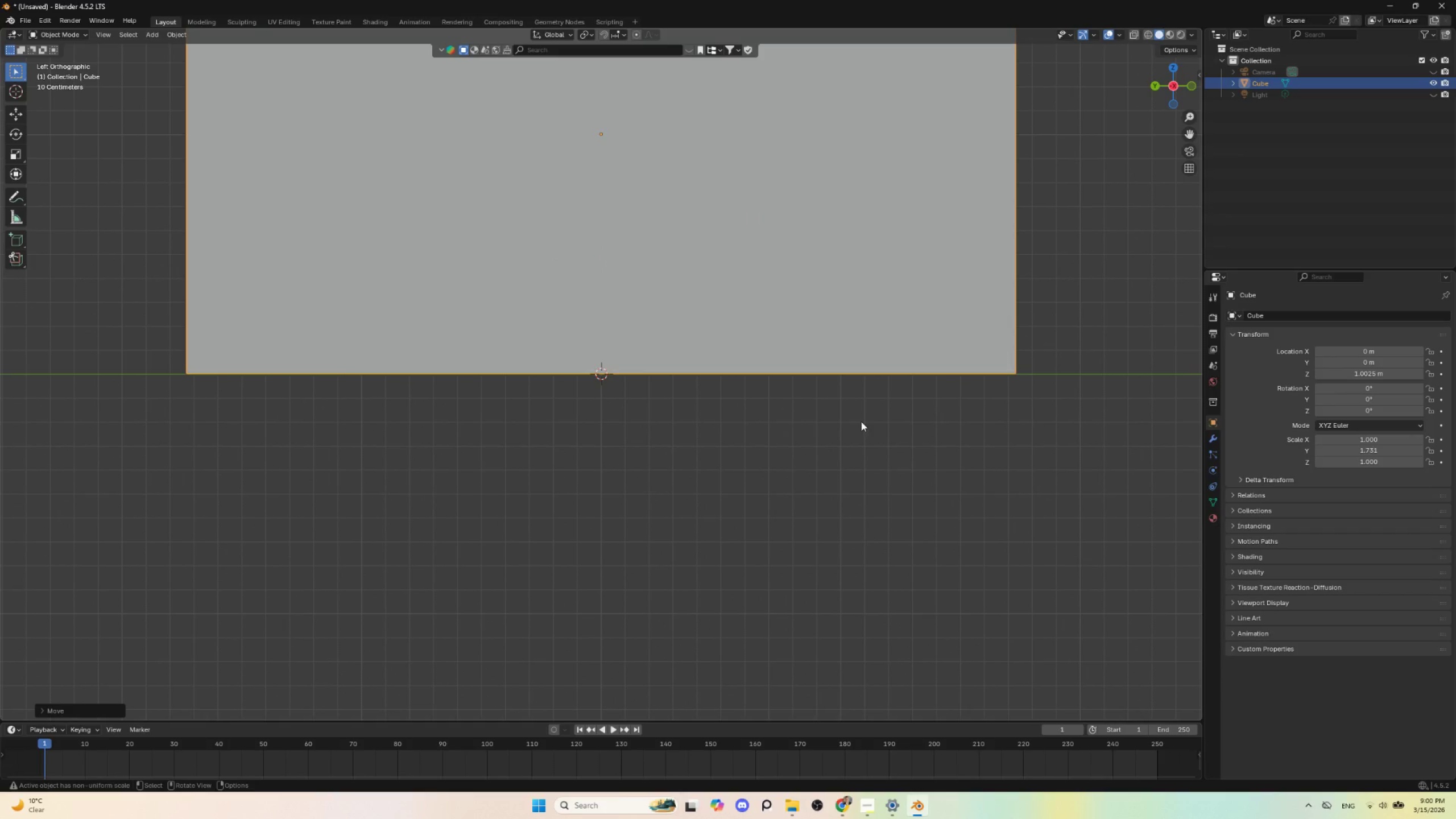 
type(sy)
 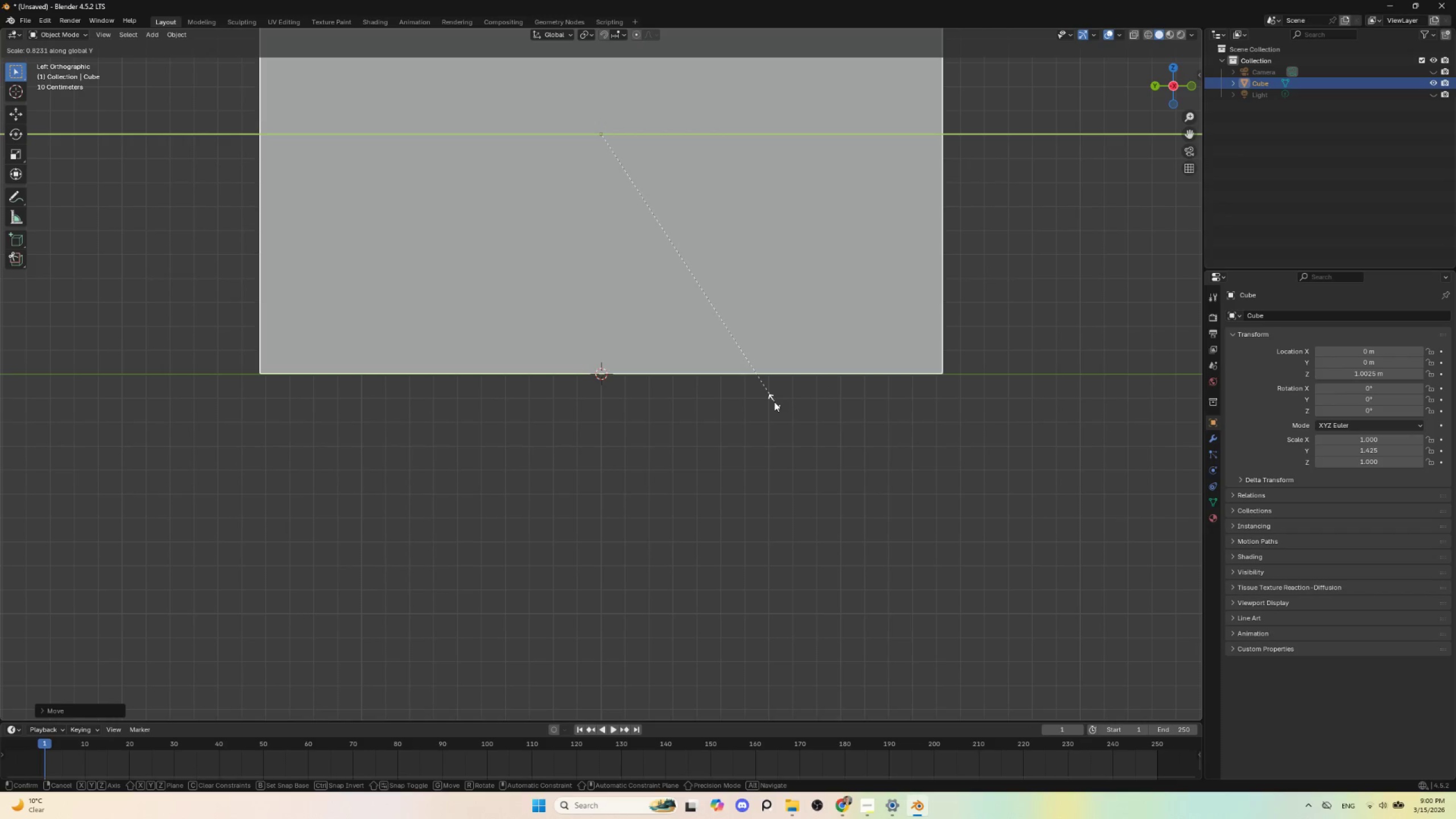 
left_click([774, 402])
 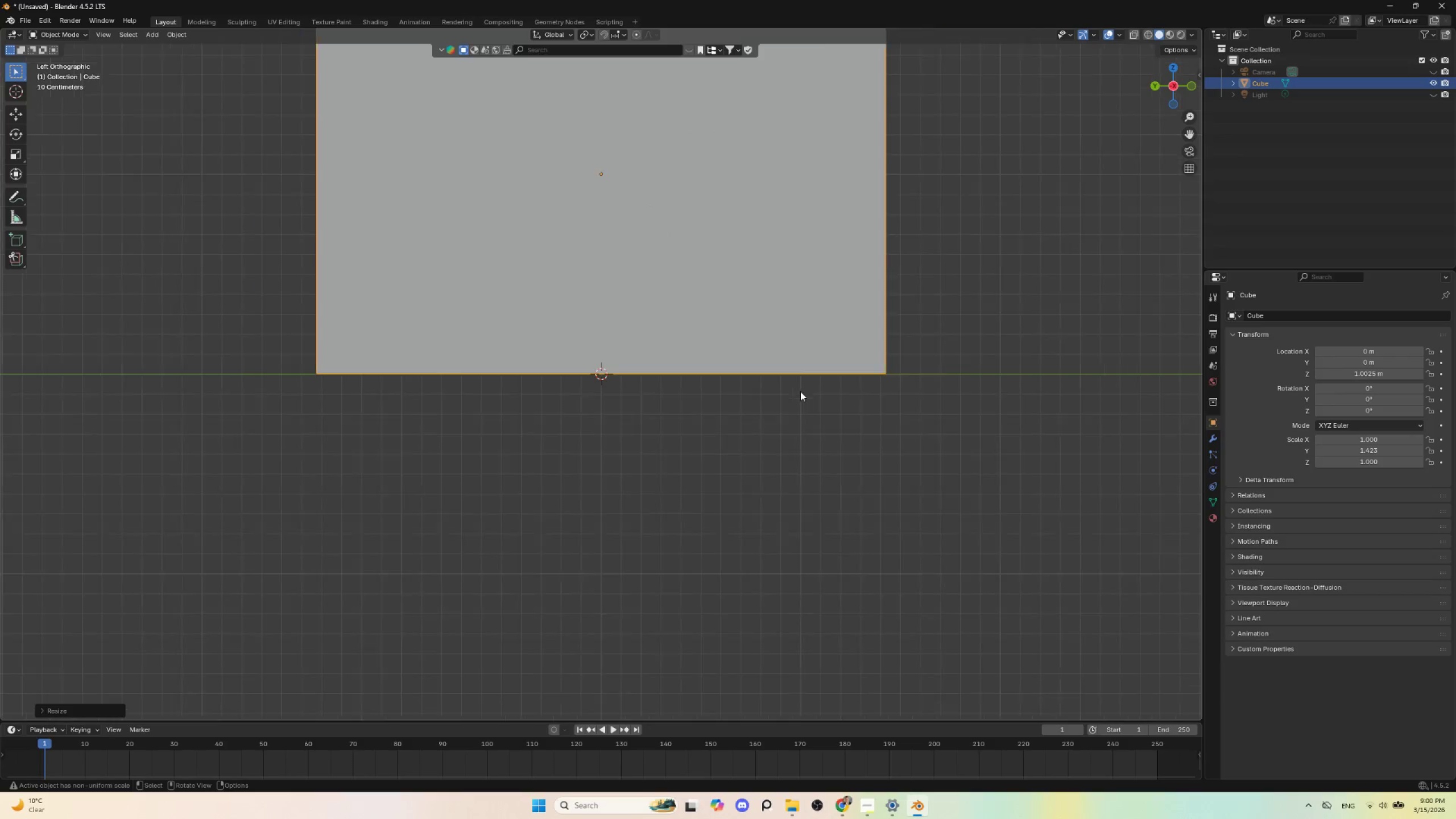 
scroll: coordinate [800, 392], scroll_direction: down, amount: 4.0
 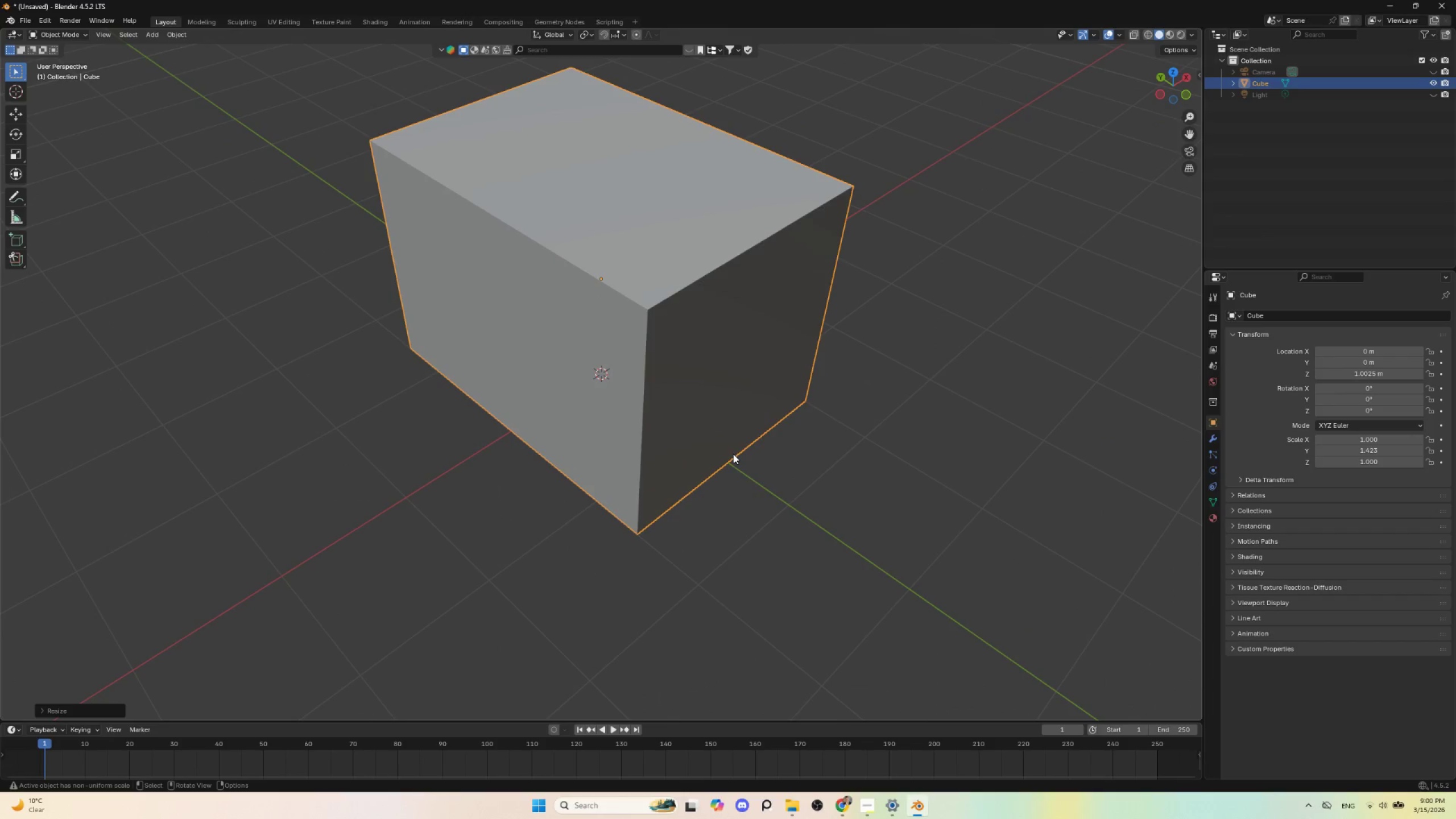 
hold_key(key=ShiftLeft, duration=0.78)
 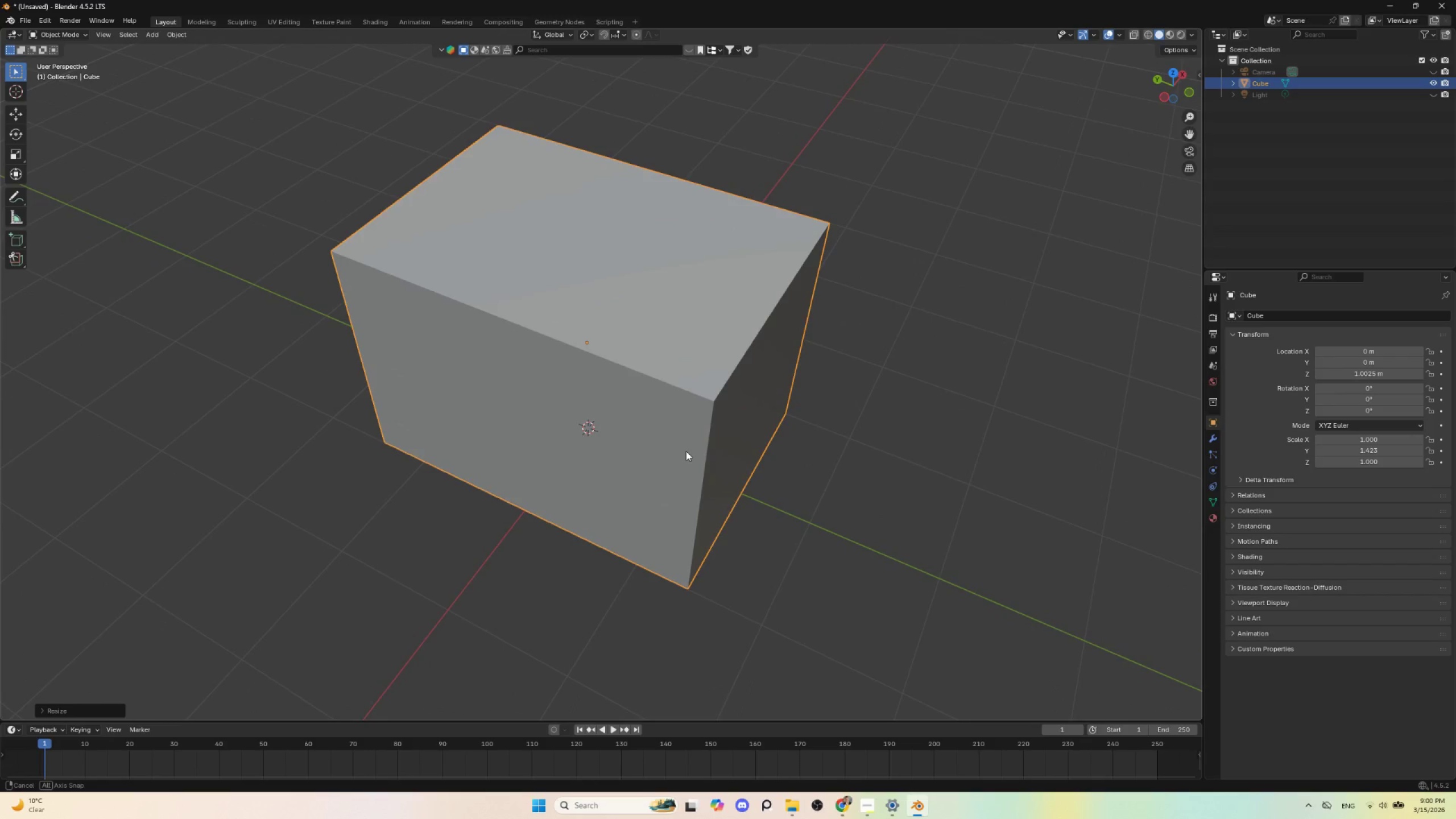 
wait(7.14)
 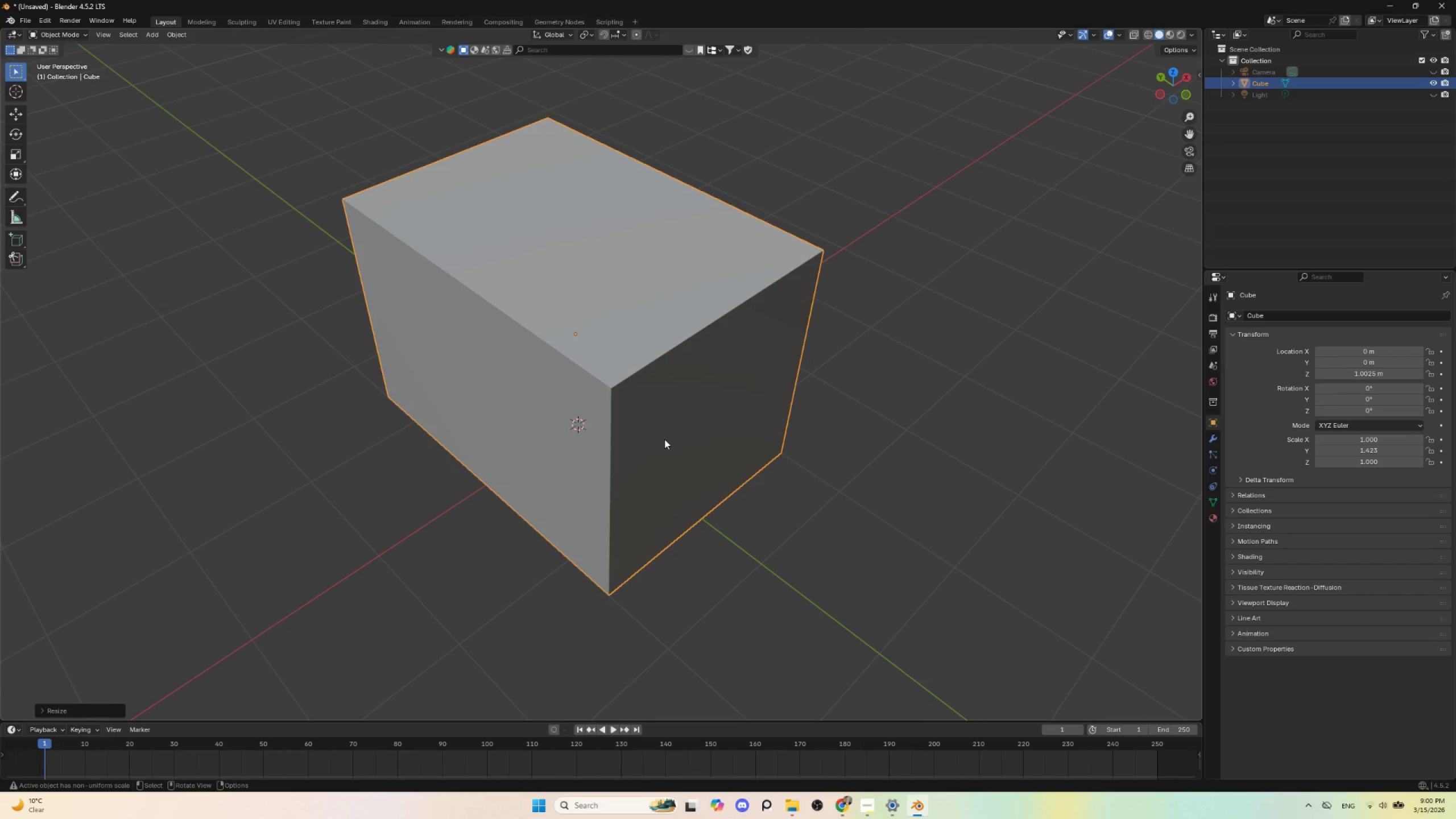 
key(Tab)
 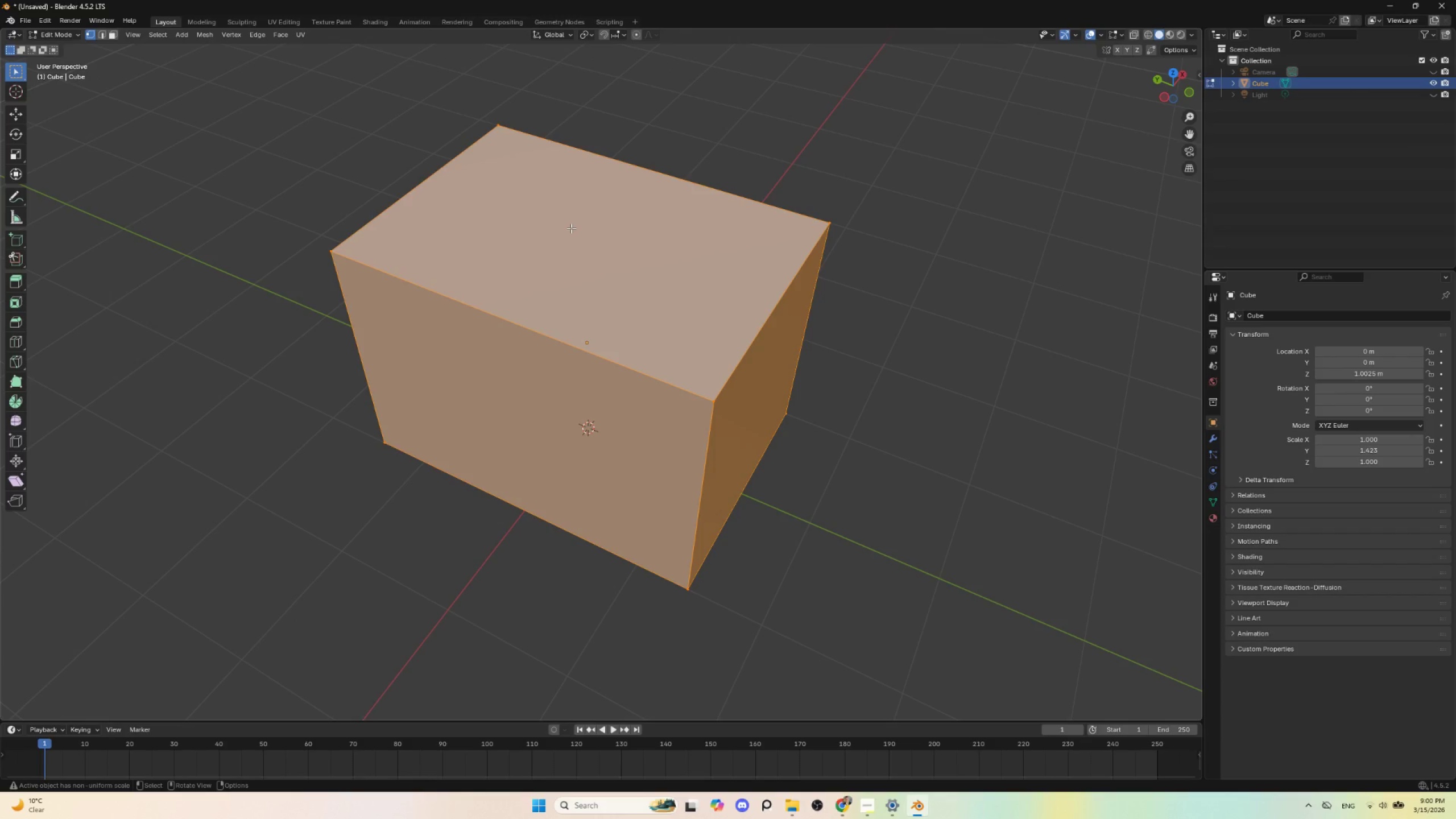 
key(Control+R)
 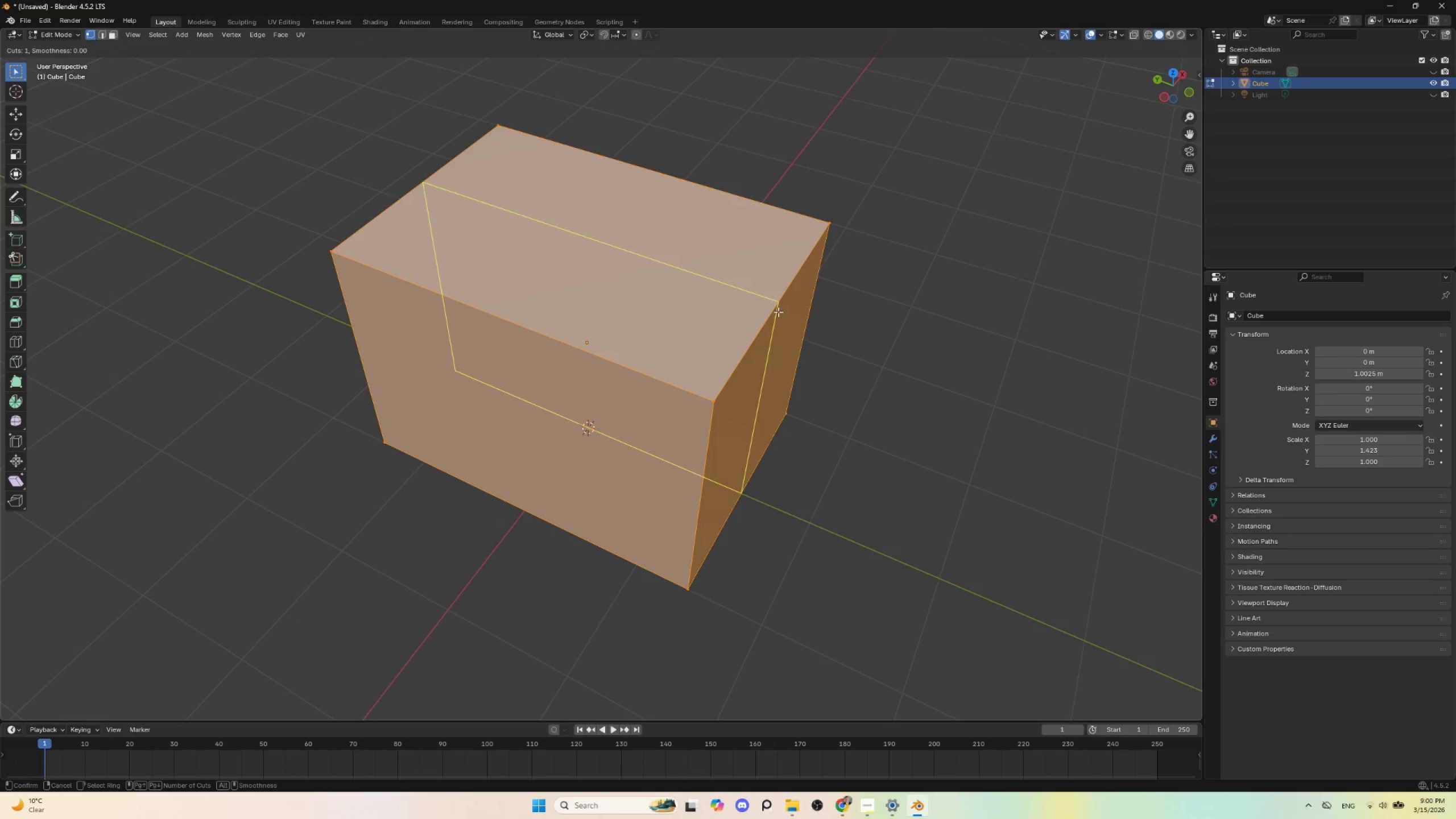 
left_click([778, 312])
 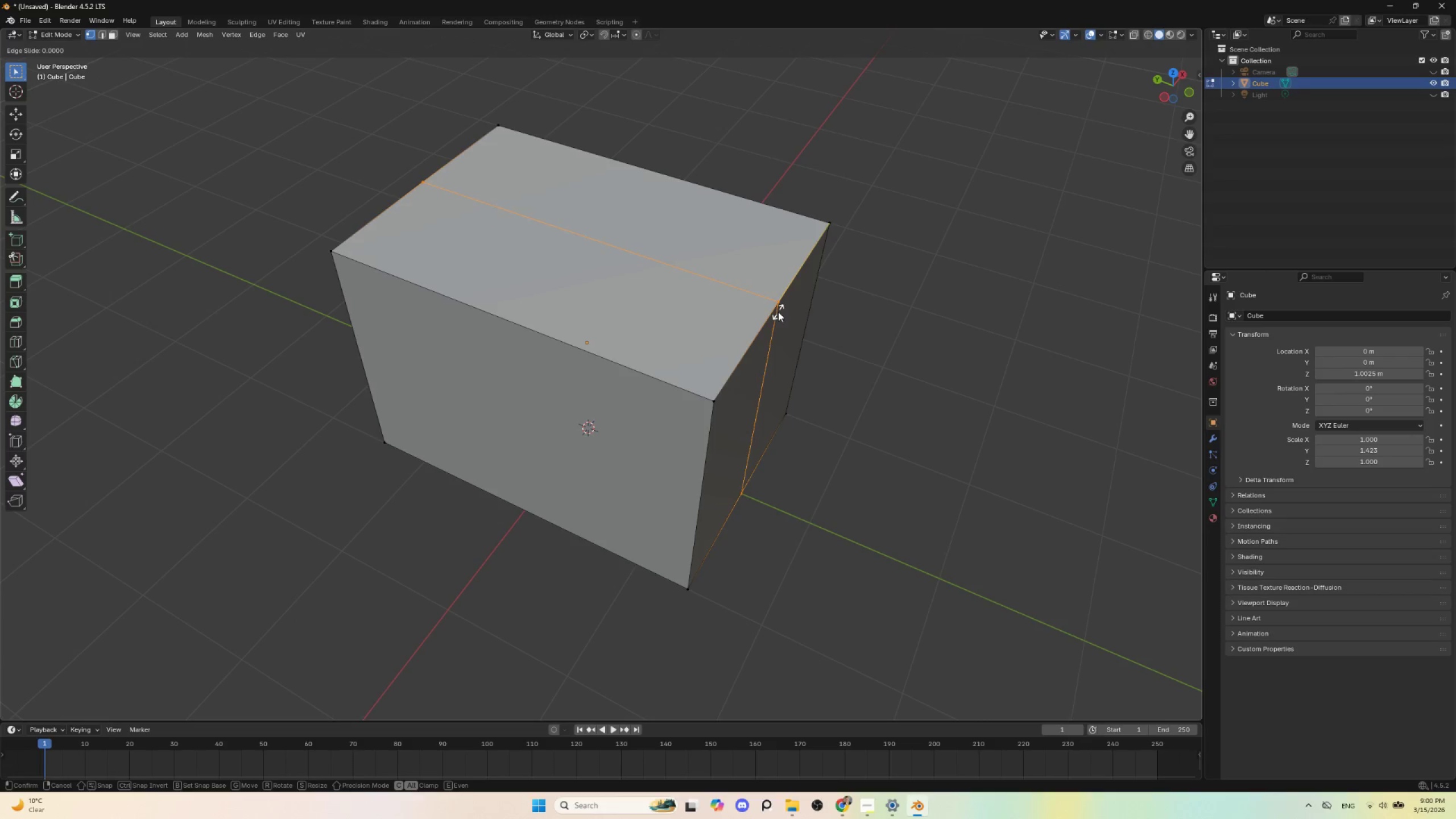 
key(Escape)
 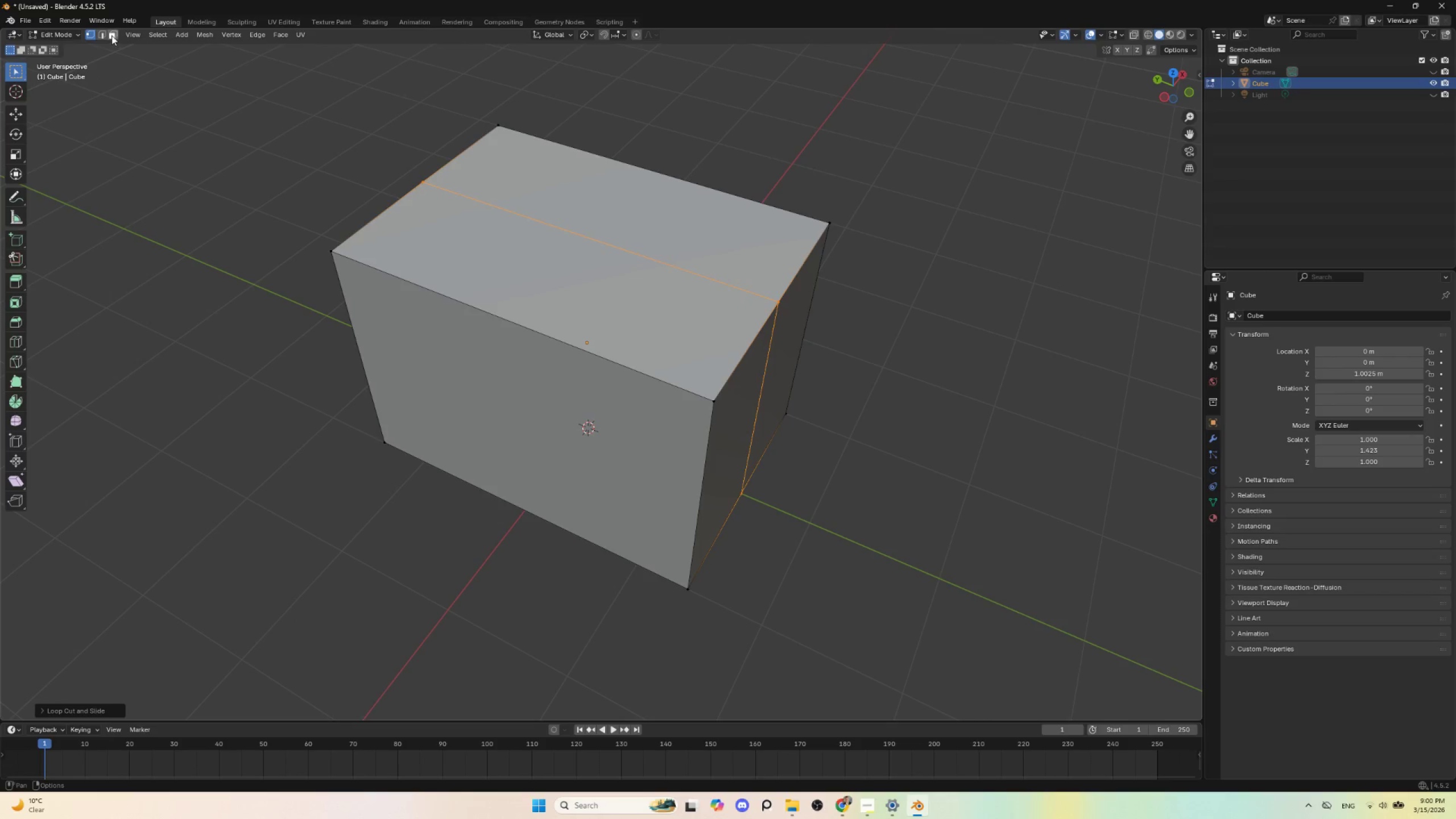 
left_click([102, 34])
 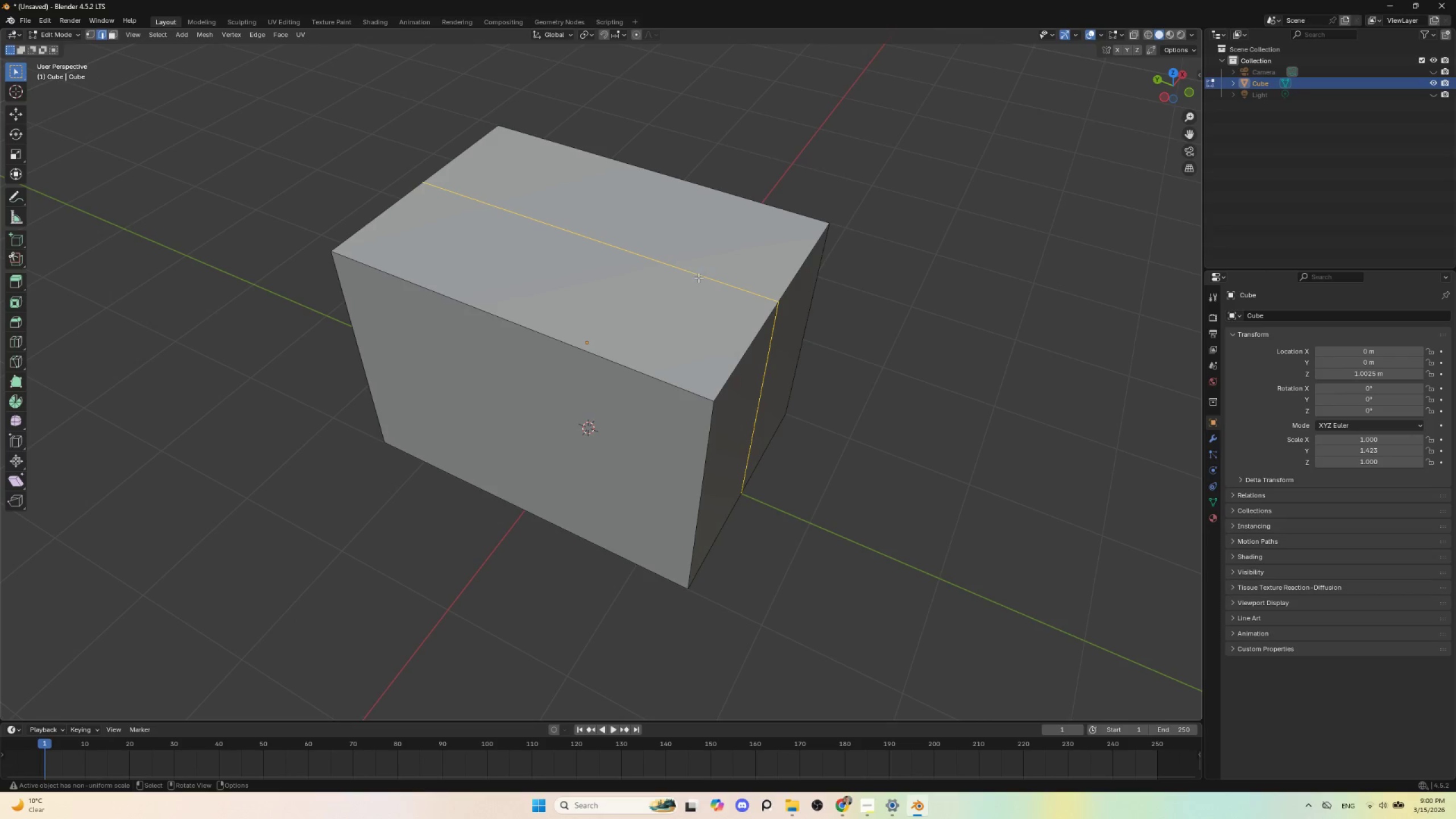 
left_click([695, 274])
 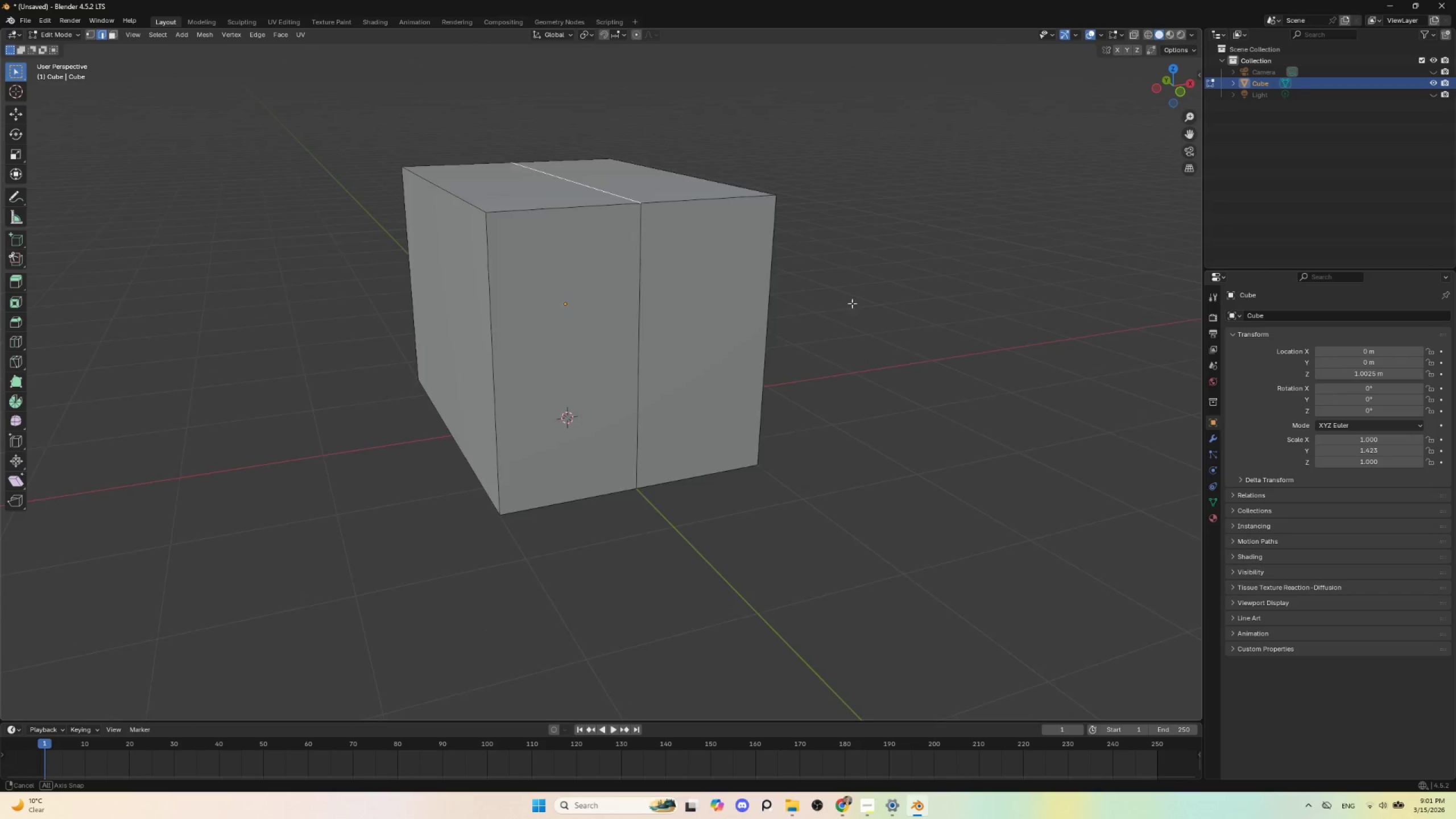 
hold_key(key=AltLeft, duration=0.41)
 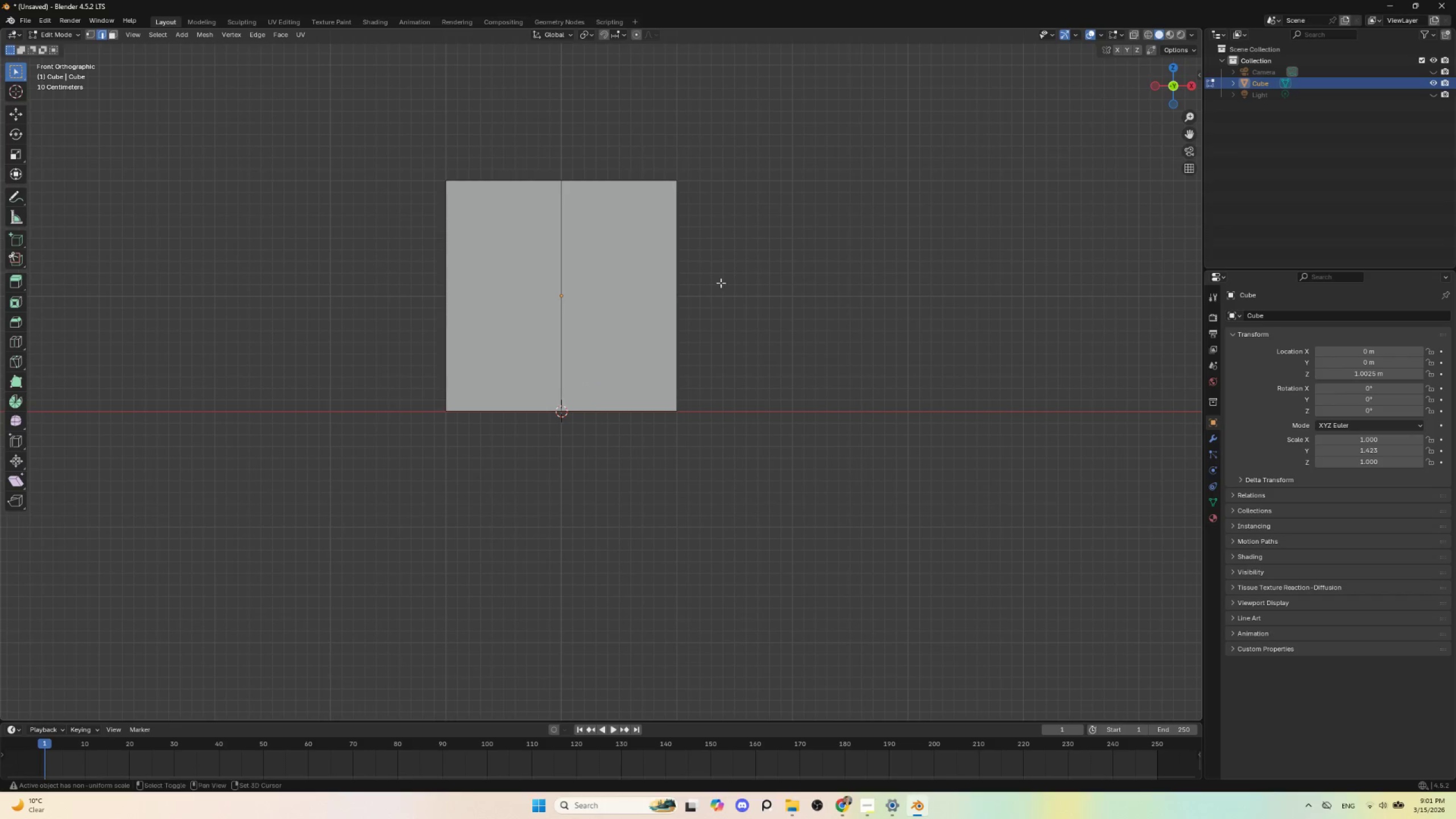 
hold_key(key=ShiftLeft, duration=0.59)
 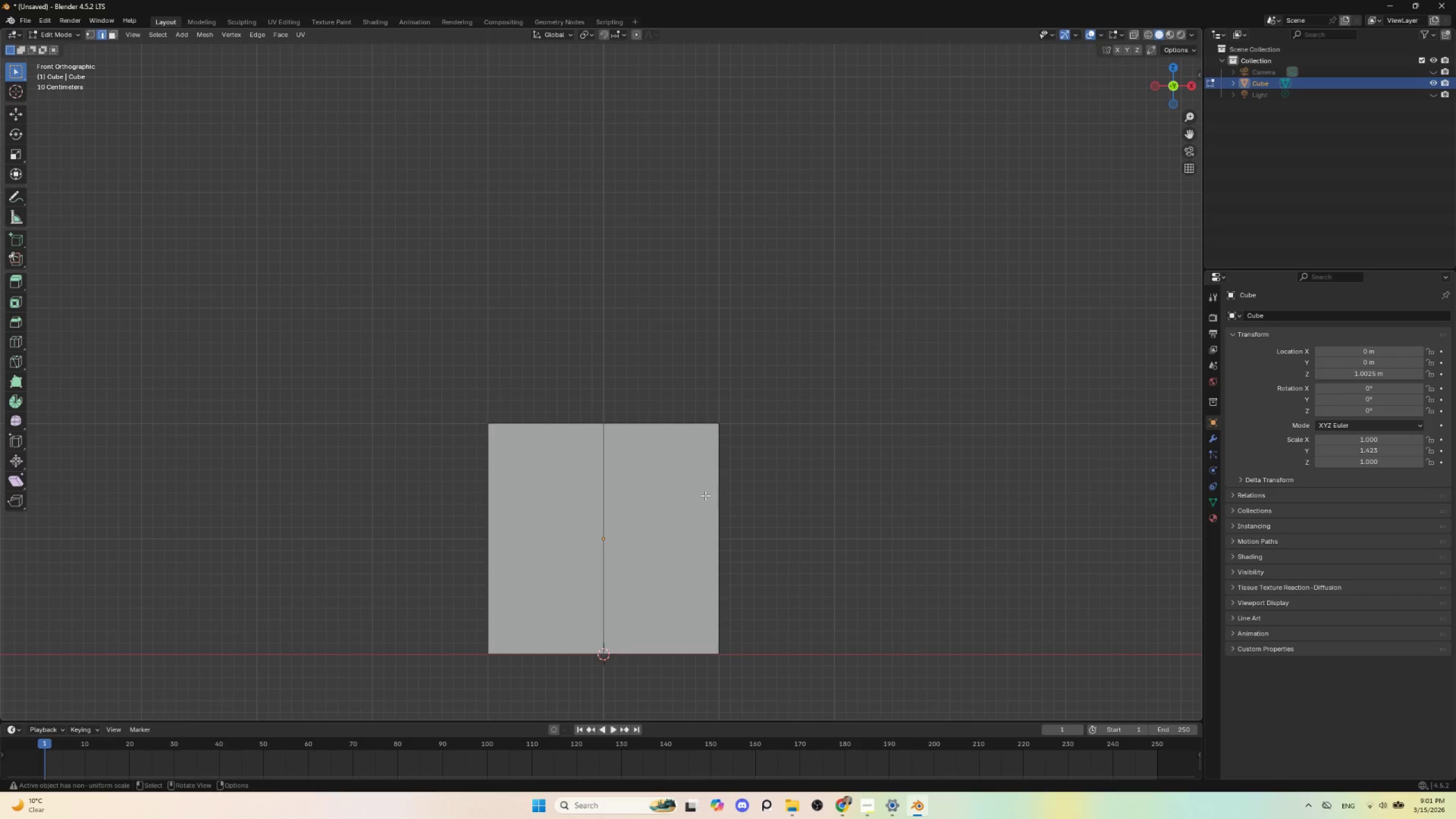 
type(gz)
 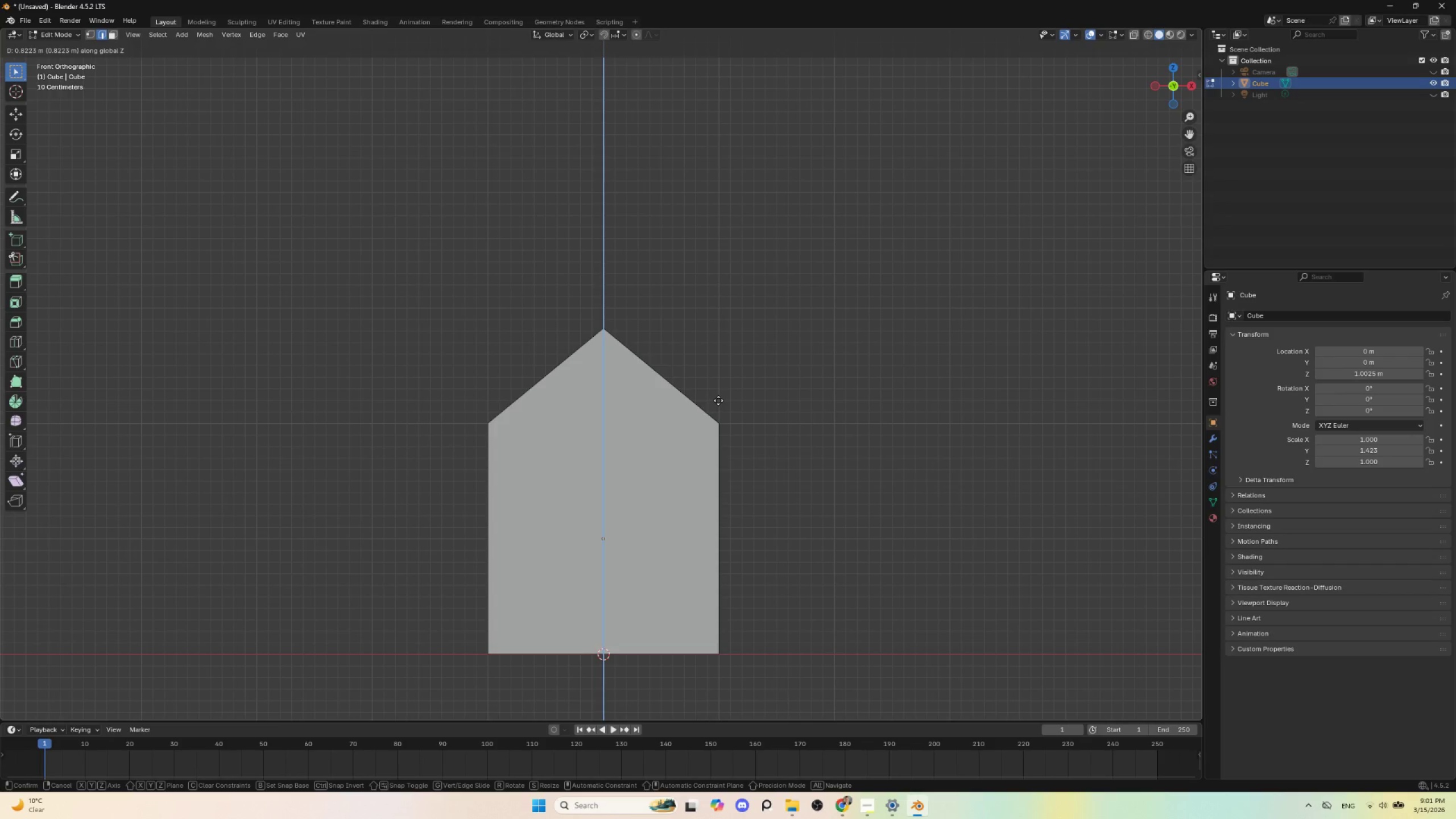 
left_click([718, 400])
 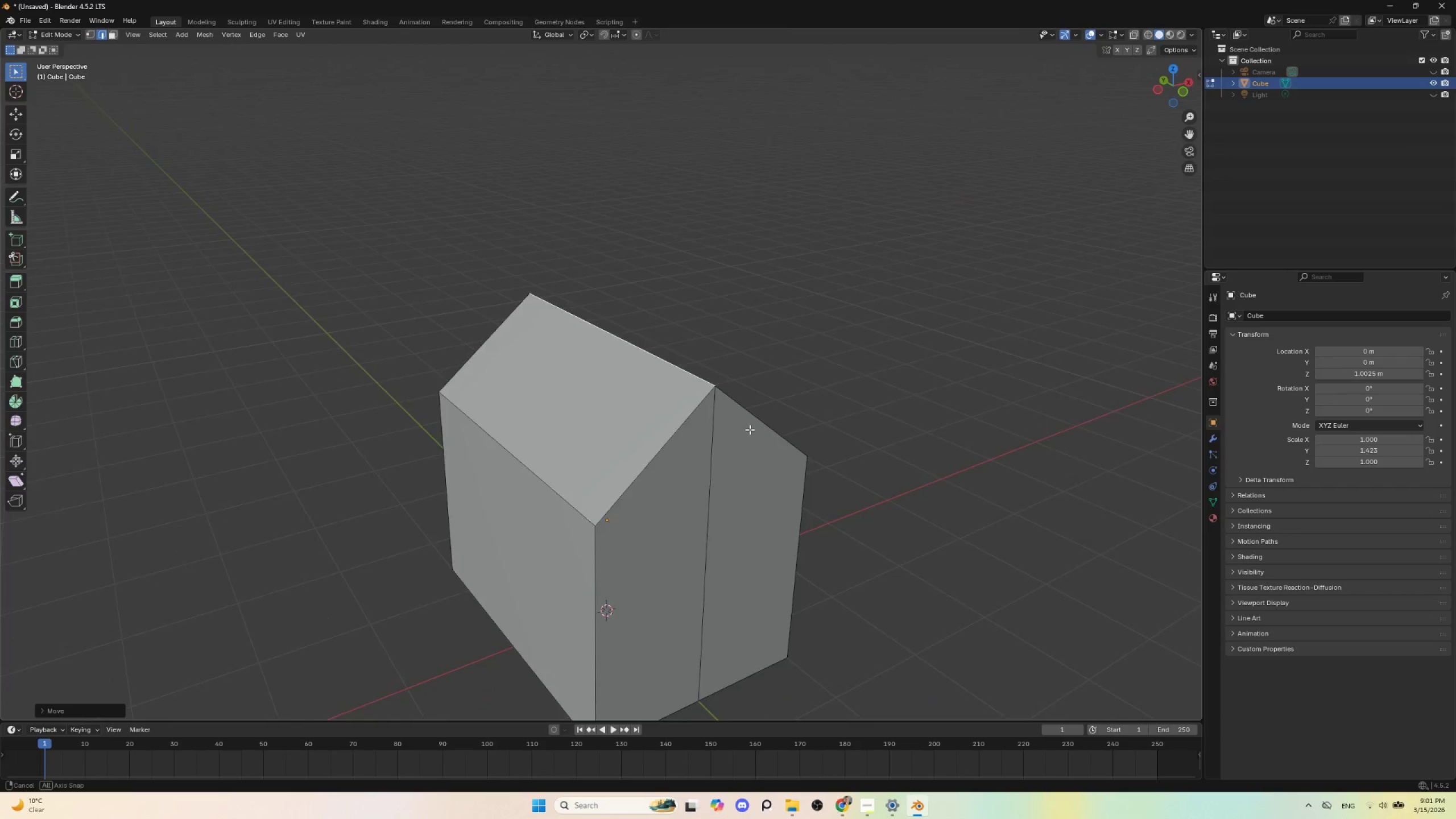 
hold_key(key=AltLeft, duration=0.47)
 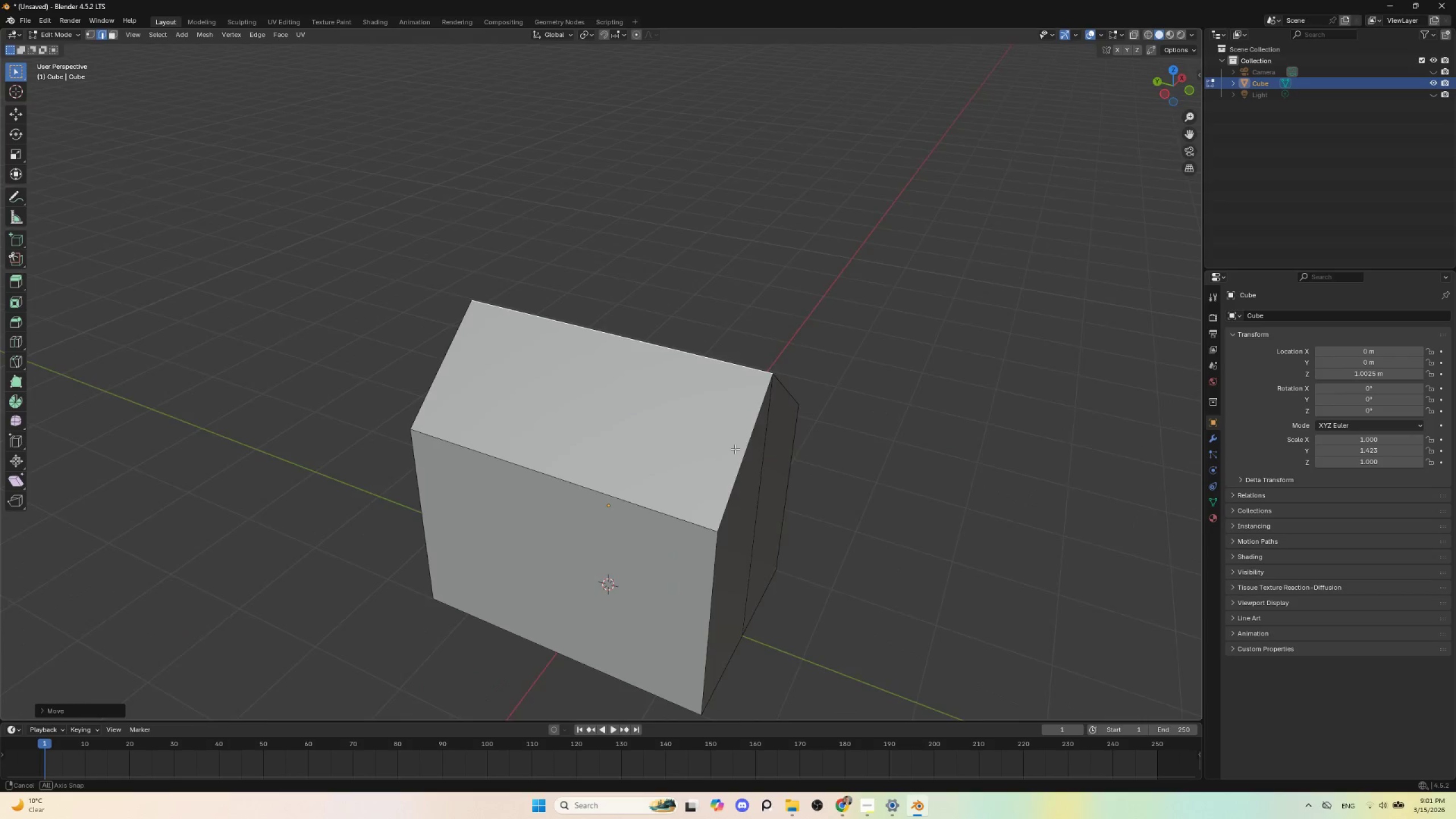 
key(Tab)
 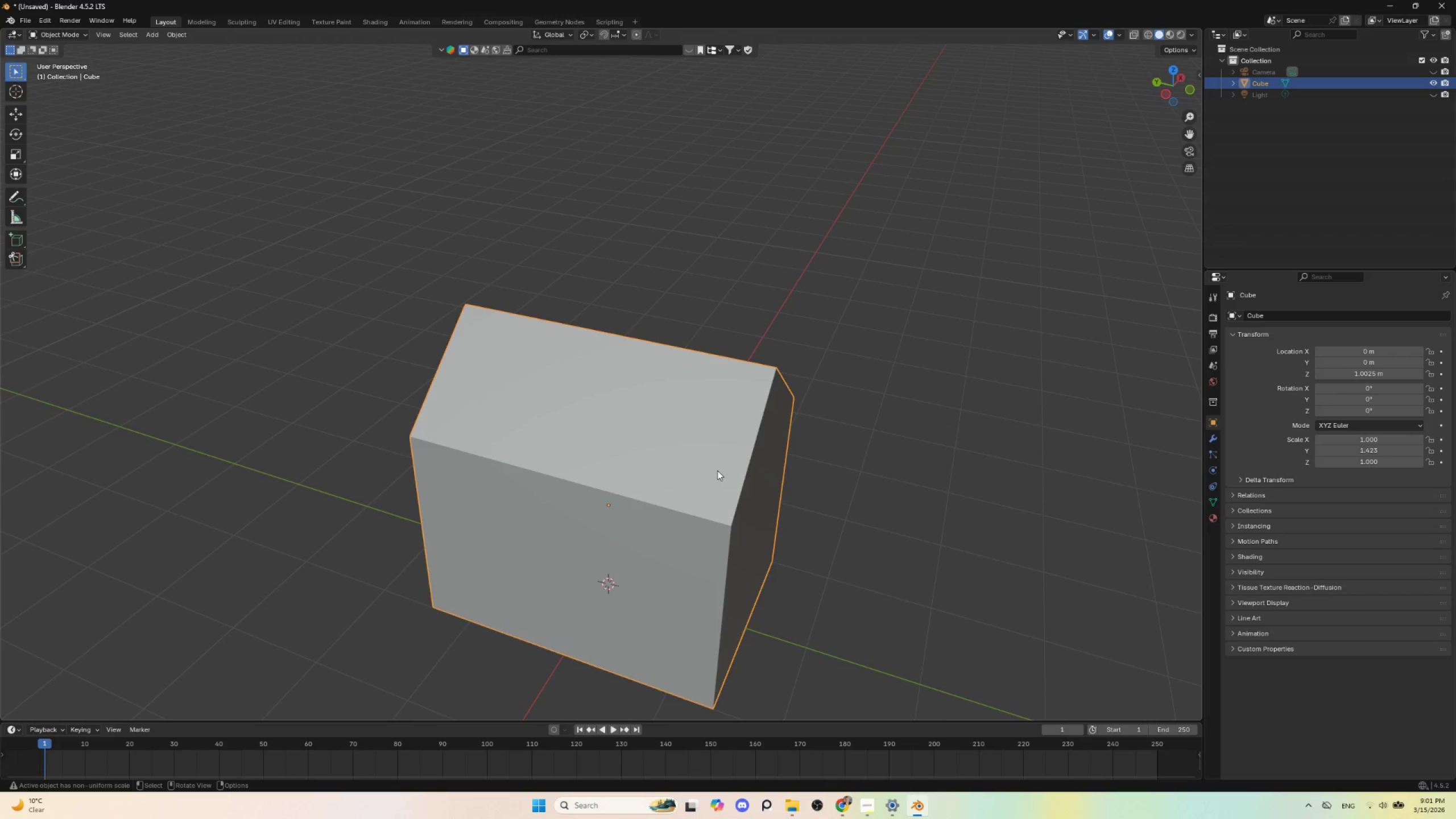 
hold_key(key=ShiftLeft, duration=0.81)
 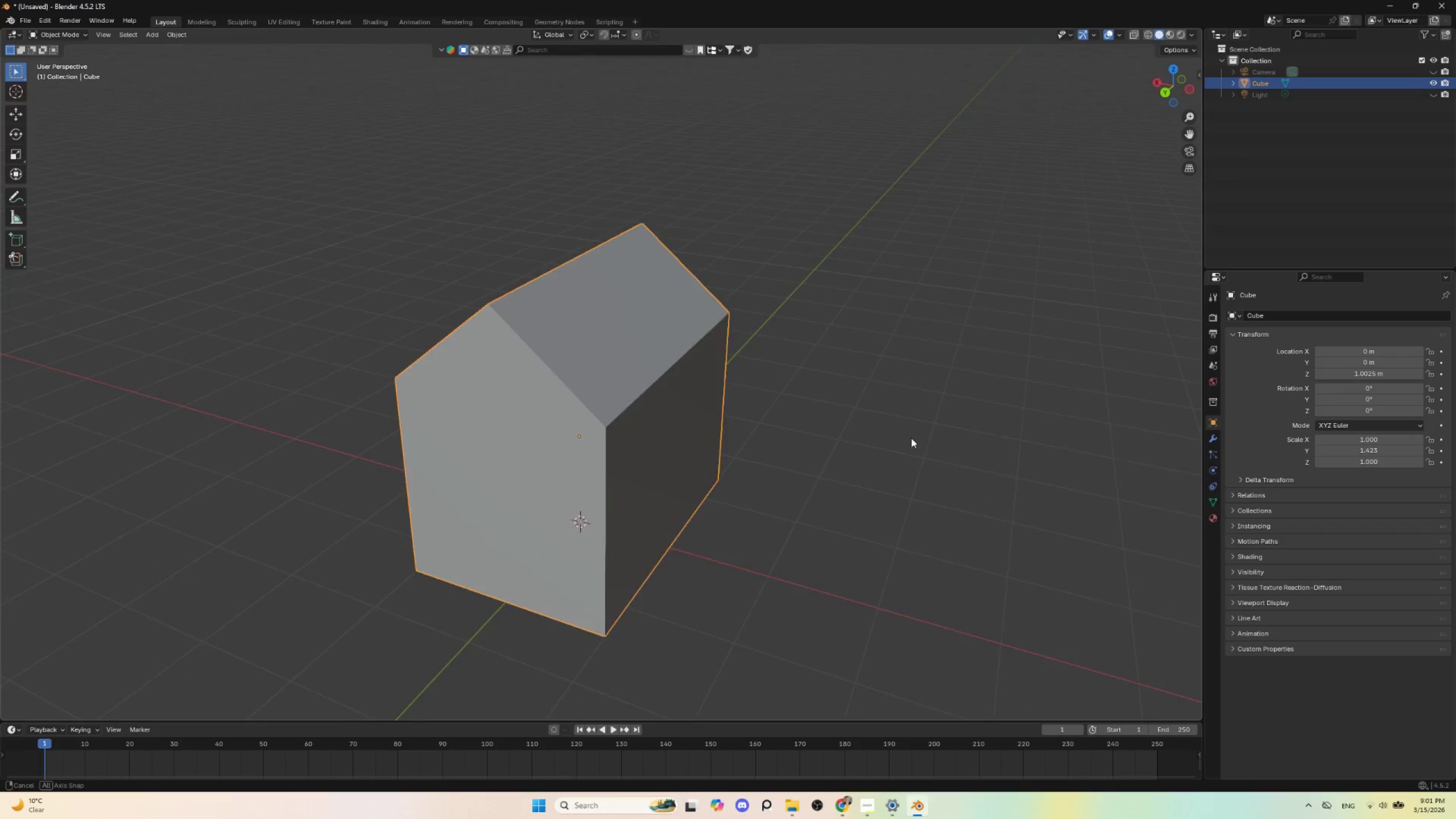 
hold_key(key=AltLeft, duration=0.56)
 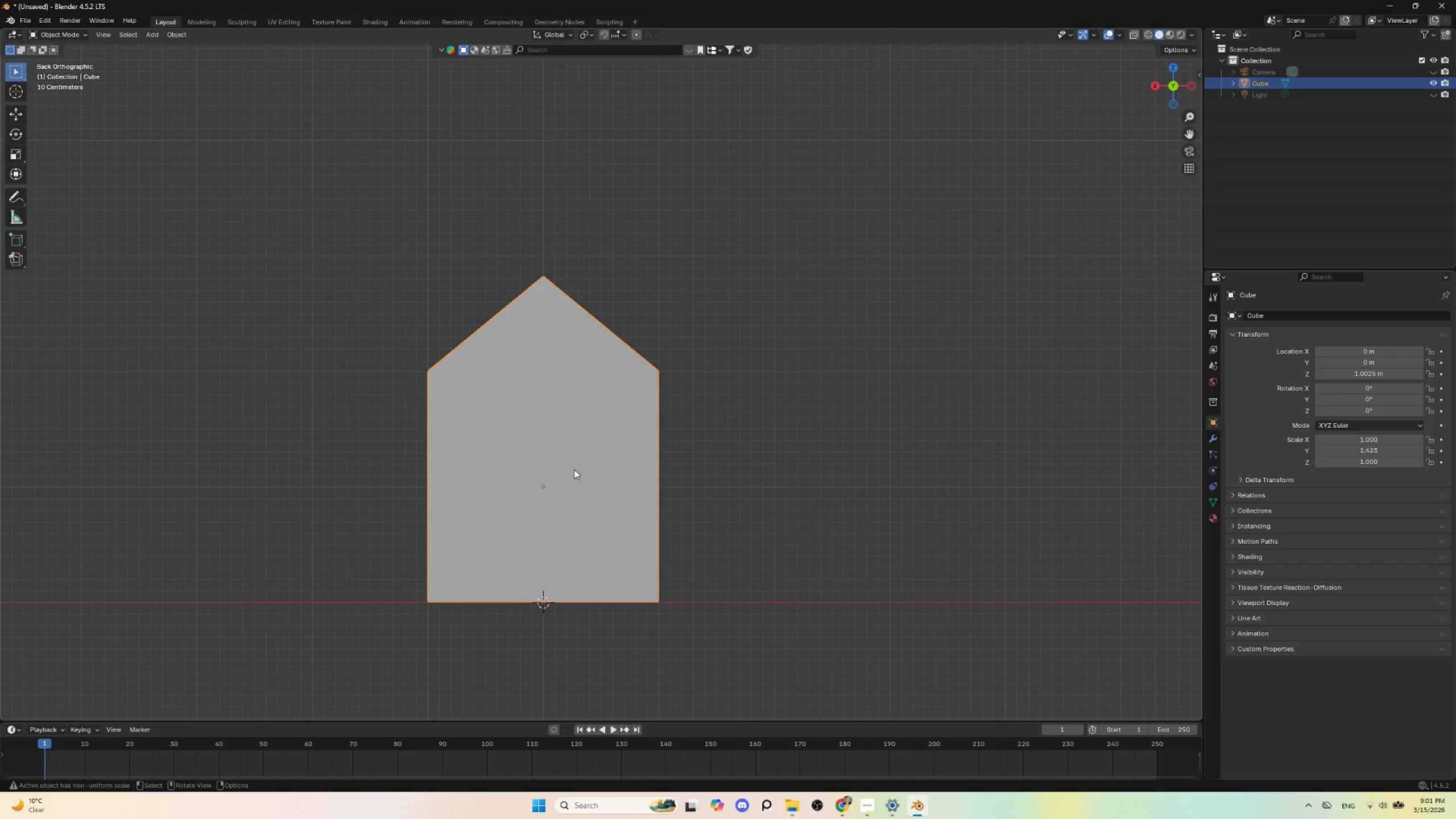 
scroll: coordinate [574, 475], scroll_direction: down, amount: 3.0
 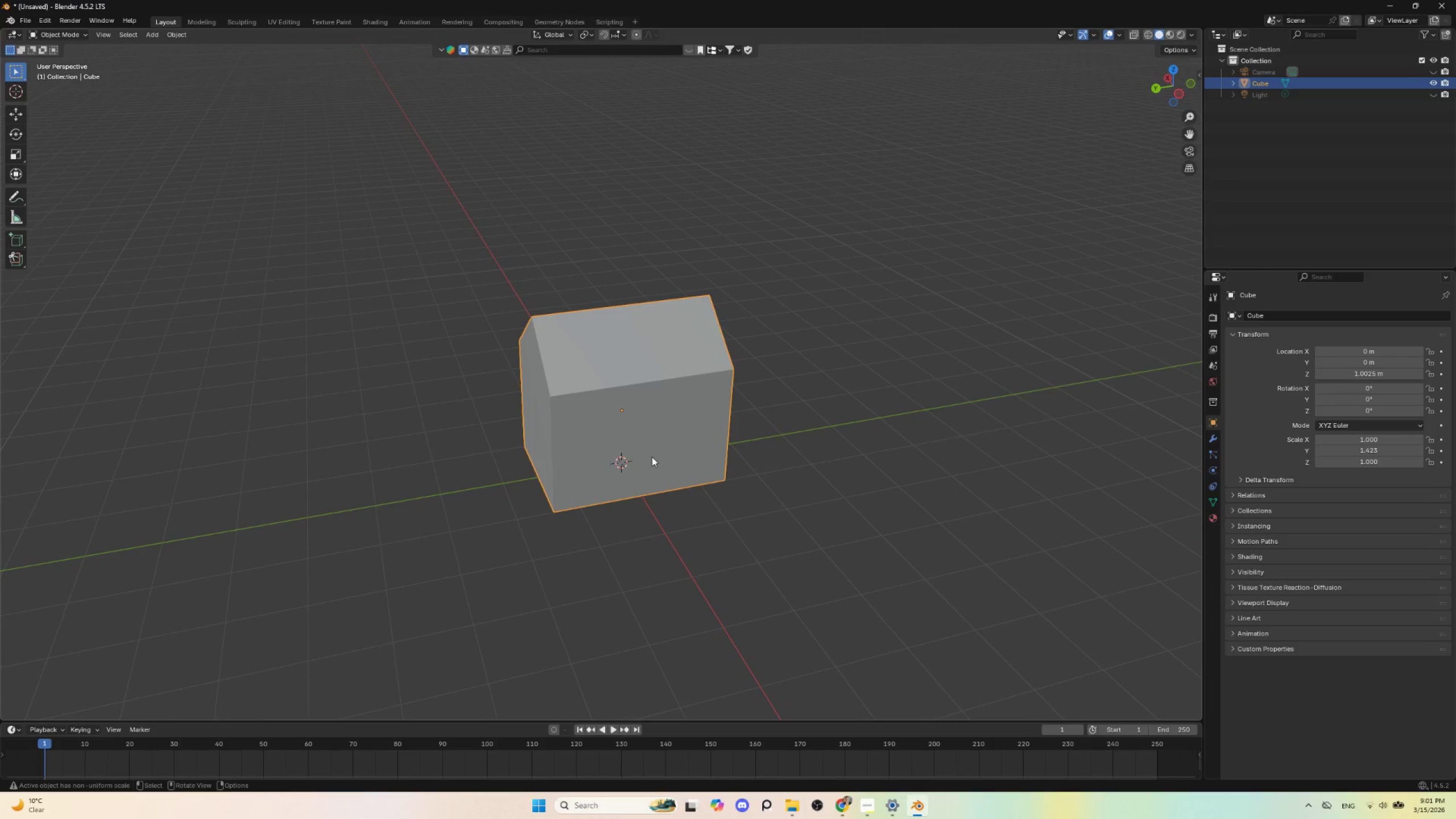 
key(NumpadDecimal)
 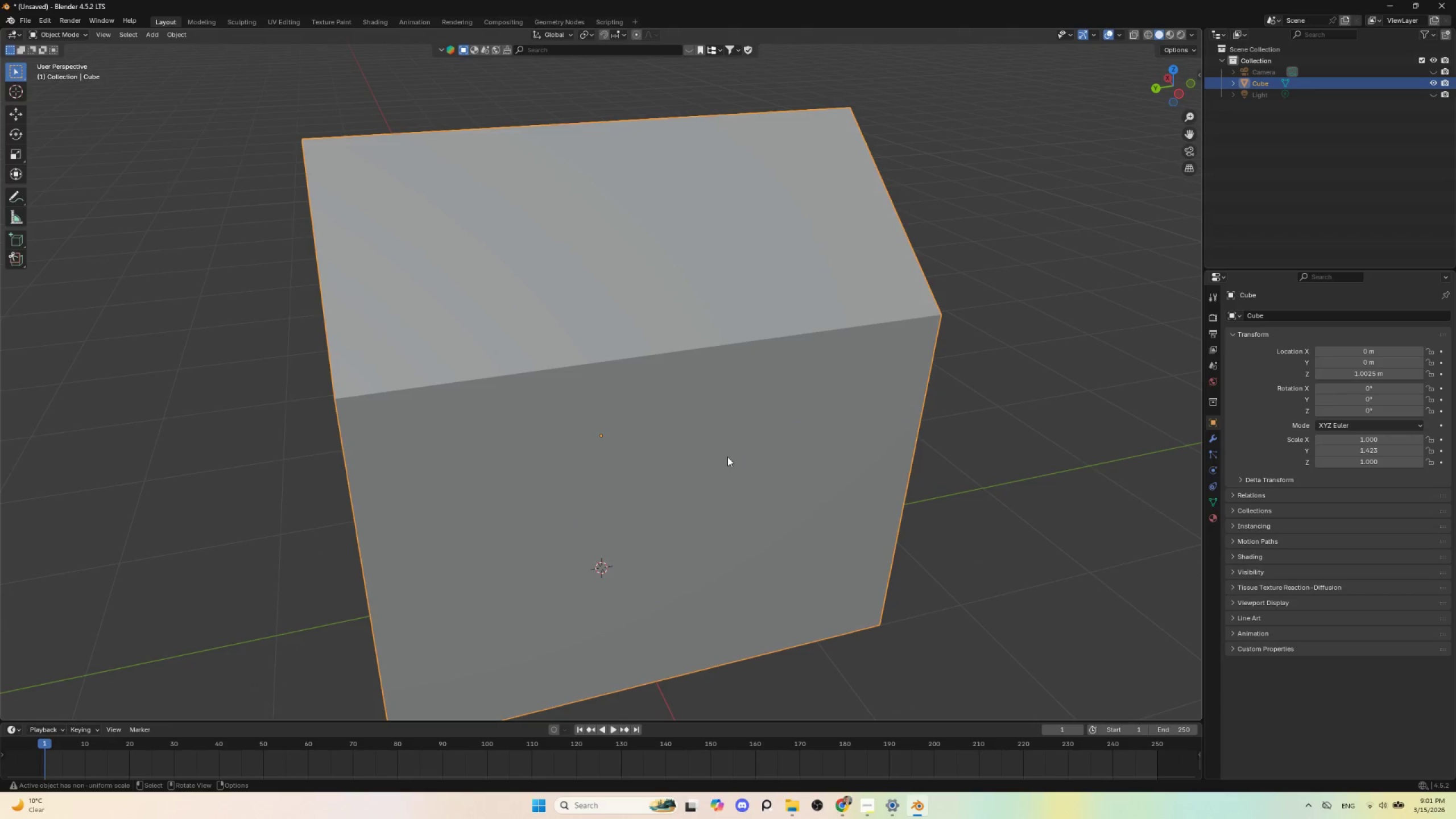 
scroll: coordinate [723, 461], scroll_direction: down, amount: 5.0
 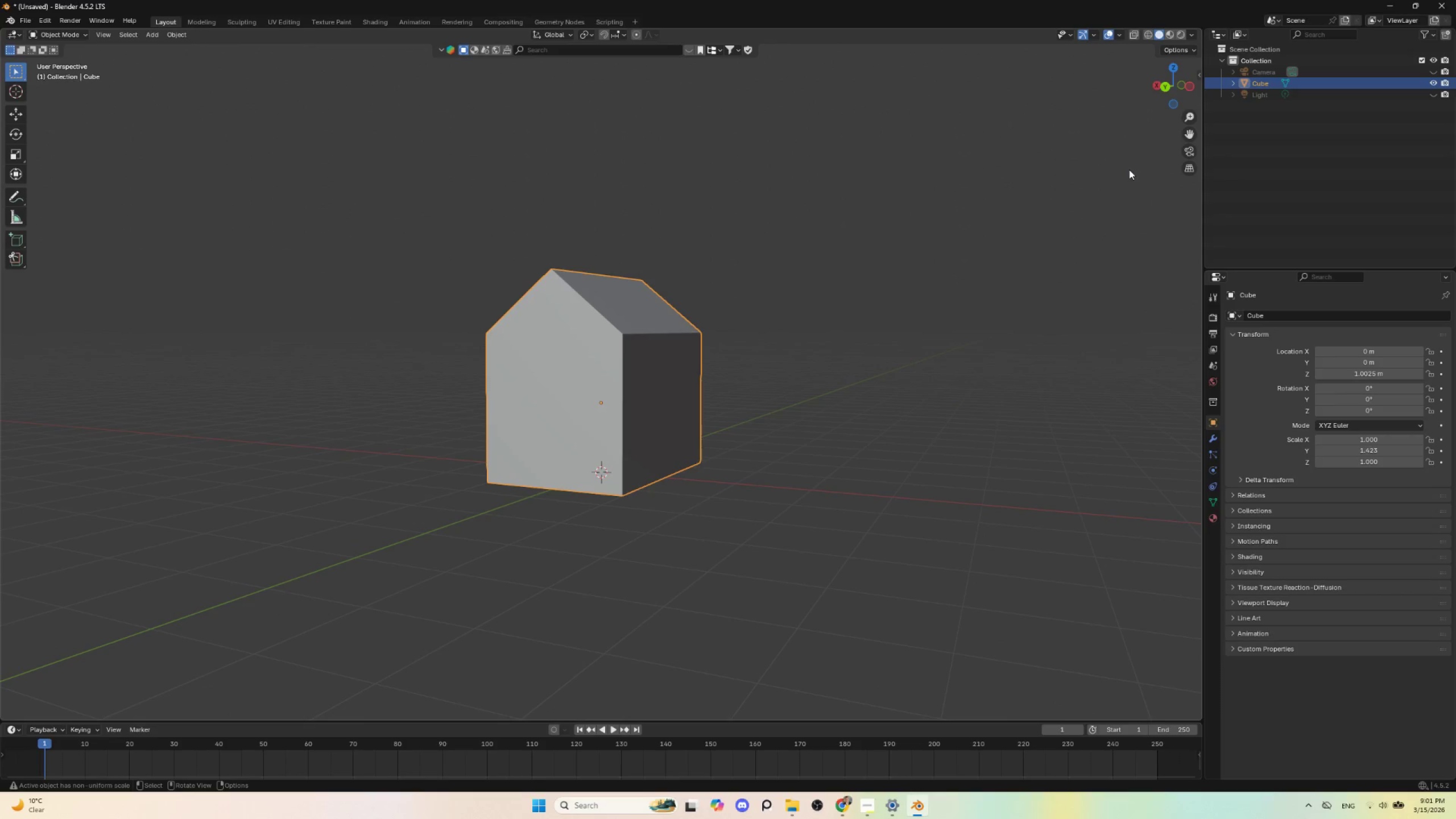 
key(N)
 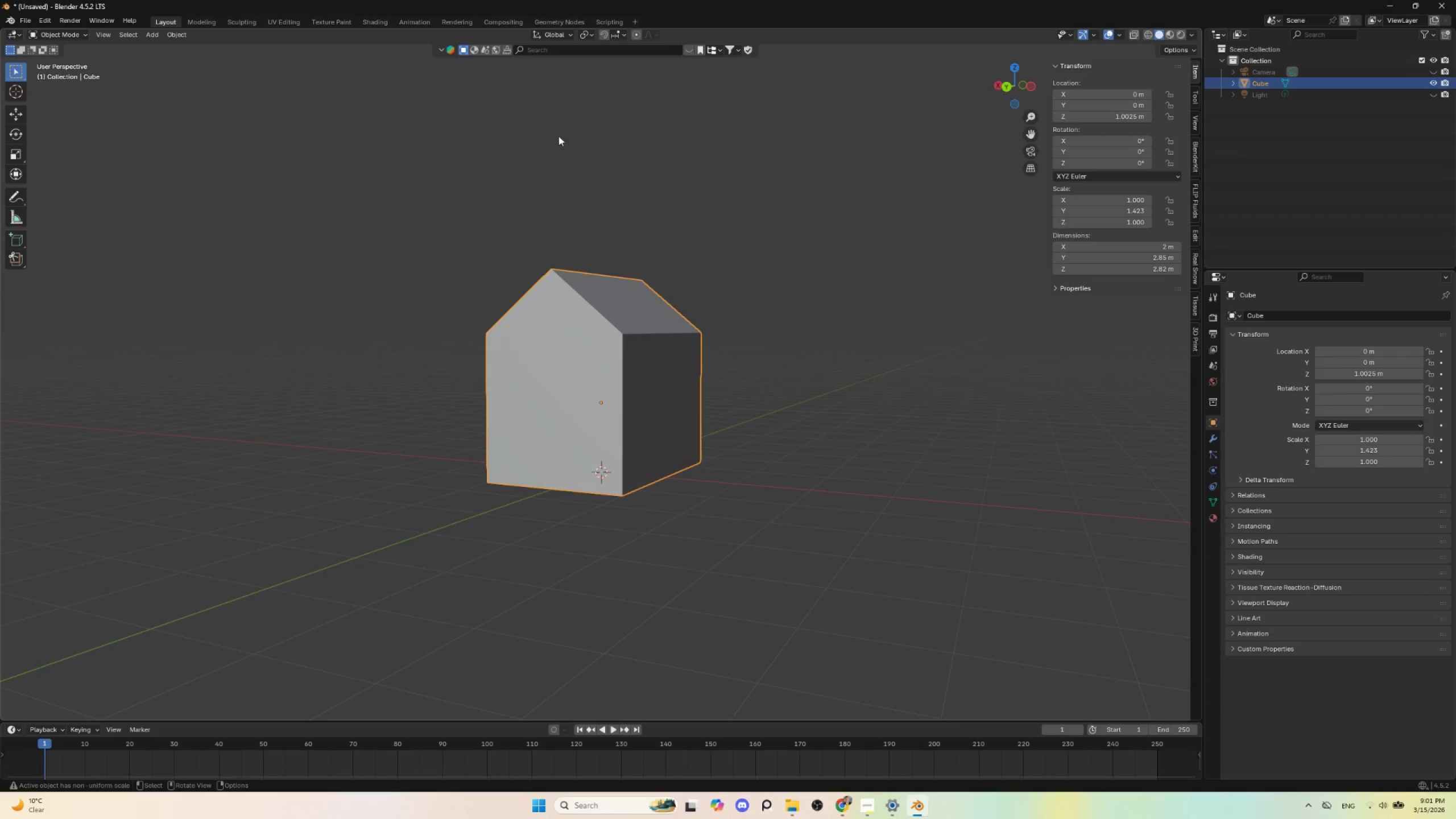 
left_click([183, 34])
 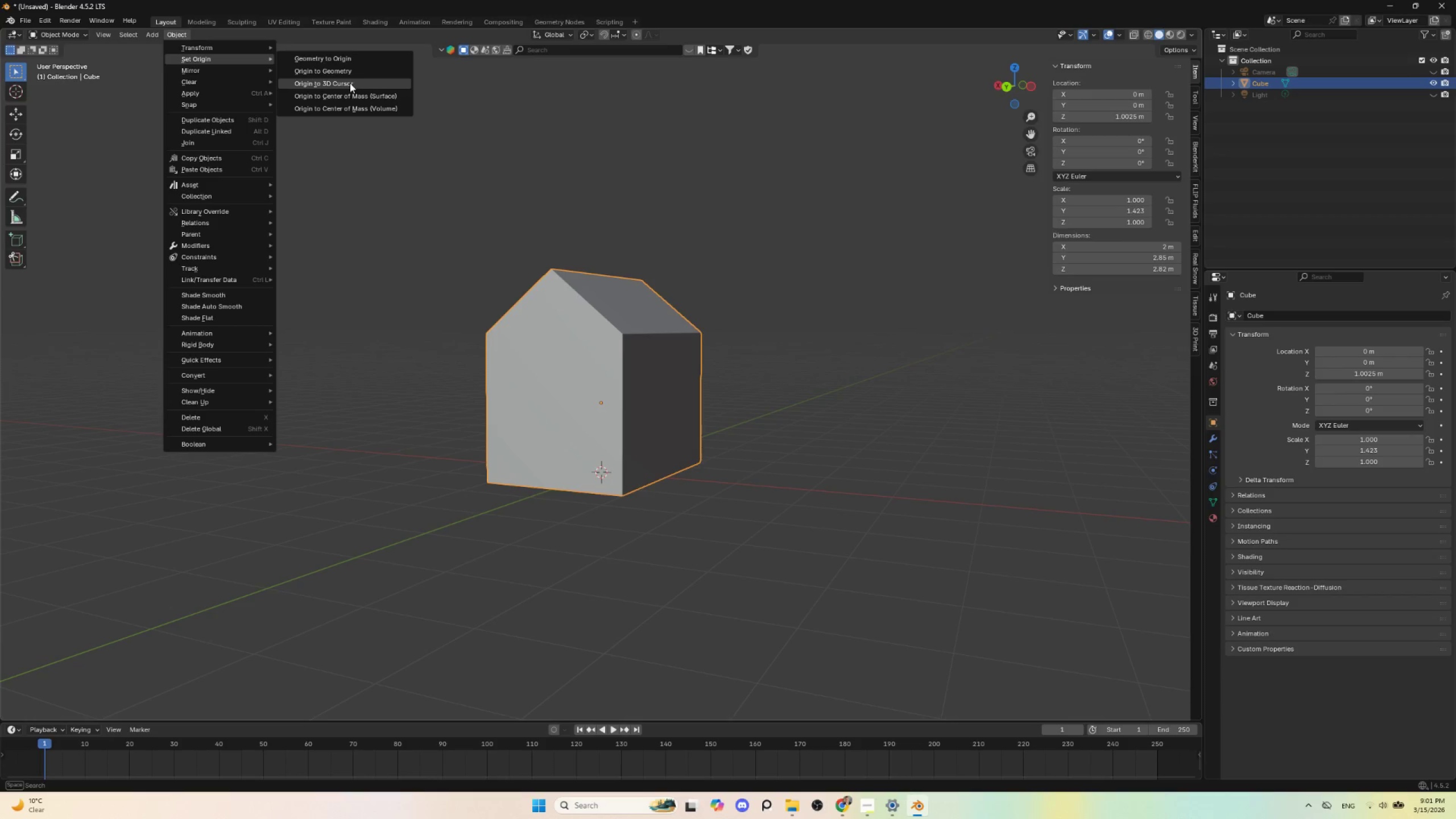 
left_click([350, 83])
 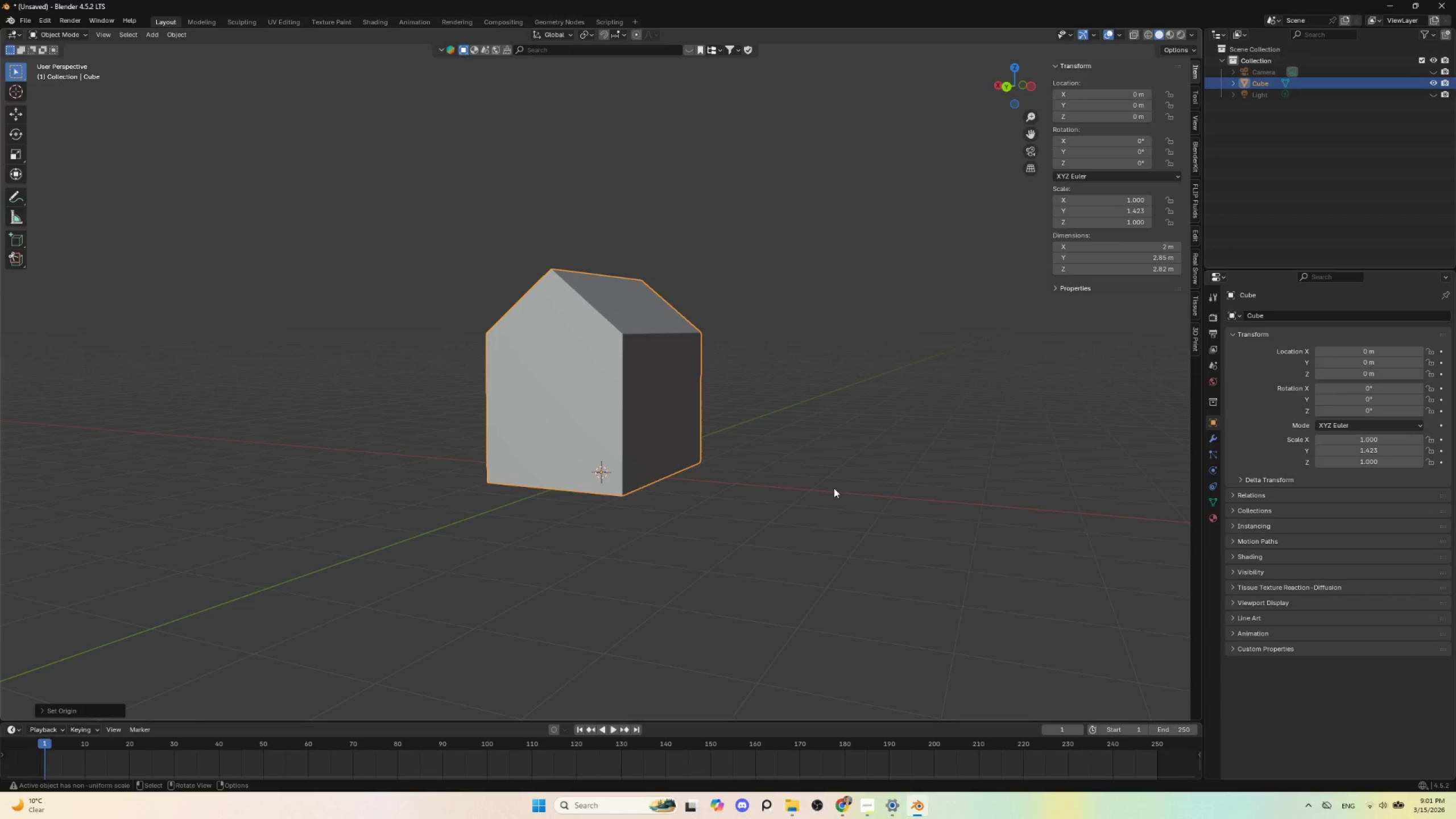 
key(S)
 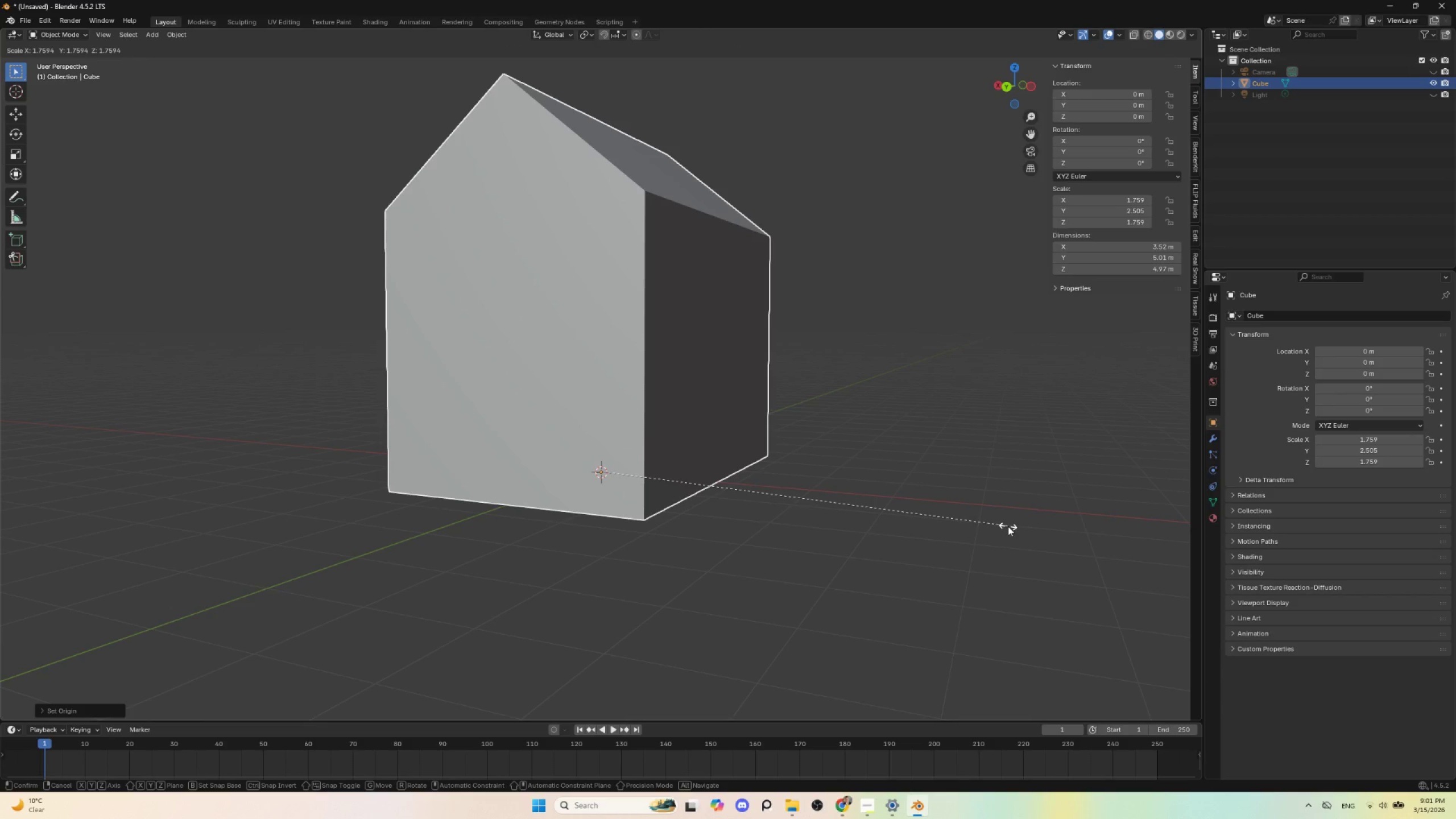 
wait(9.23)
 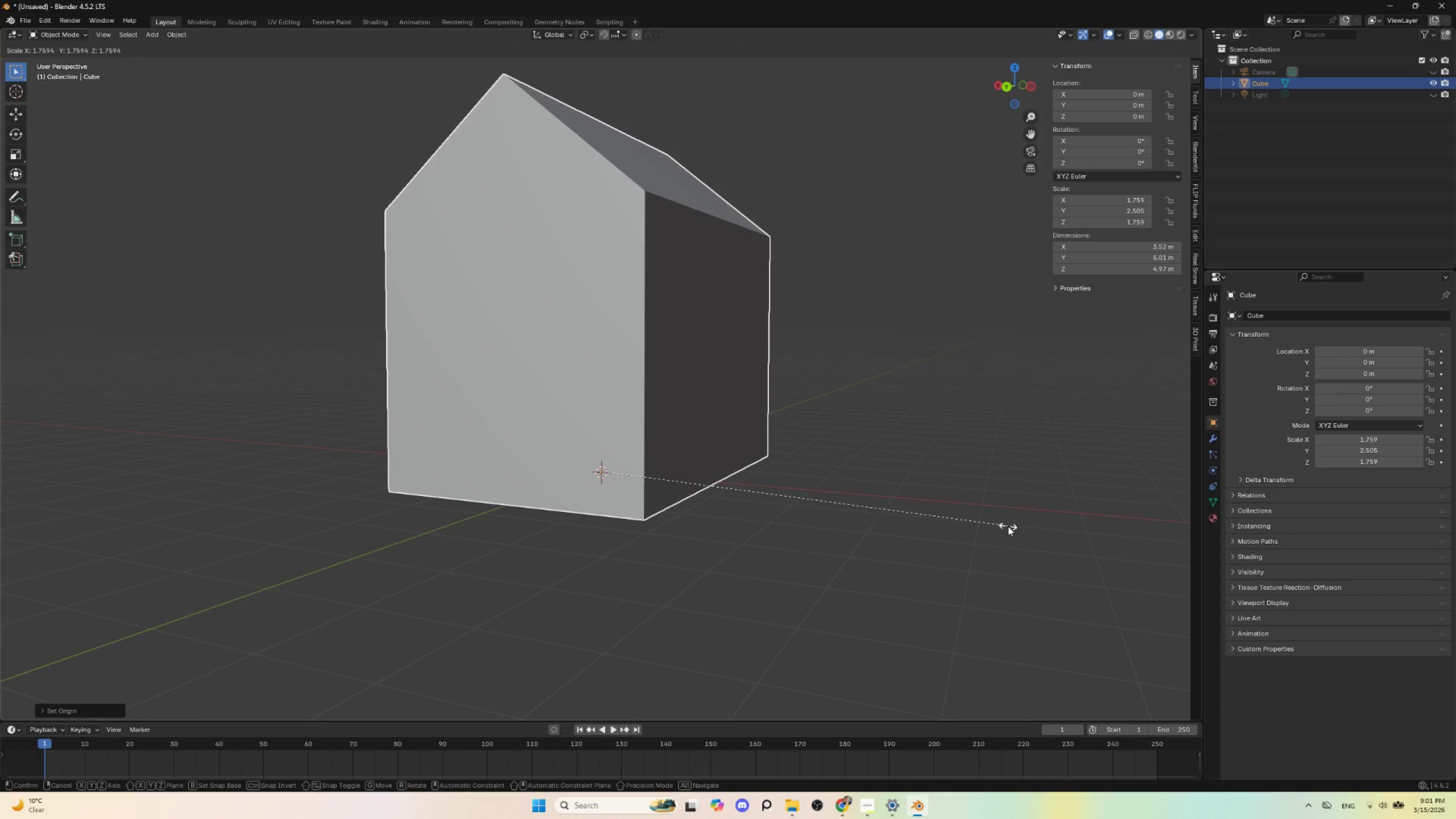 
left_click([1007, 524])
 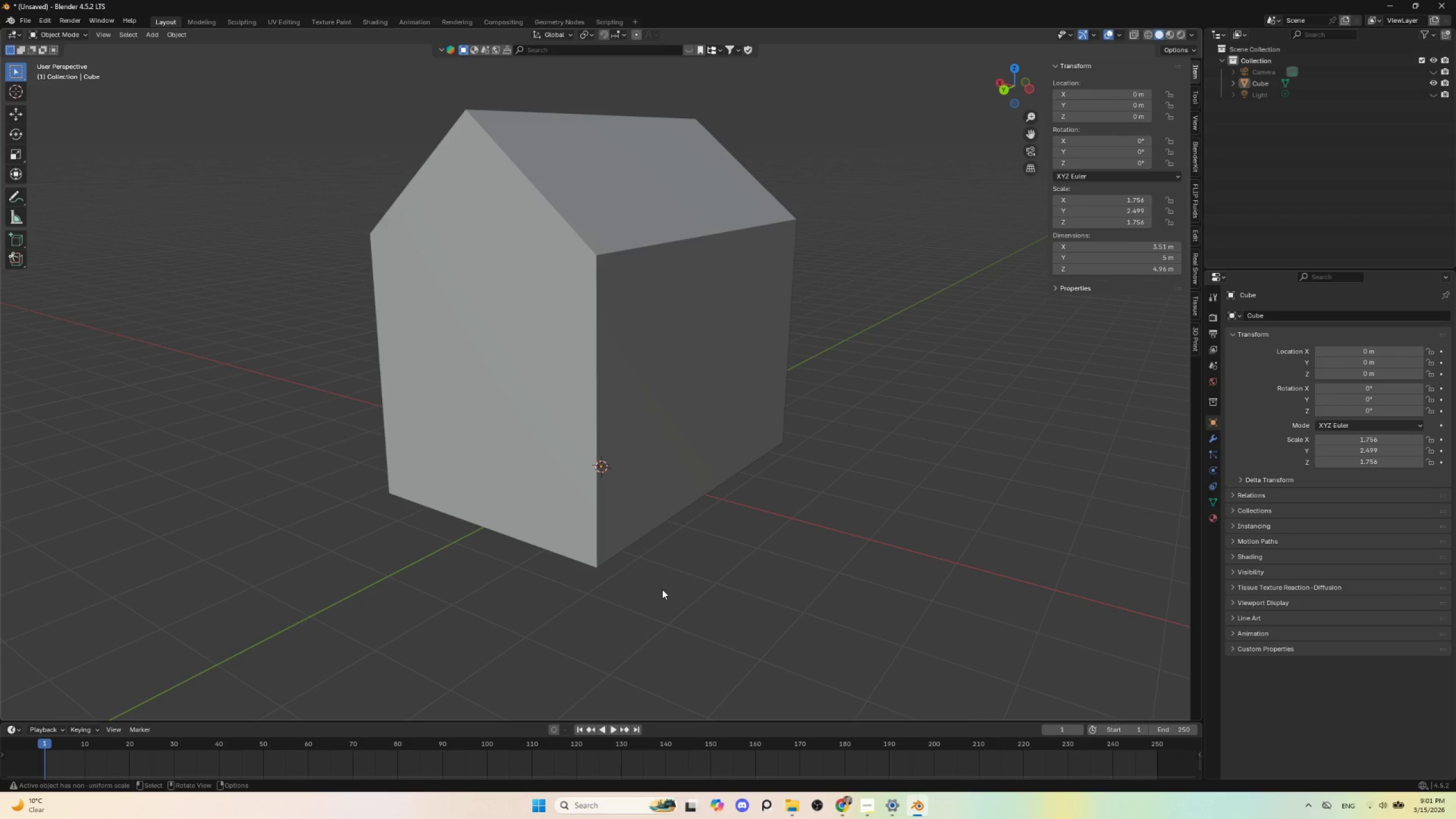 
wait(15.31)
 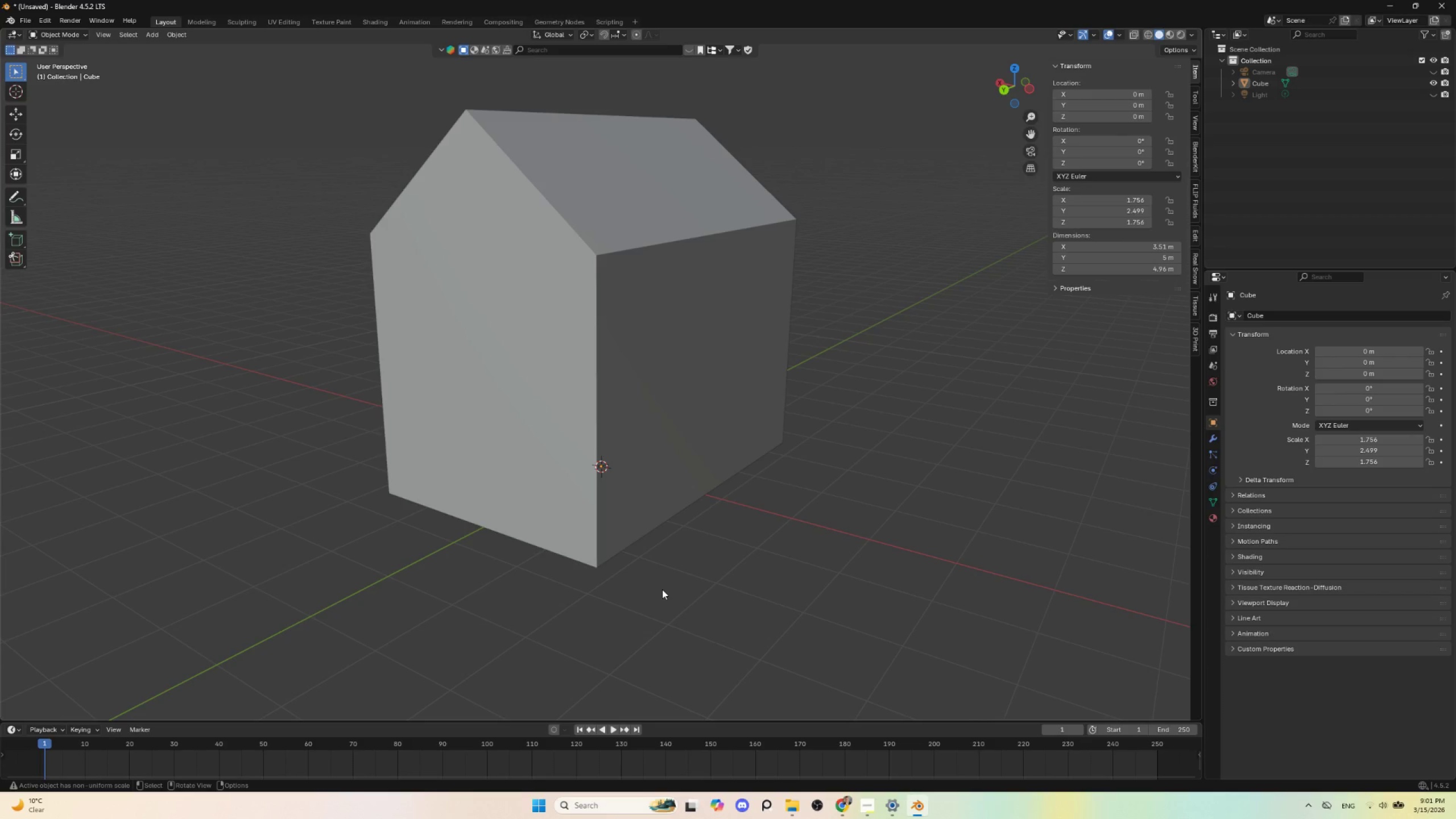 
hold_key(key=ShiftLeft, duration=0.69)
 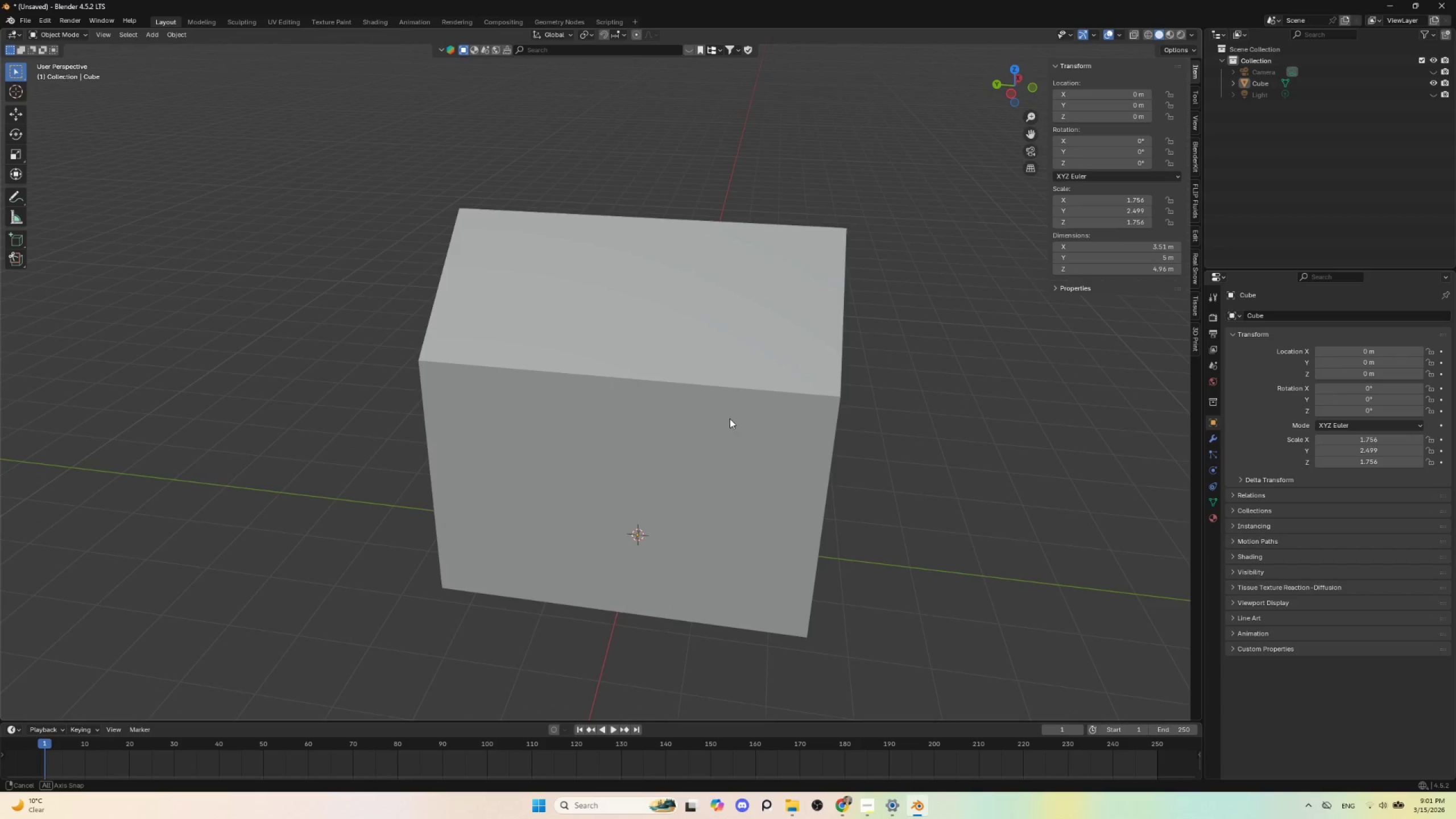 
left_click([623, 410])
 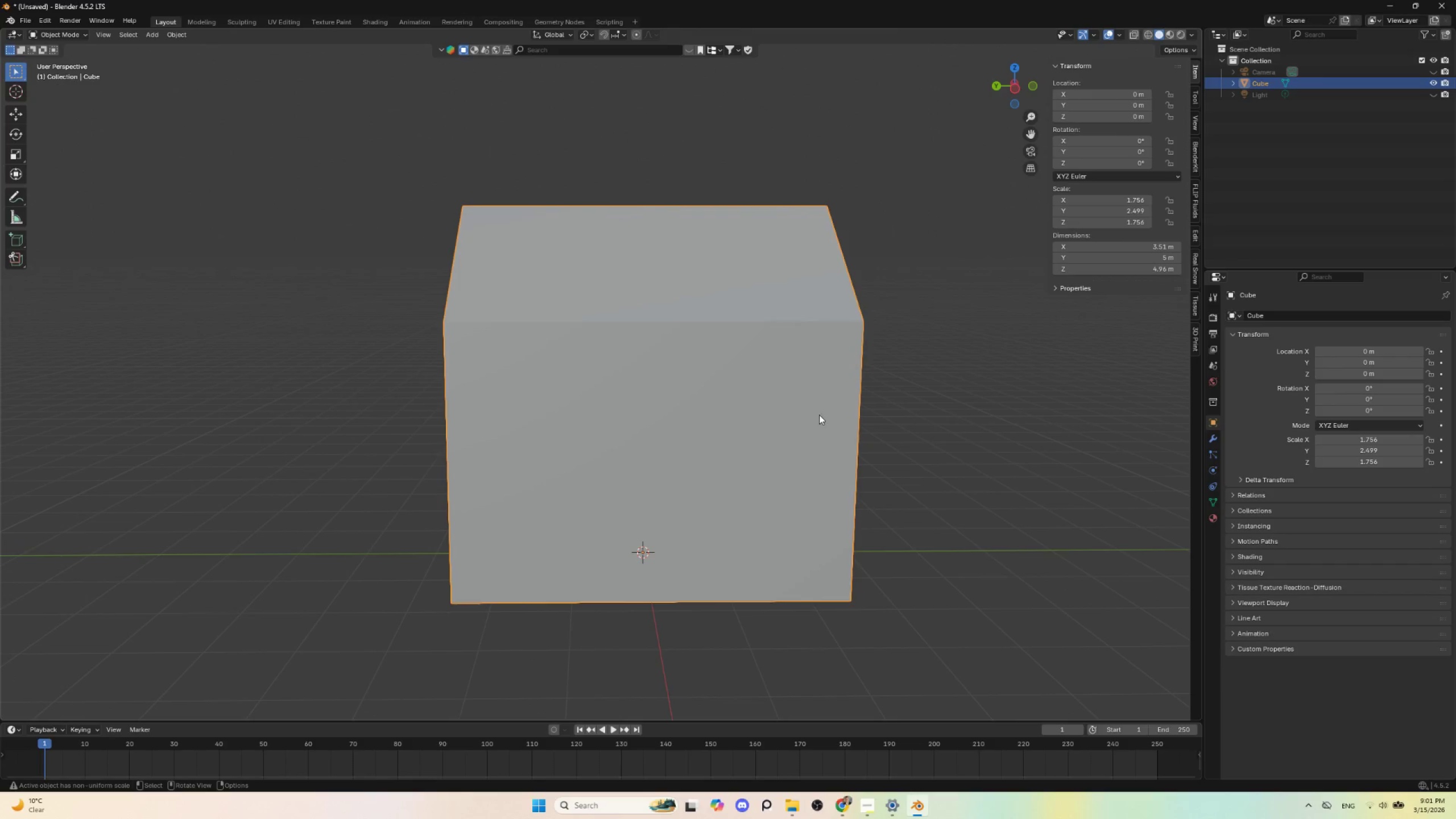 
type(sy)
 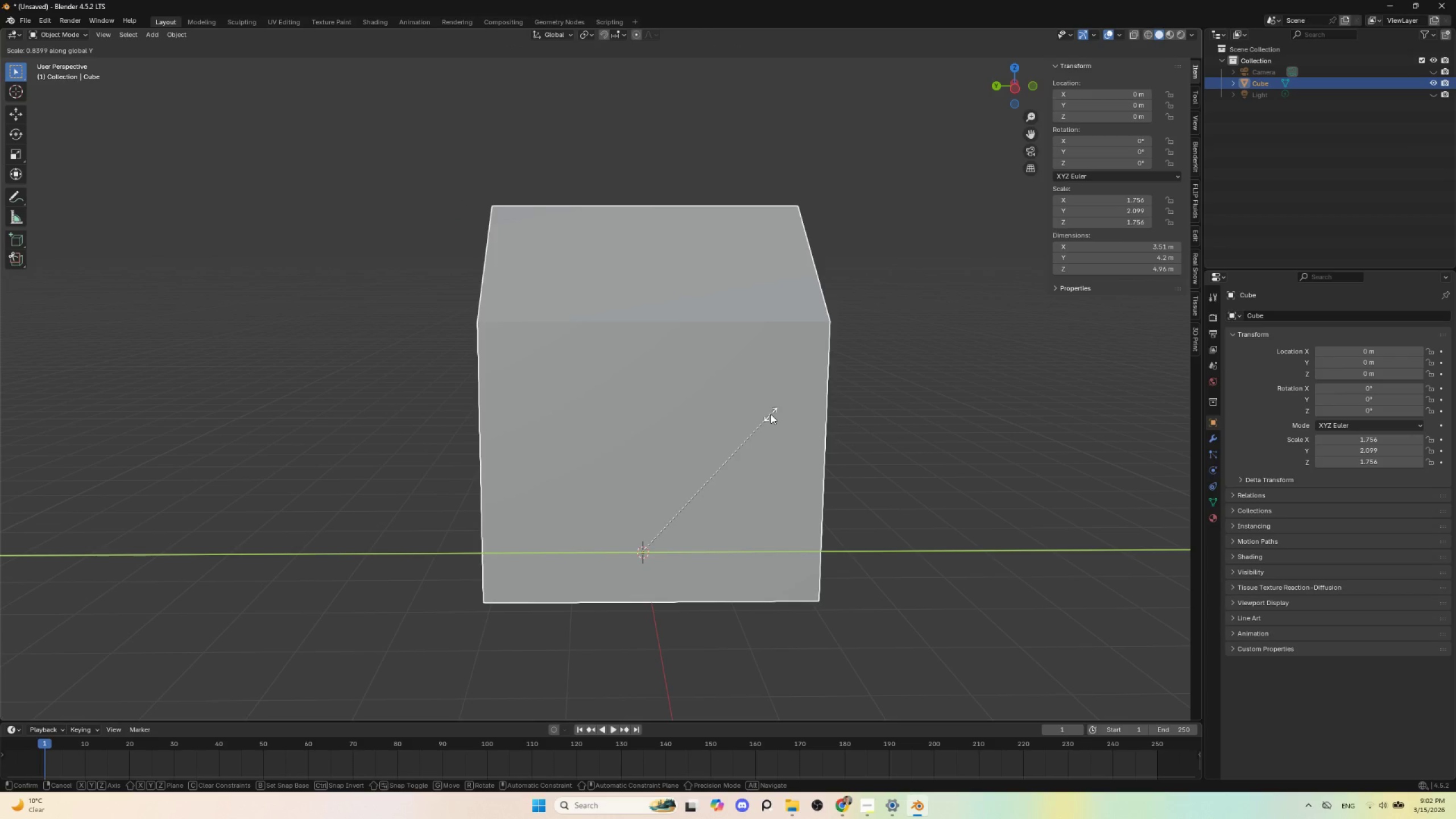 
left_click([771, 414])
 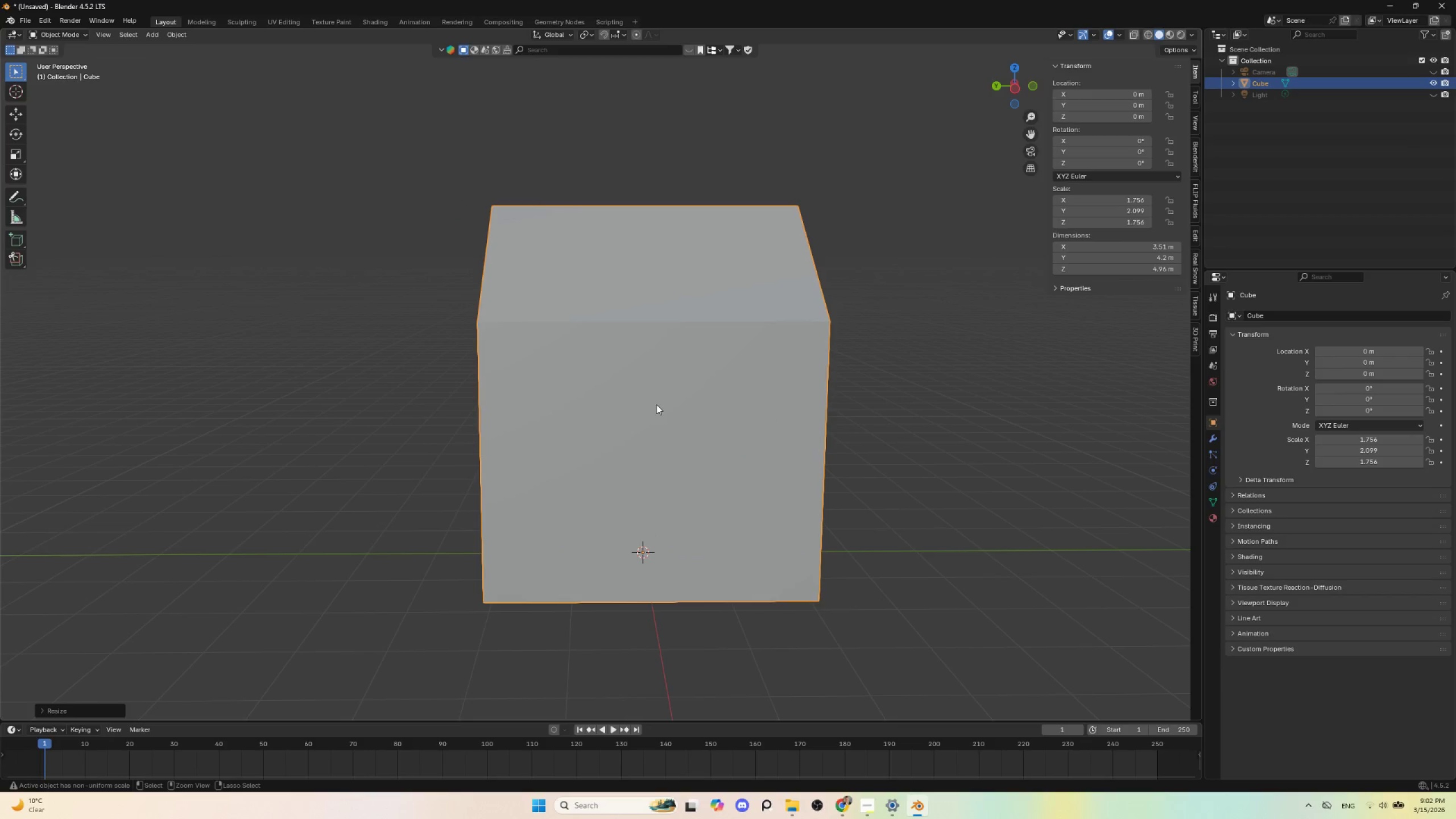 
key(Control+A)
 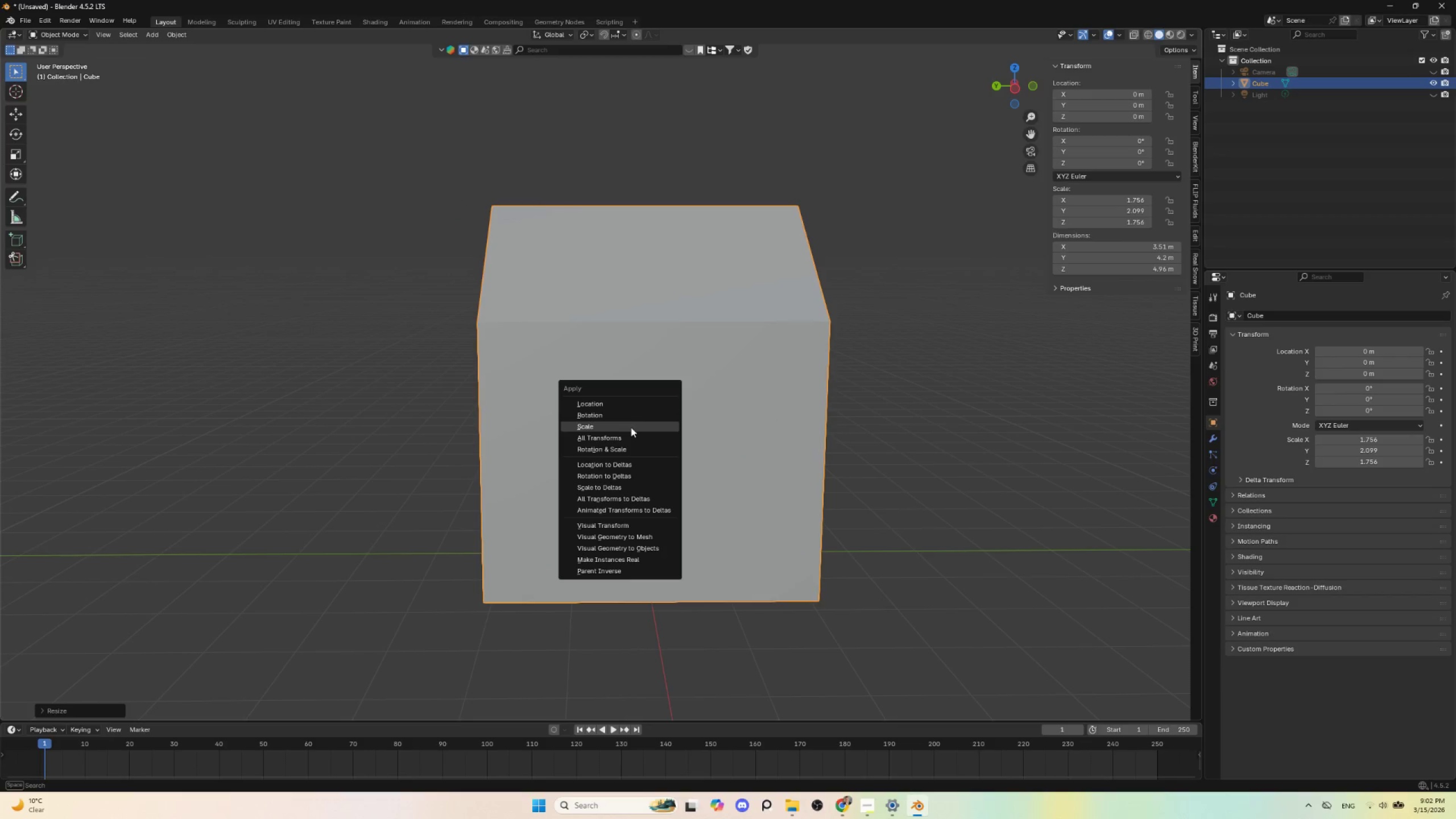 
left_click([631, 427])
 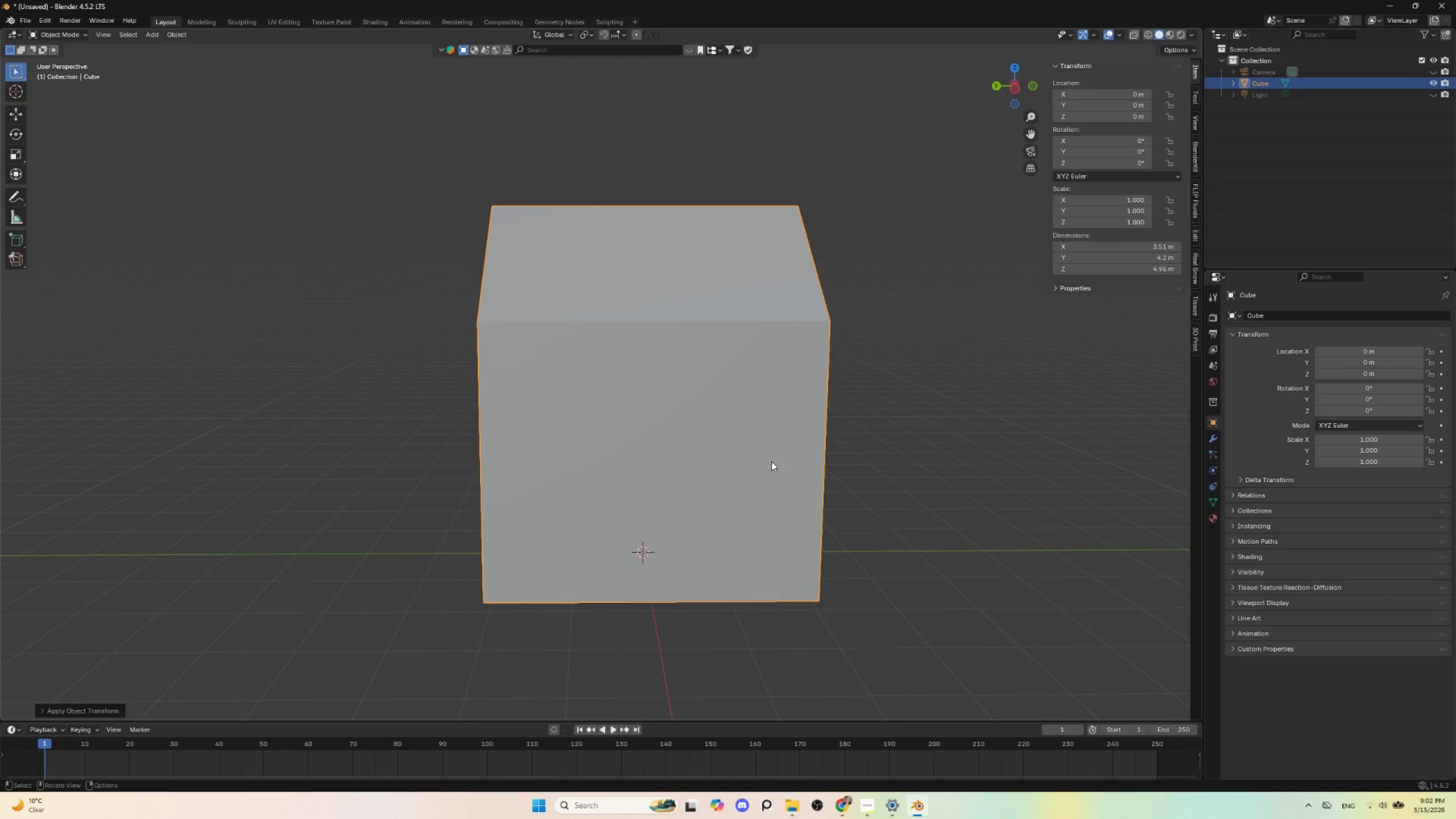 
wait(9.33)
 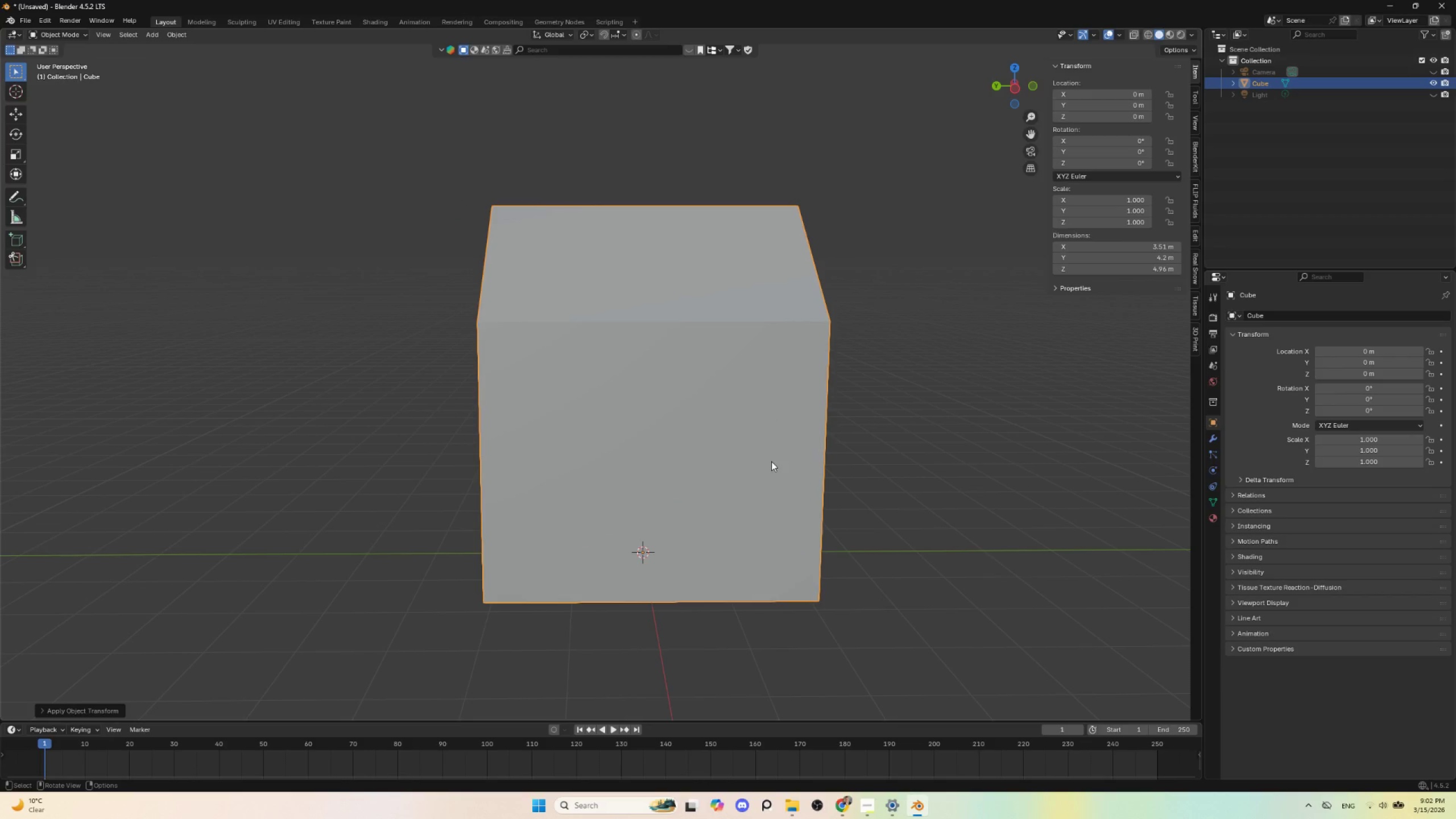 
left_click([968, 480])
 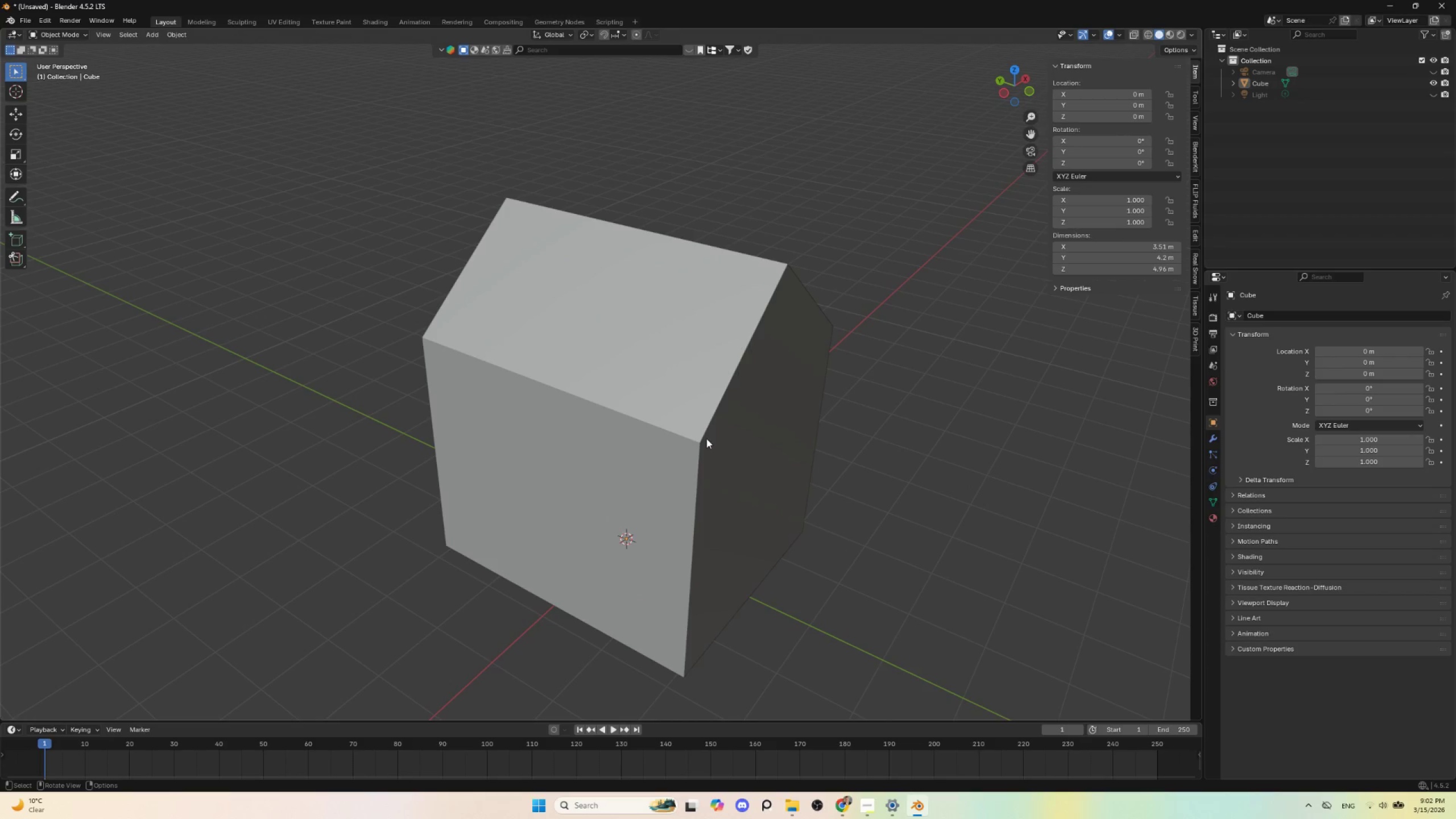 
left_click([706, 439])
 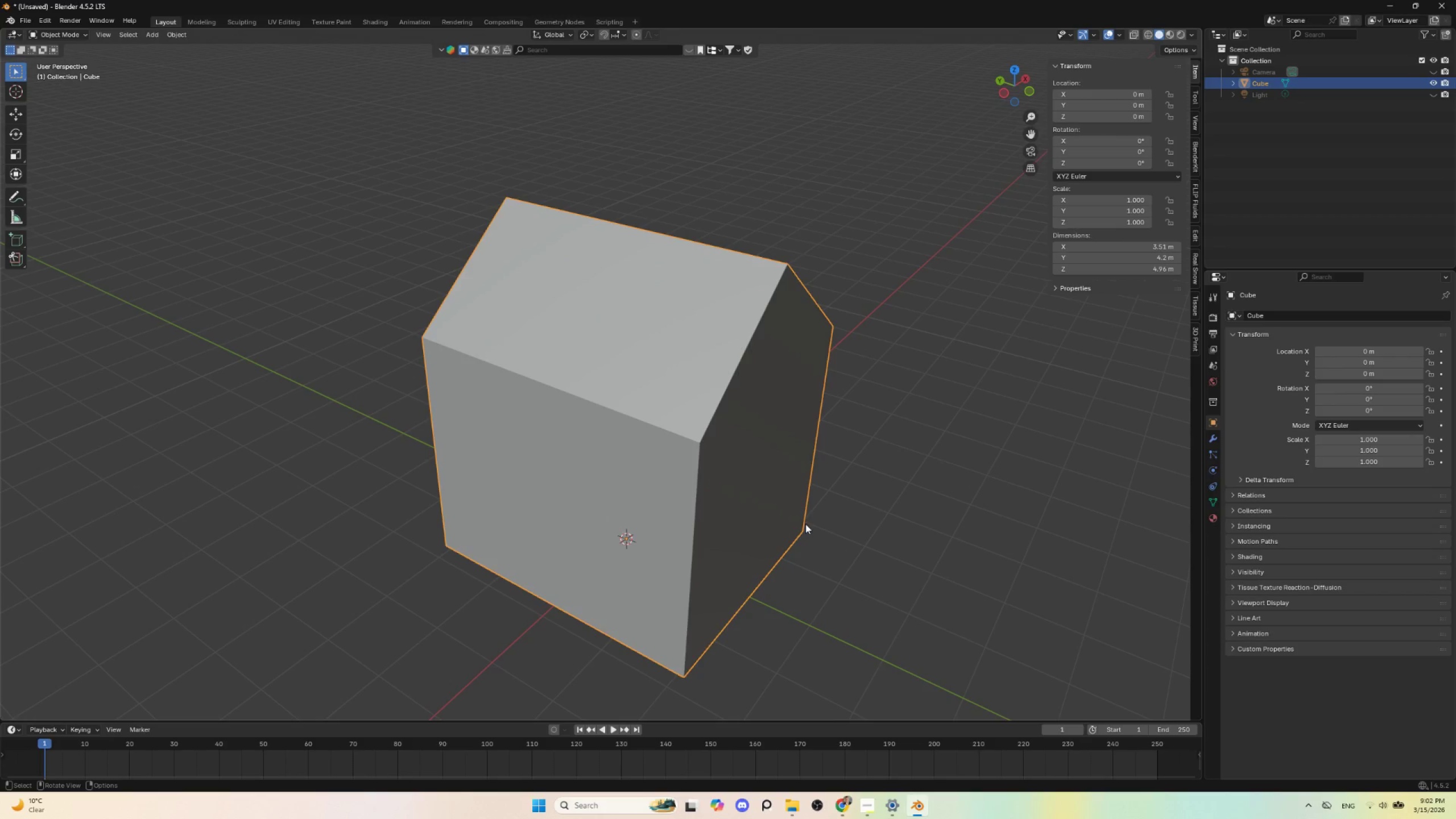 
wait(6.58)
 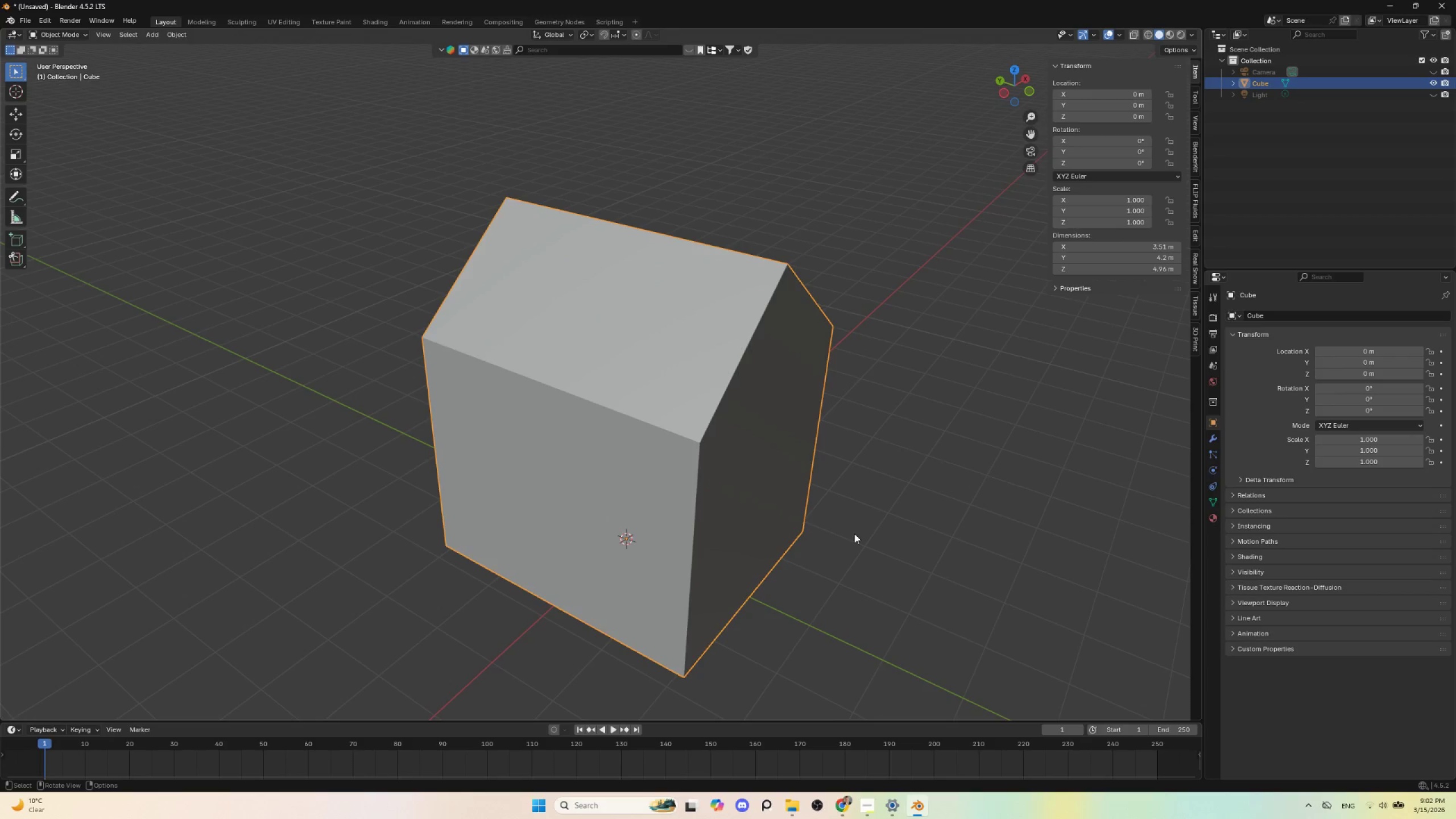 
key(Tab)
 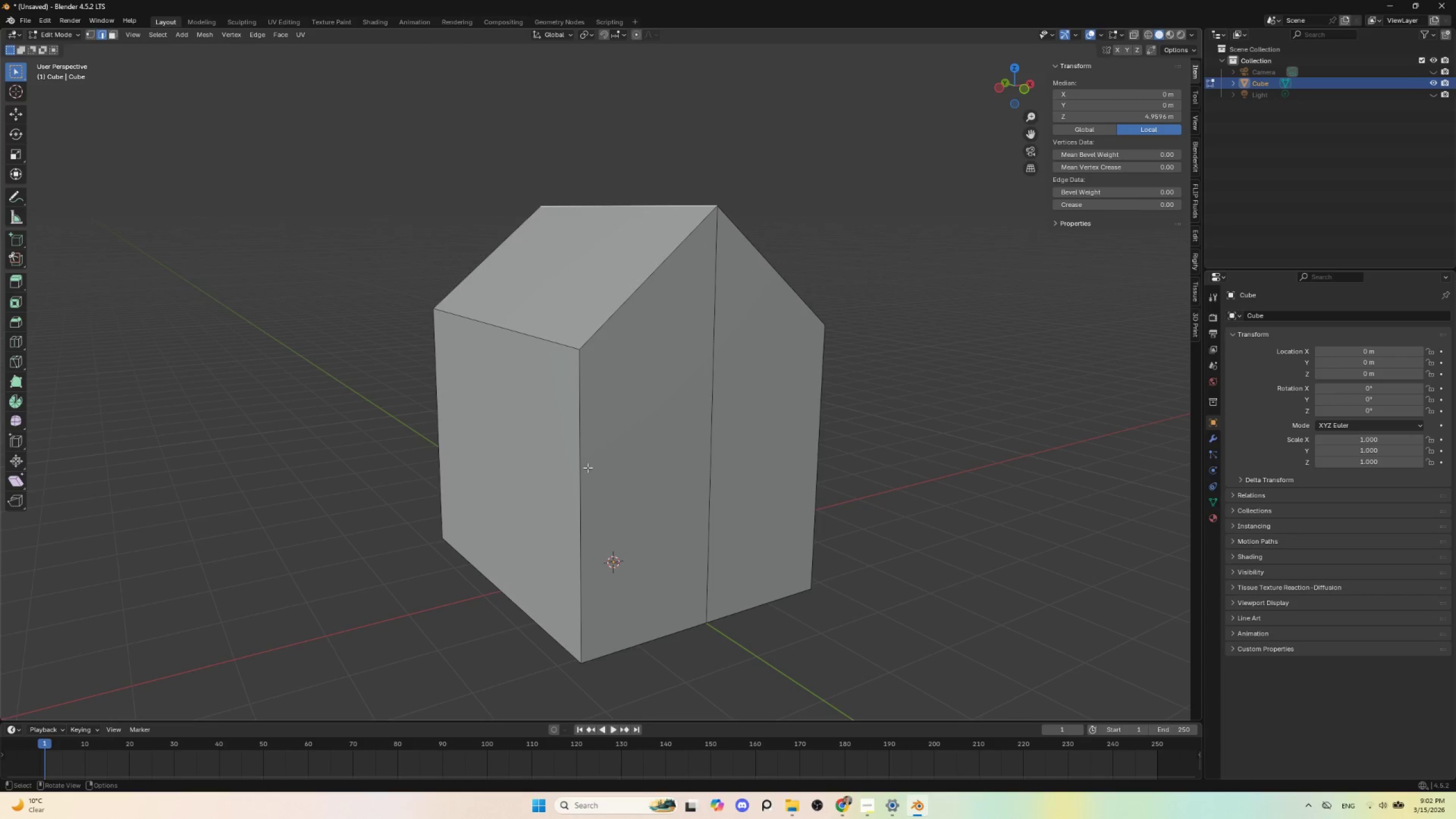 
key(Tab)
 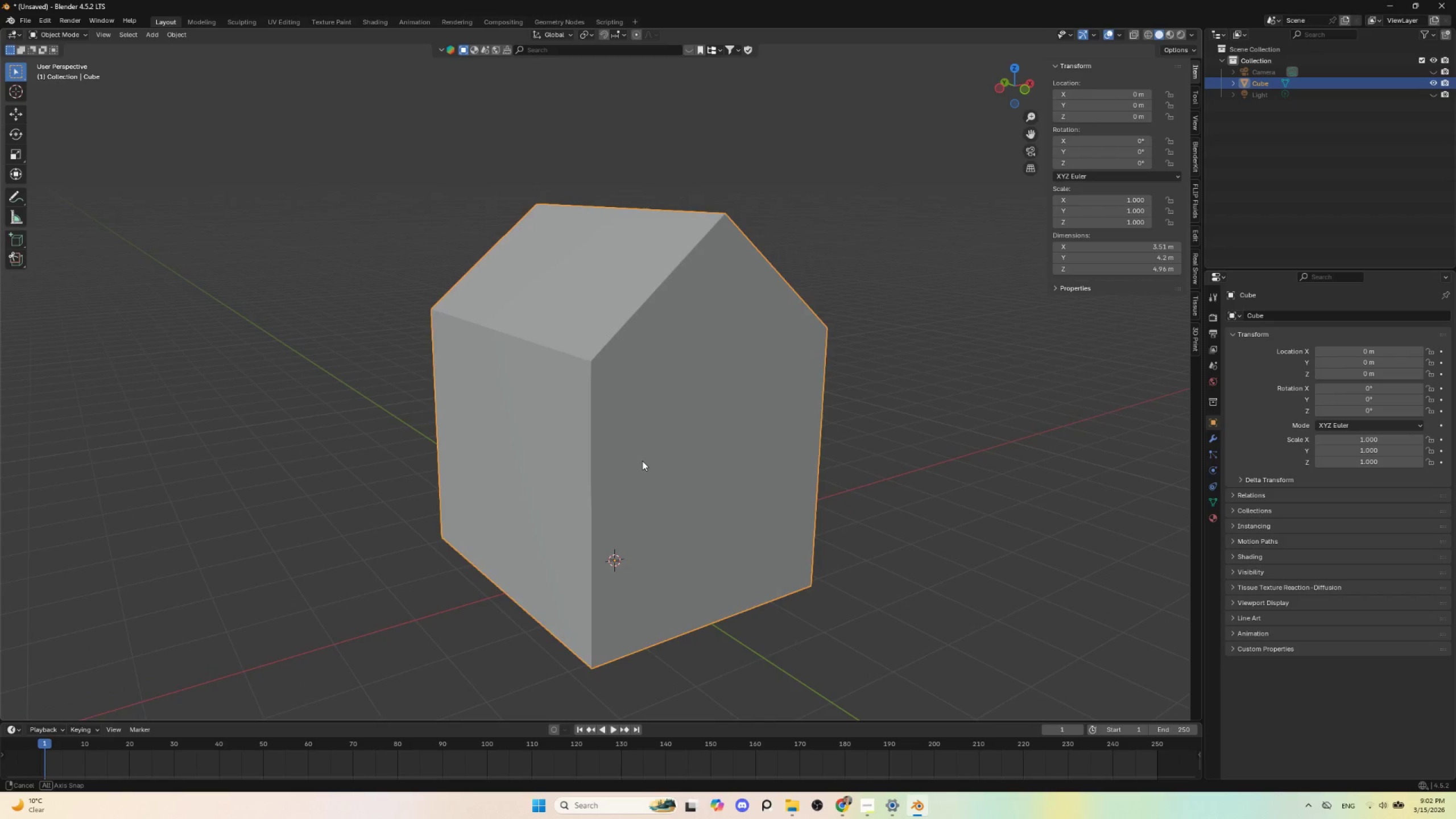 
scroll: coordinate [647, 495], scroll_direction: up, amount: 1.0
 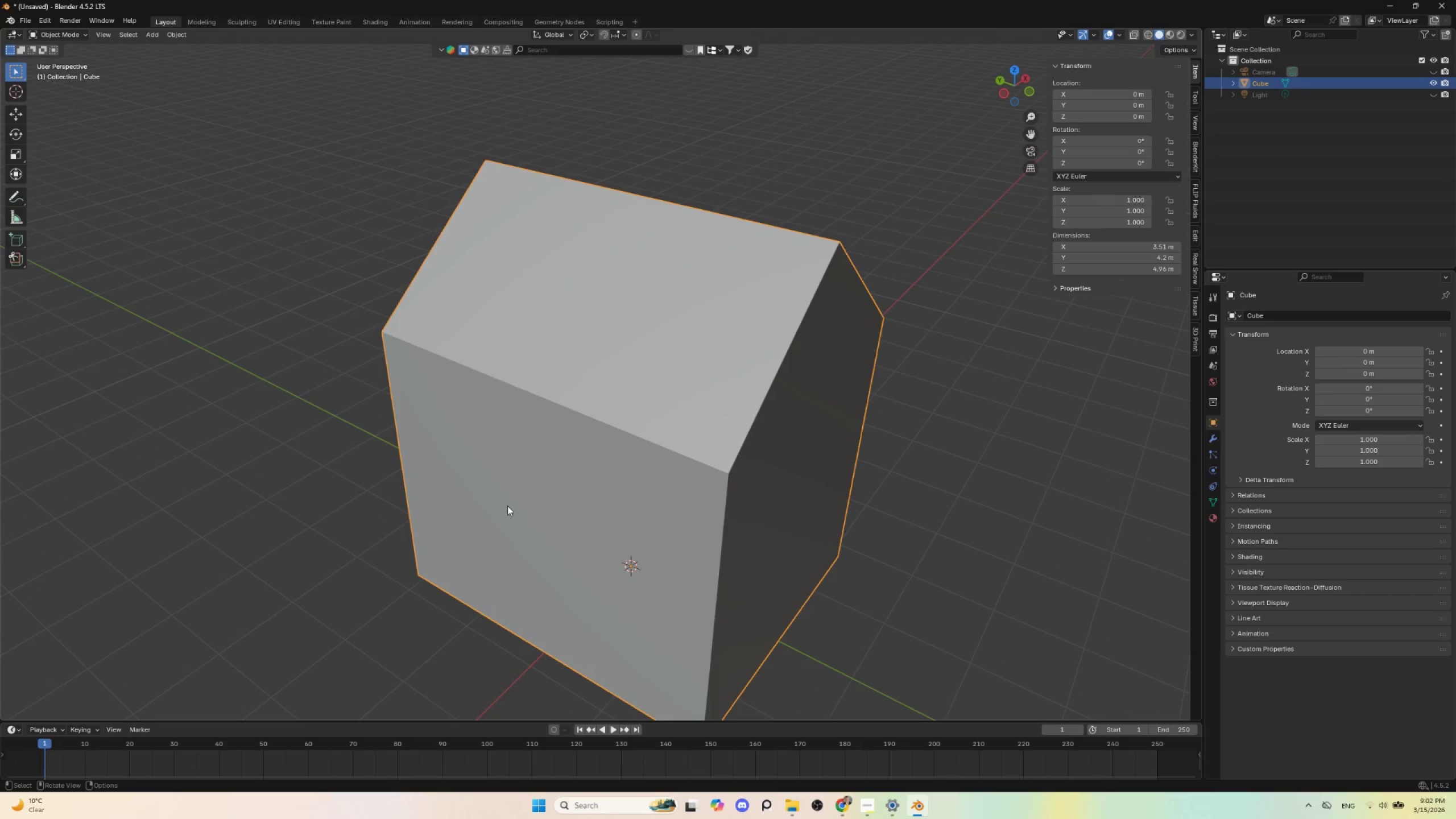 
scroll: coordinate [572, 506], scroll_direction: down, amount: 5.0
 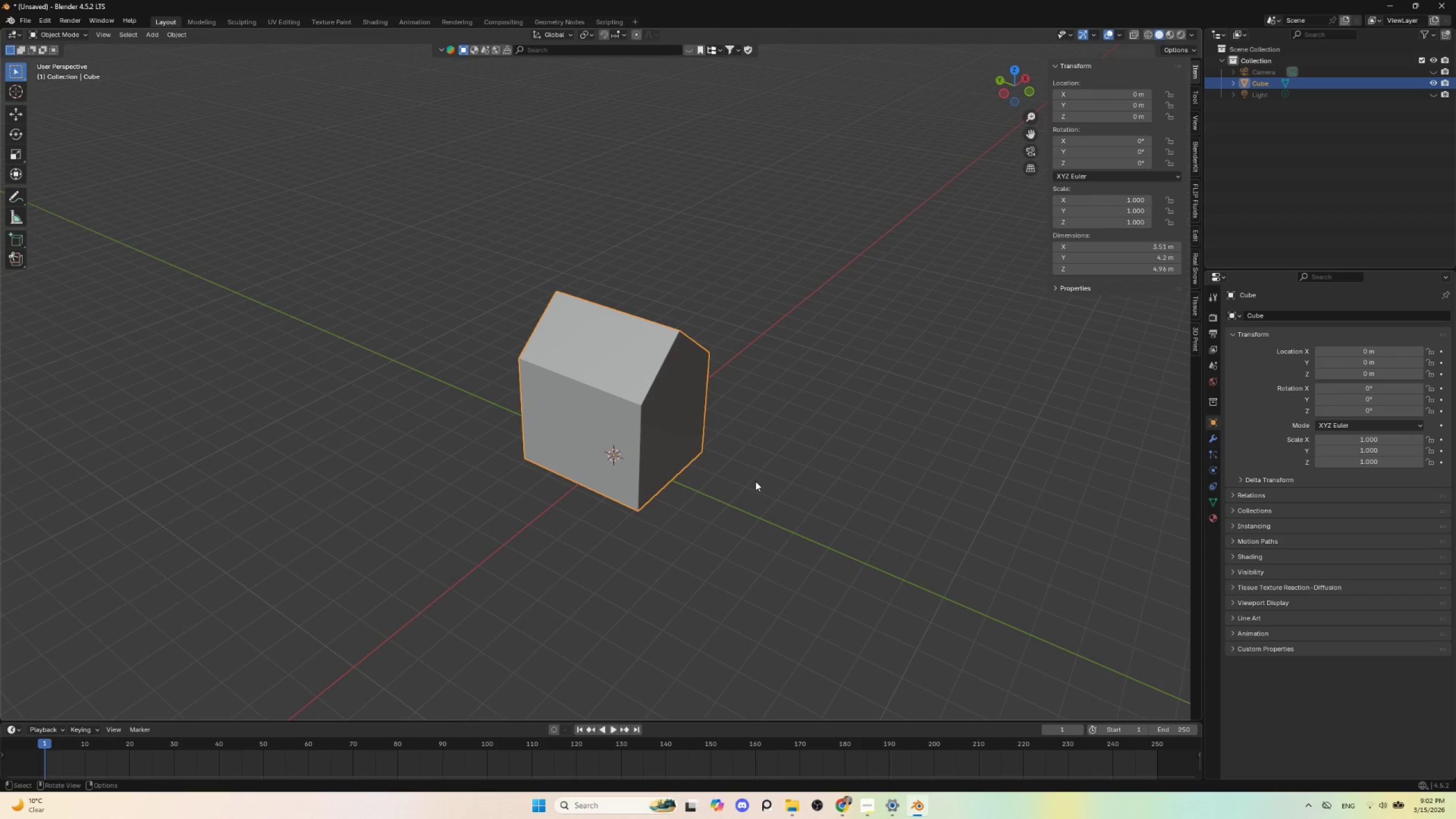 
left_click([755, 481])
 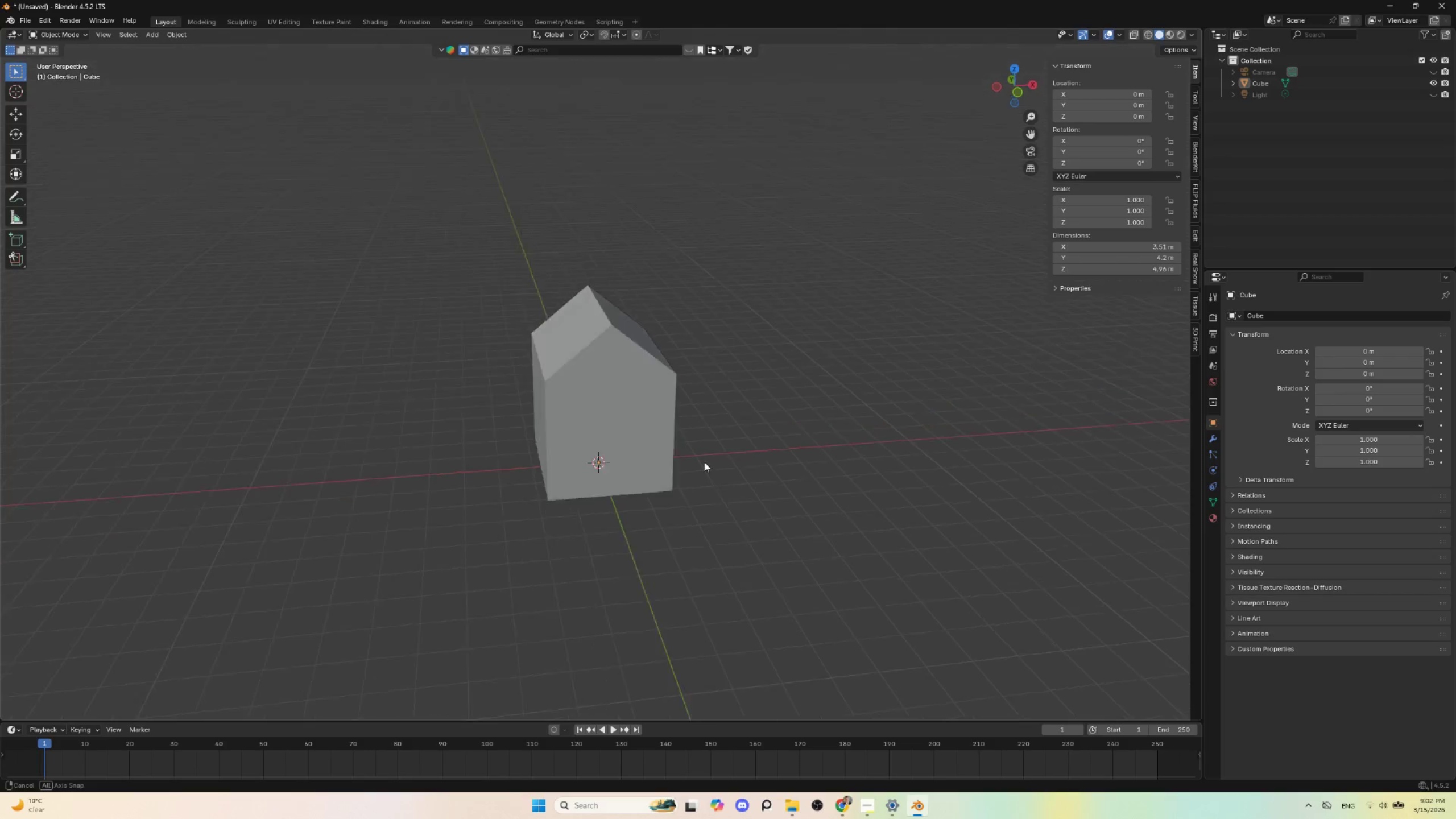 
hold_key(key=AltLeft, duration=0.34)
 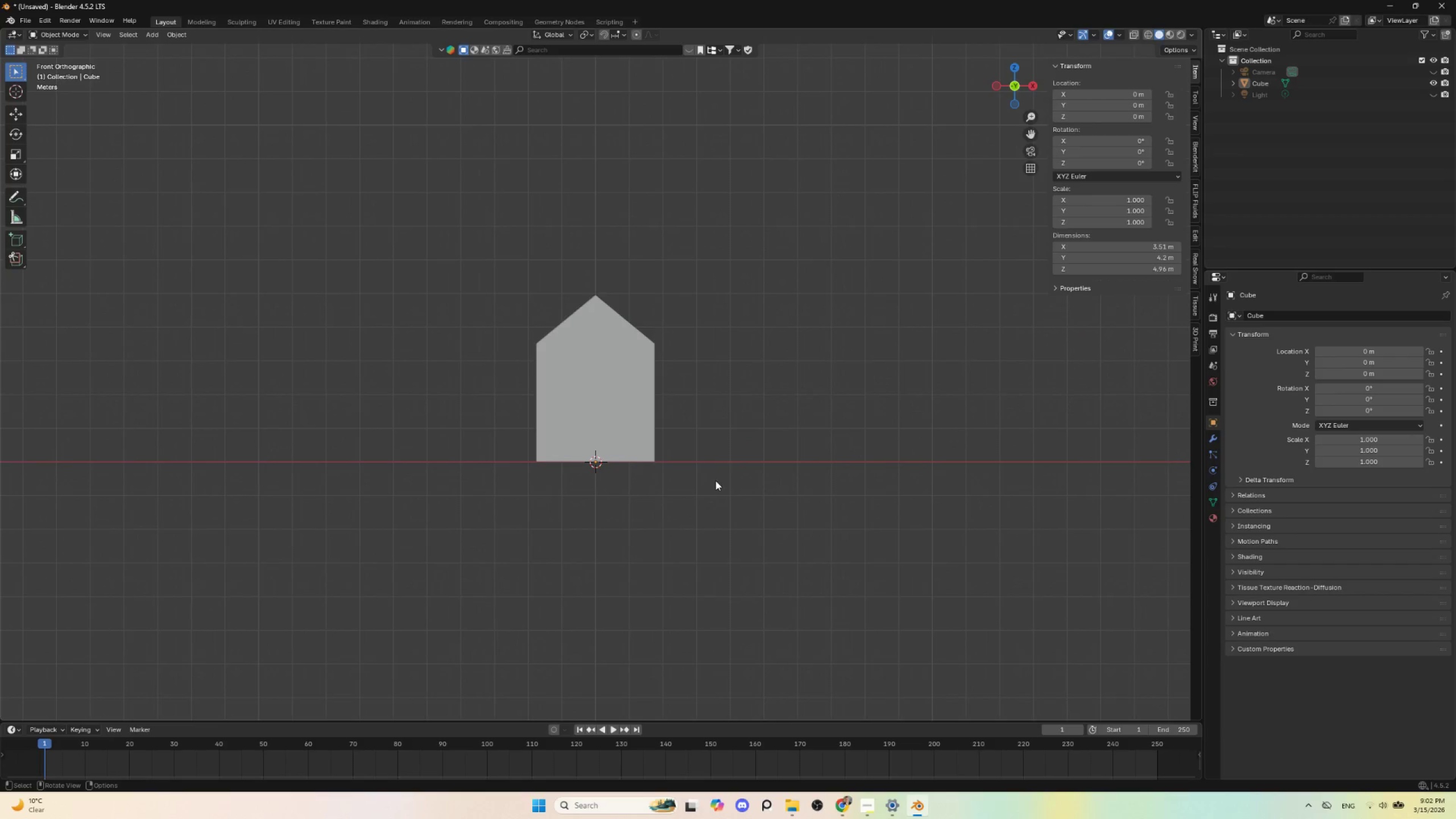 
key(Shift+A)
 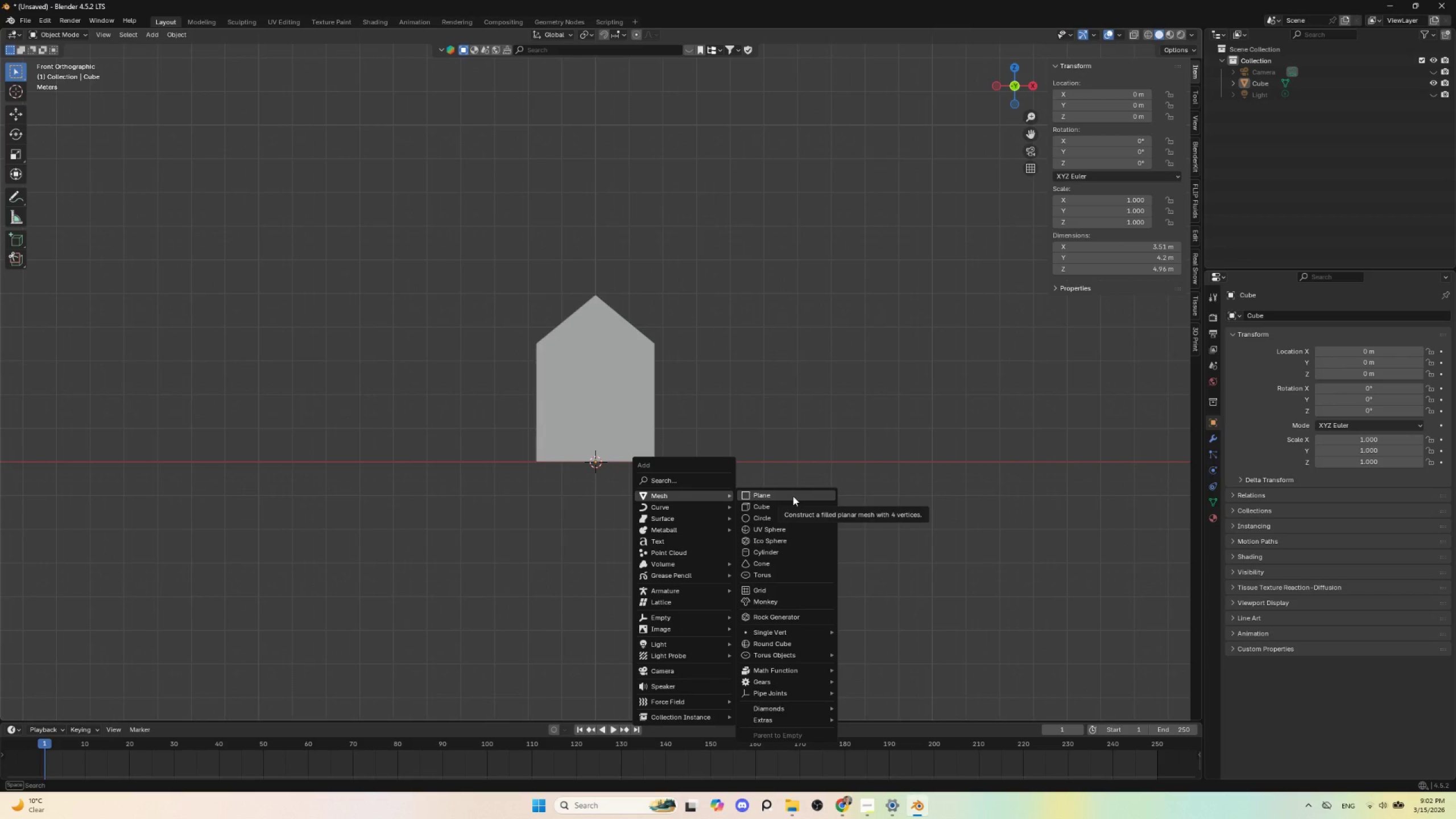 
wait(5.97)
 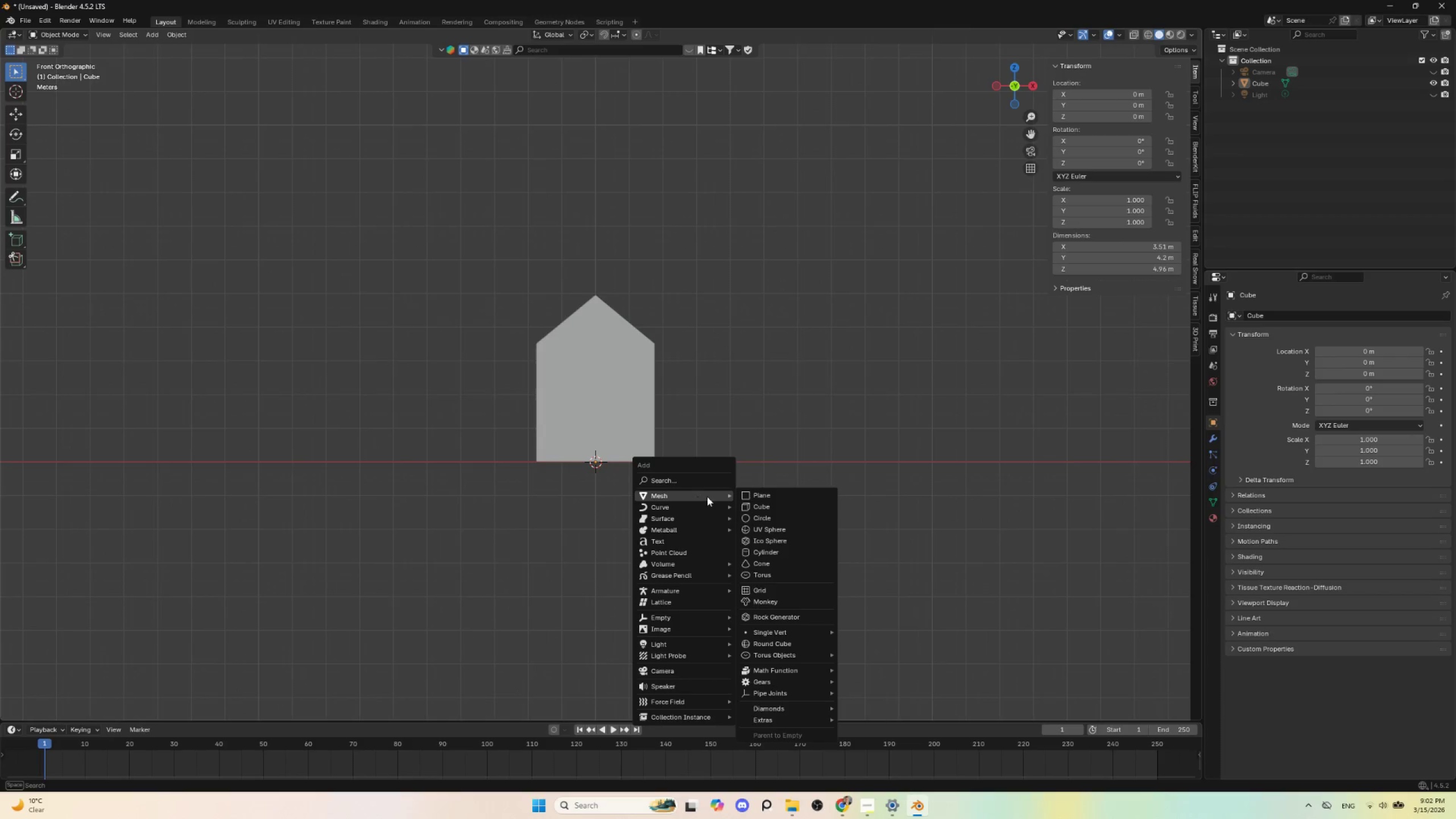 
left_click([793, 496])
 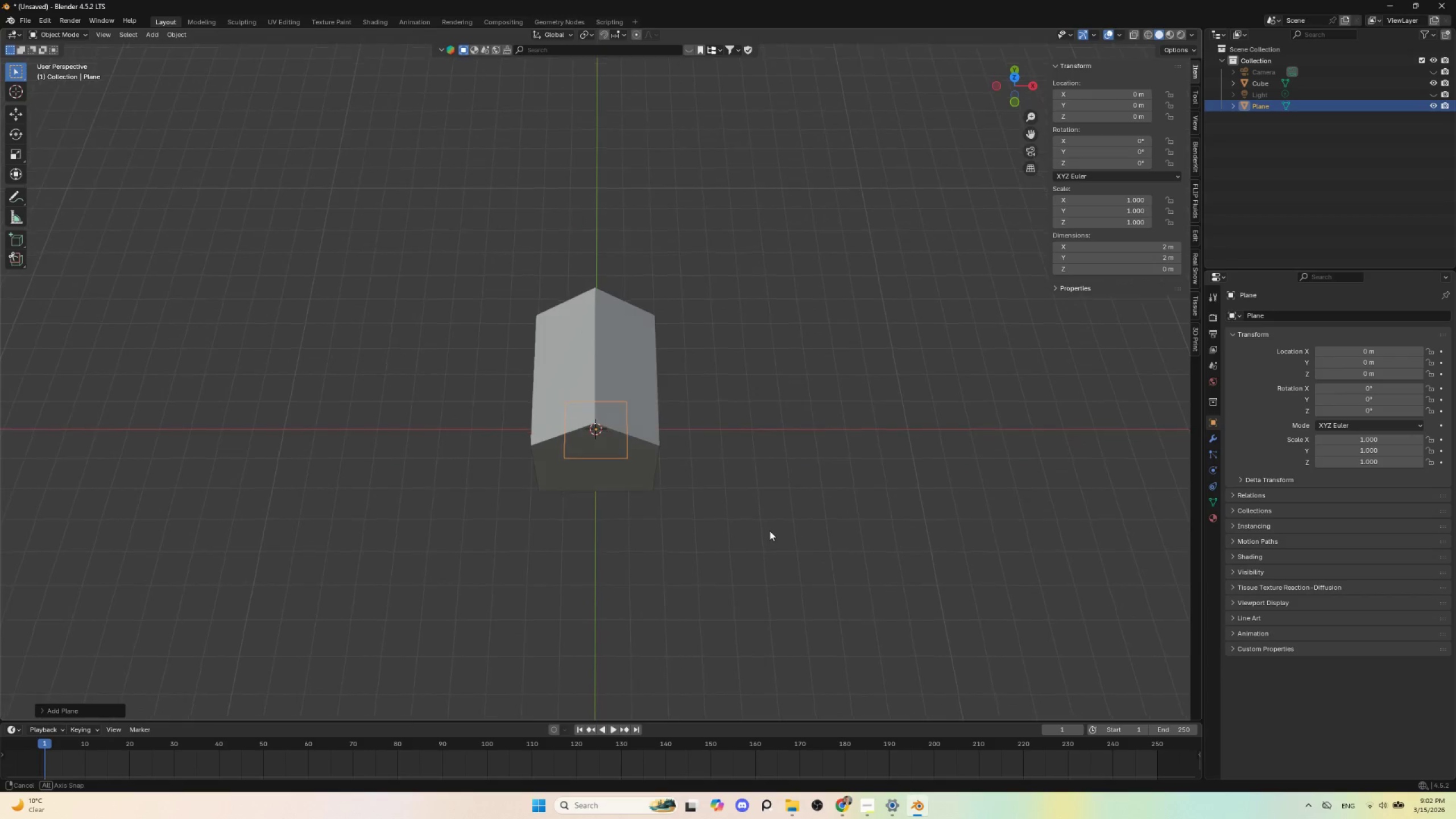 
hold_key(key=AltLeft, duration=0.47)
 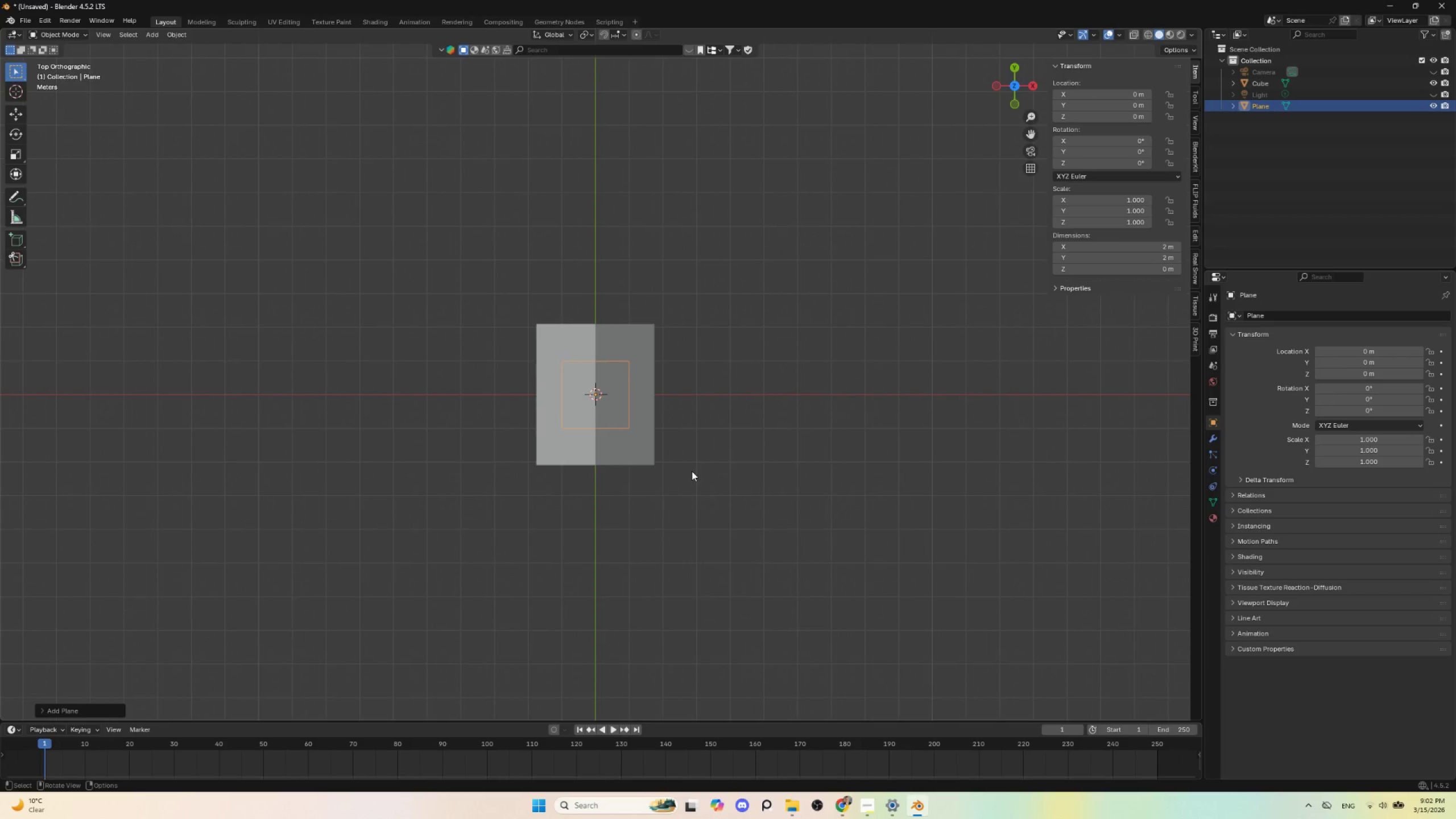 
type(gyx)
 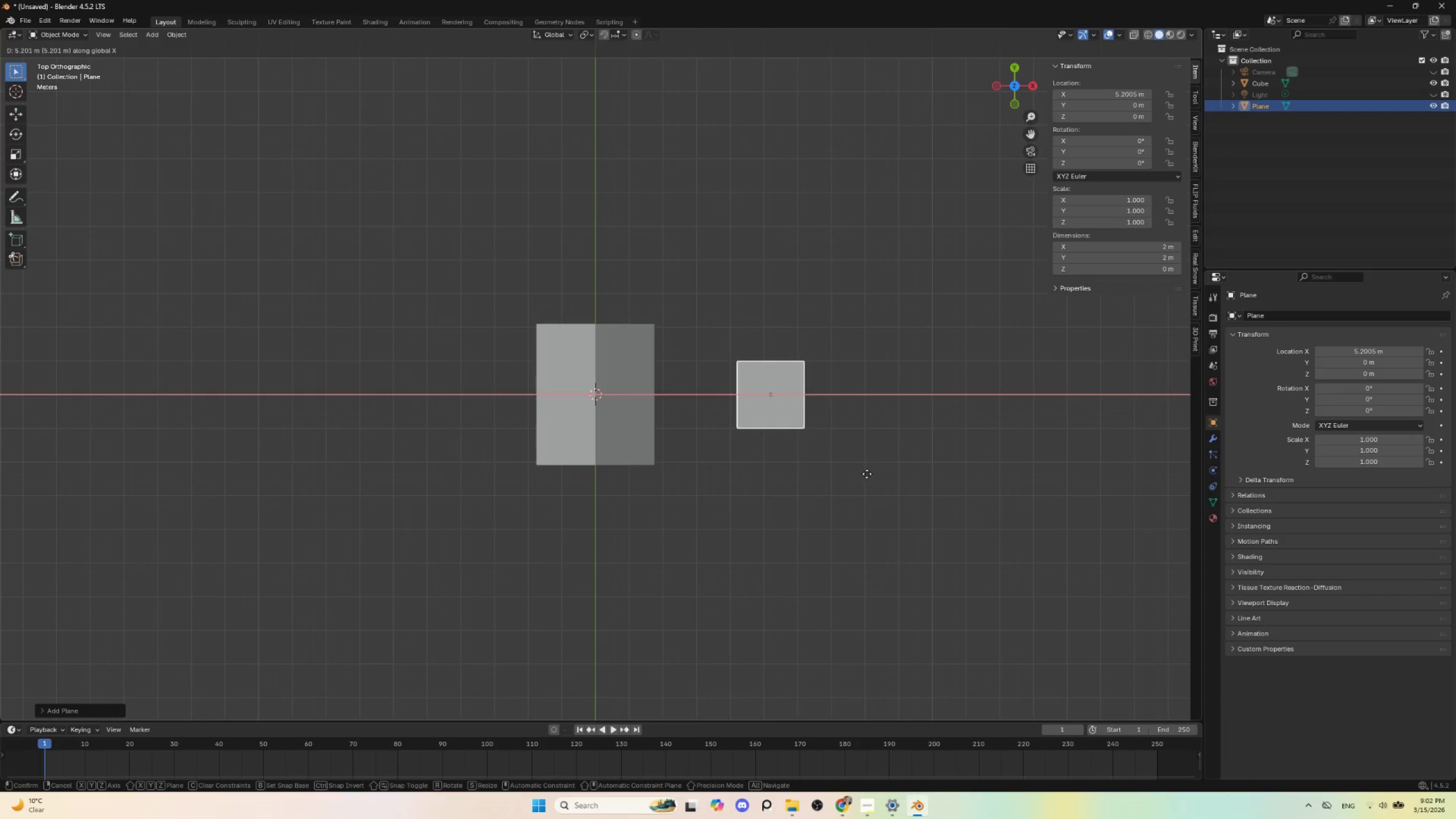 
left_click([867, 474])
 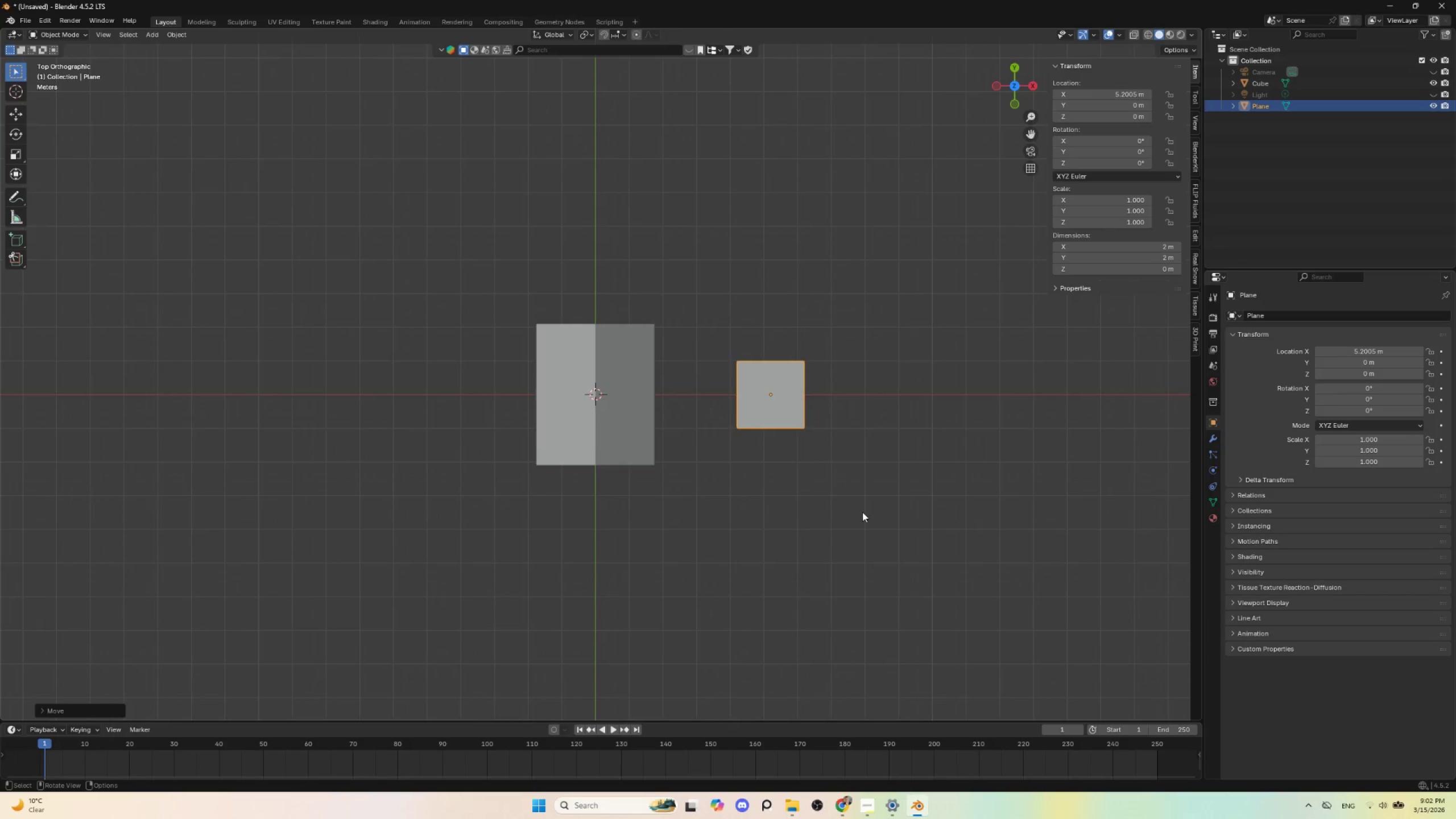 
hold_key(key=ShiftLeft, duration=0.56)
 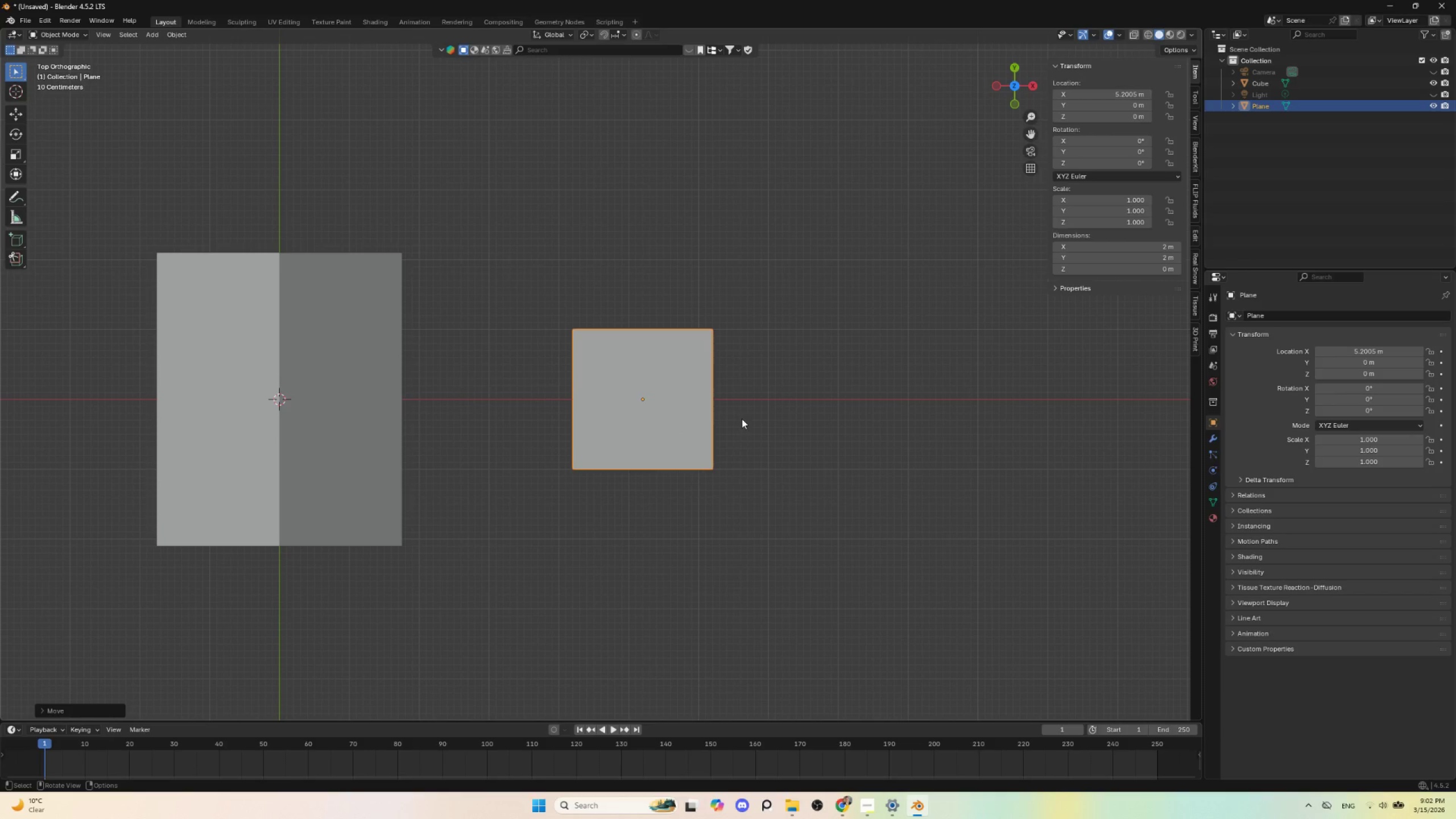 
scroll: coordinate [862, 510], scroll_direction: up, amount: 4.0
 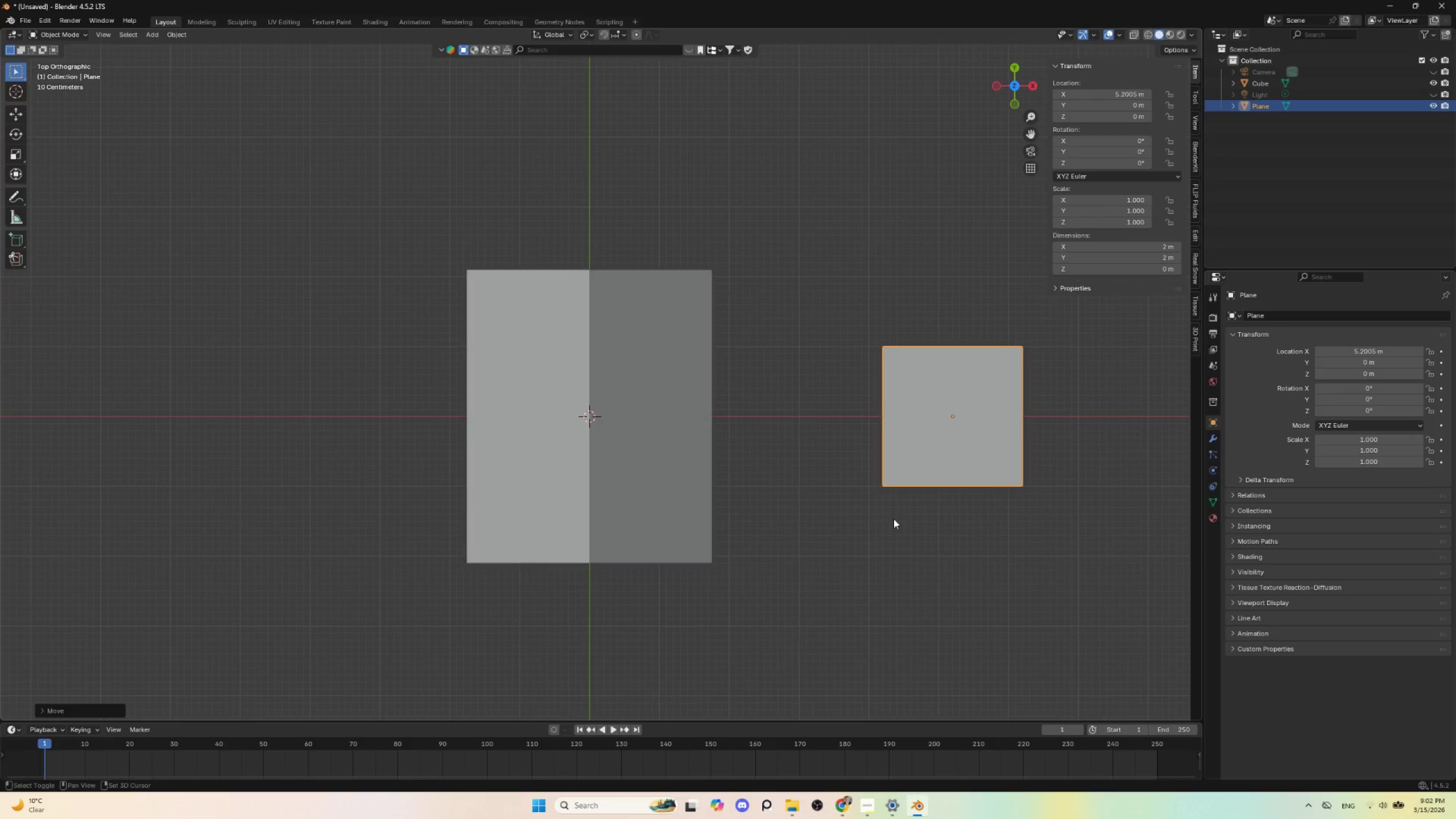 
type(sy)
 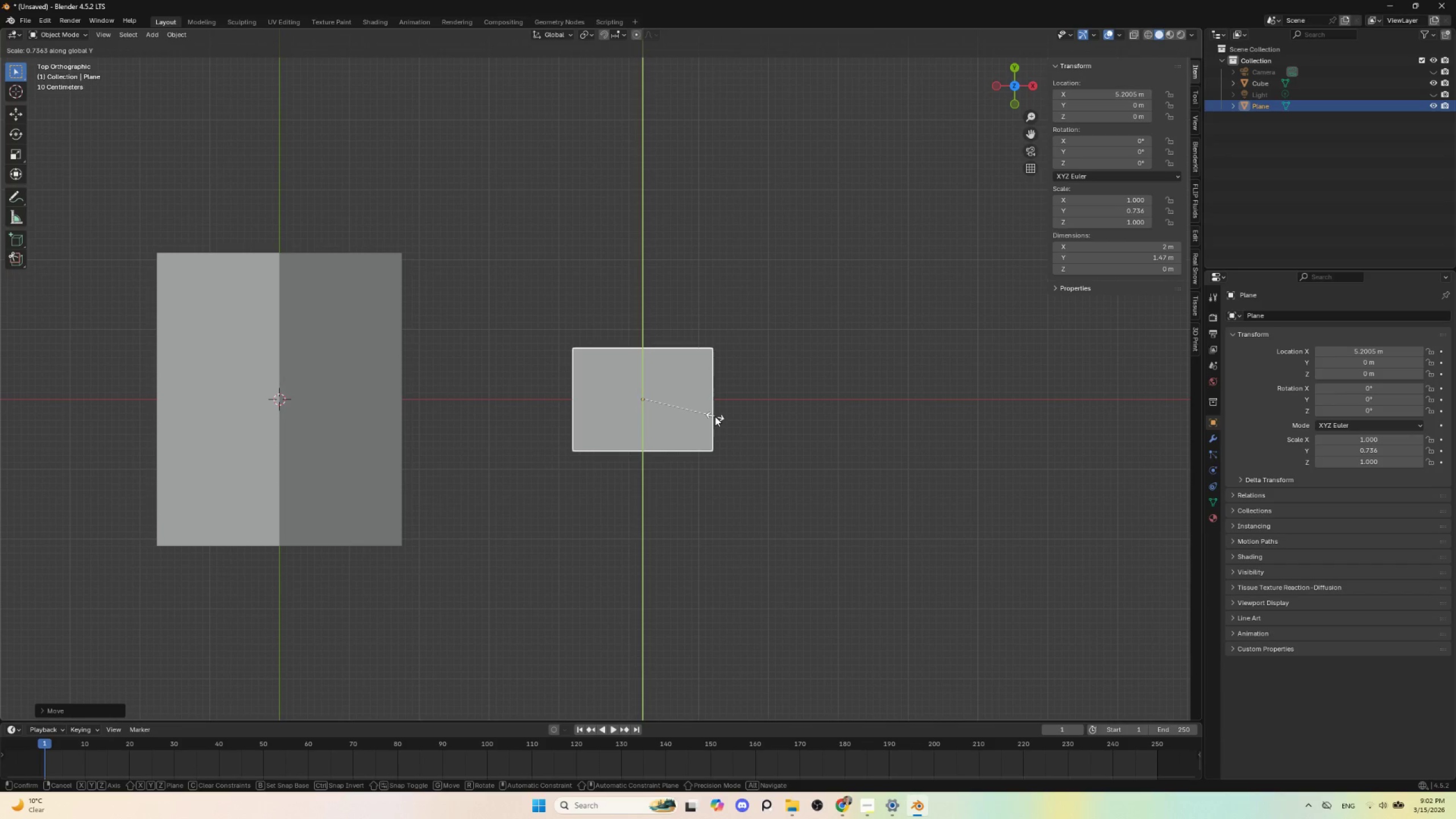 
key(X)
 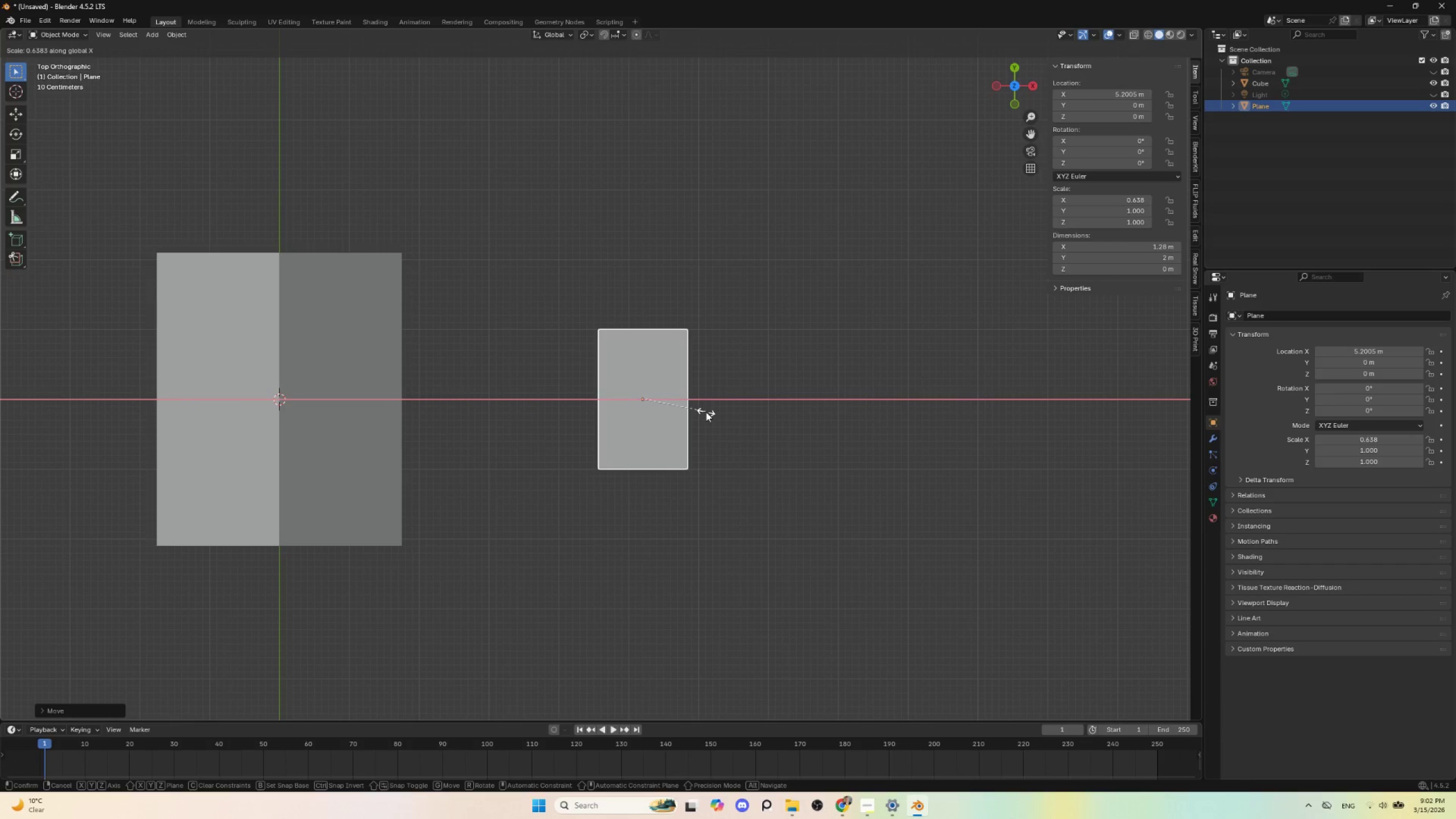 
left_click([708, 412])
 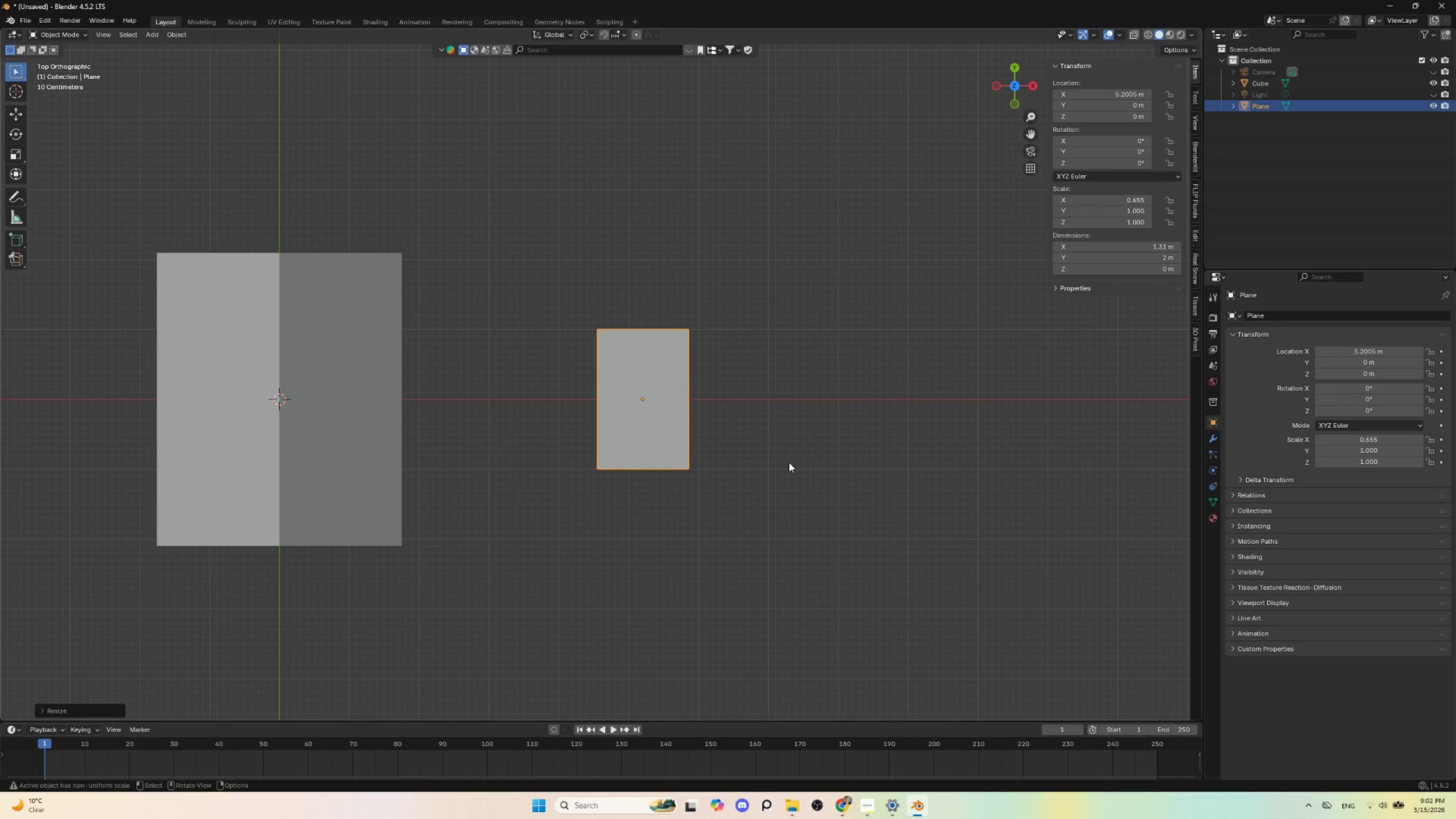 
key(S)
 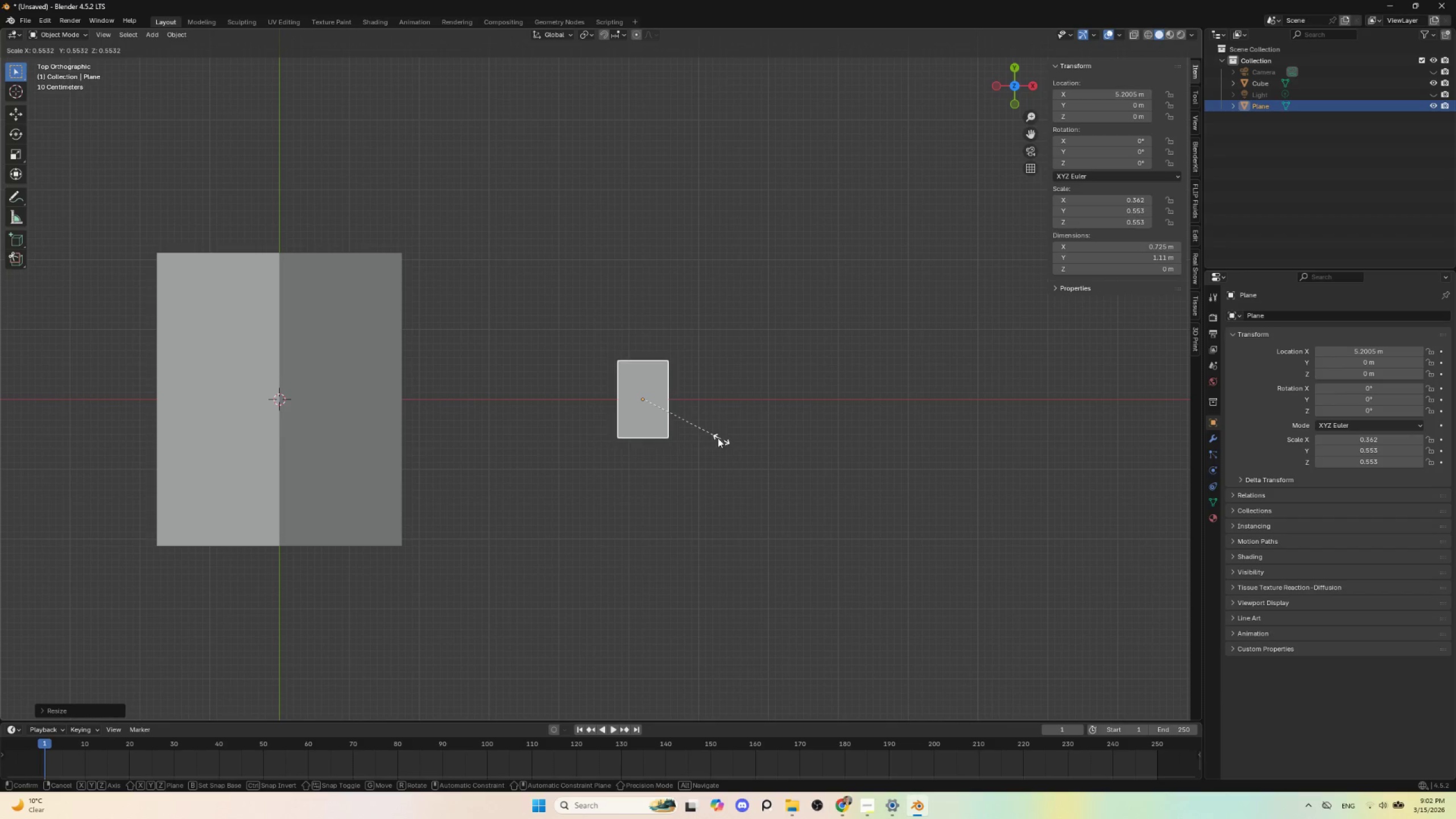 
left_click([715, 437])
 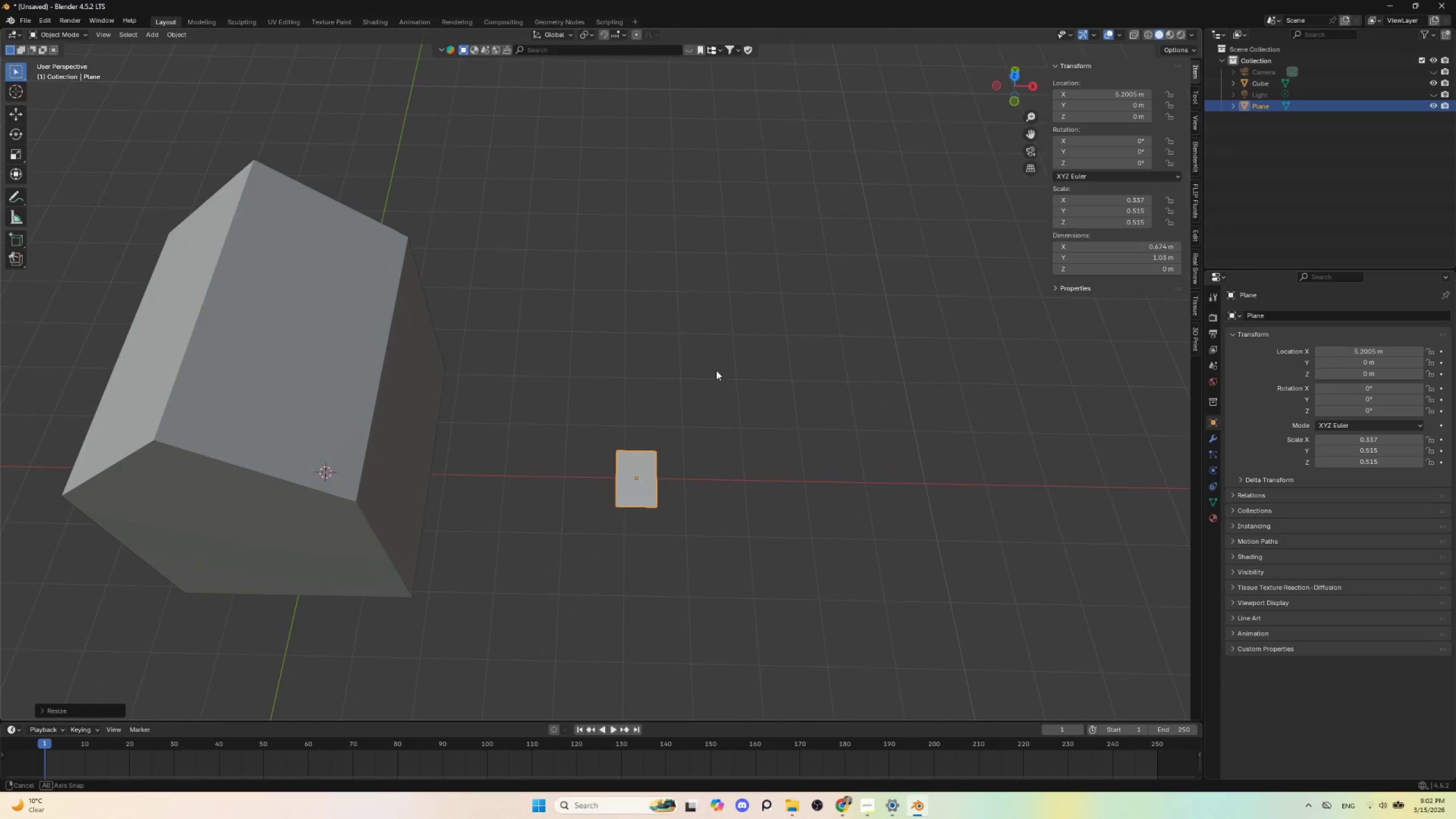 
key(Tab)
 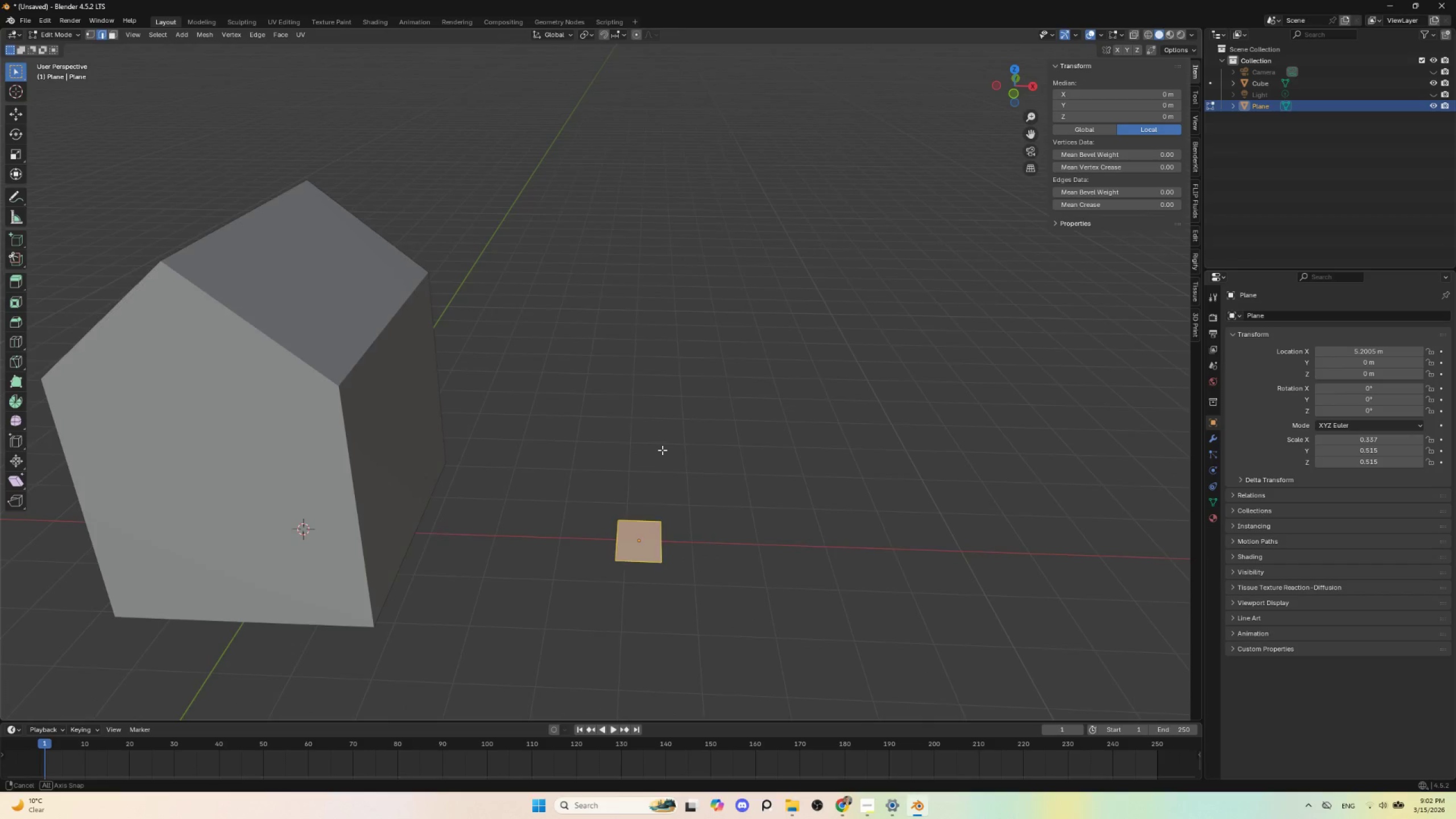 
hold_key(key=ShiftLeft, duration=0.5)
 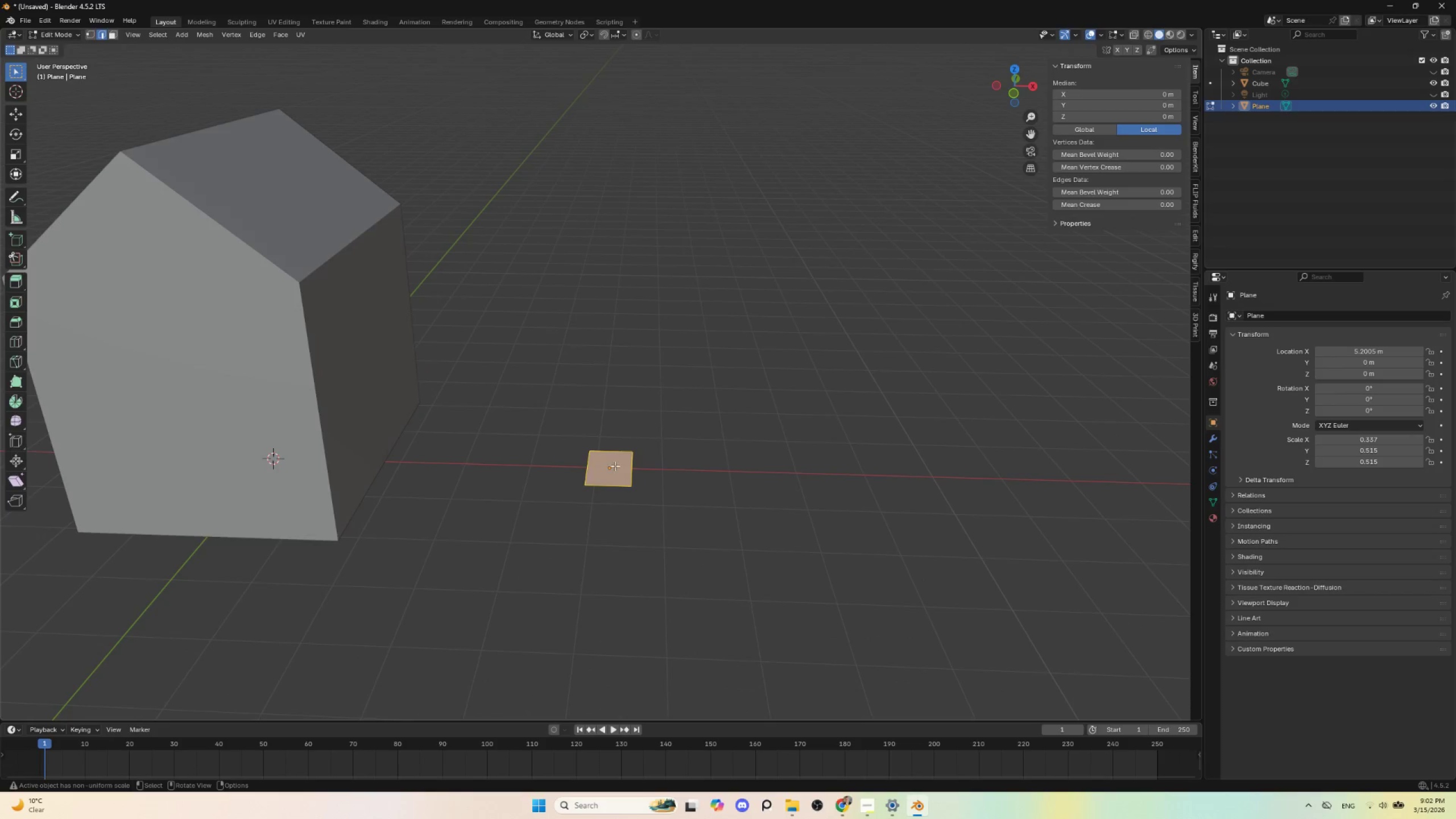 
key(Tab)
 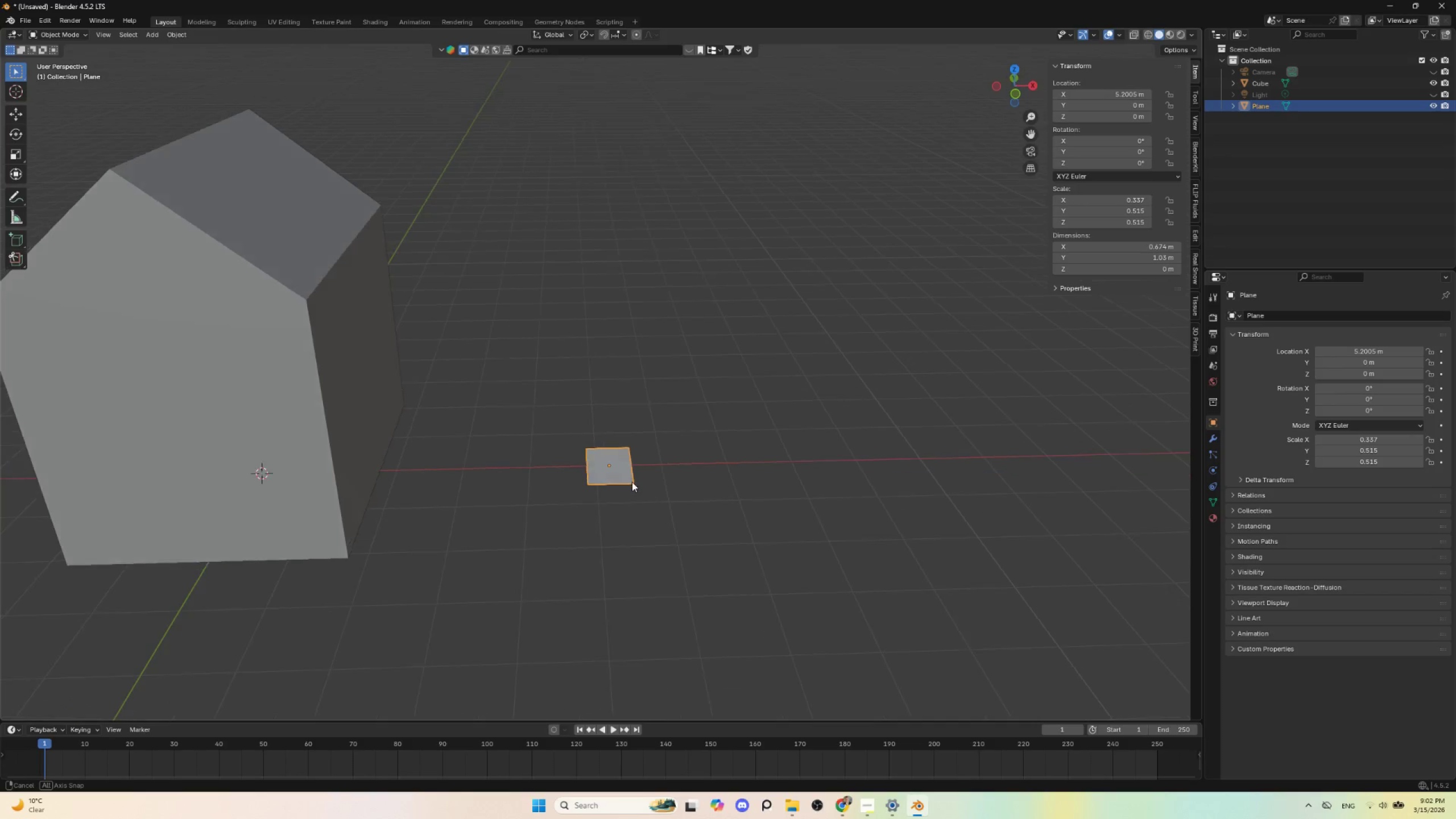 
key(Control+A)
 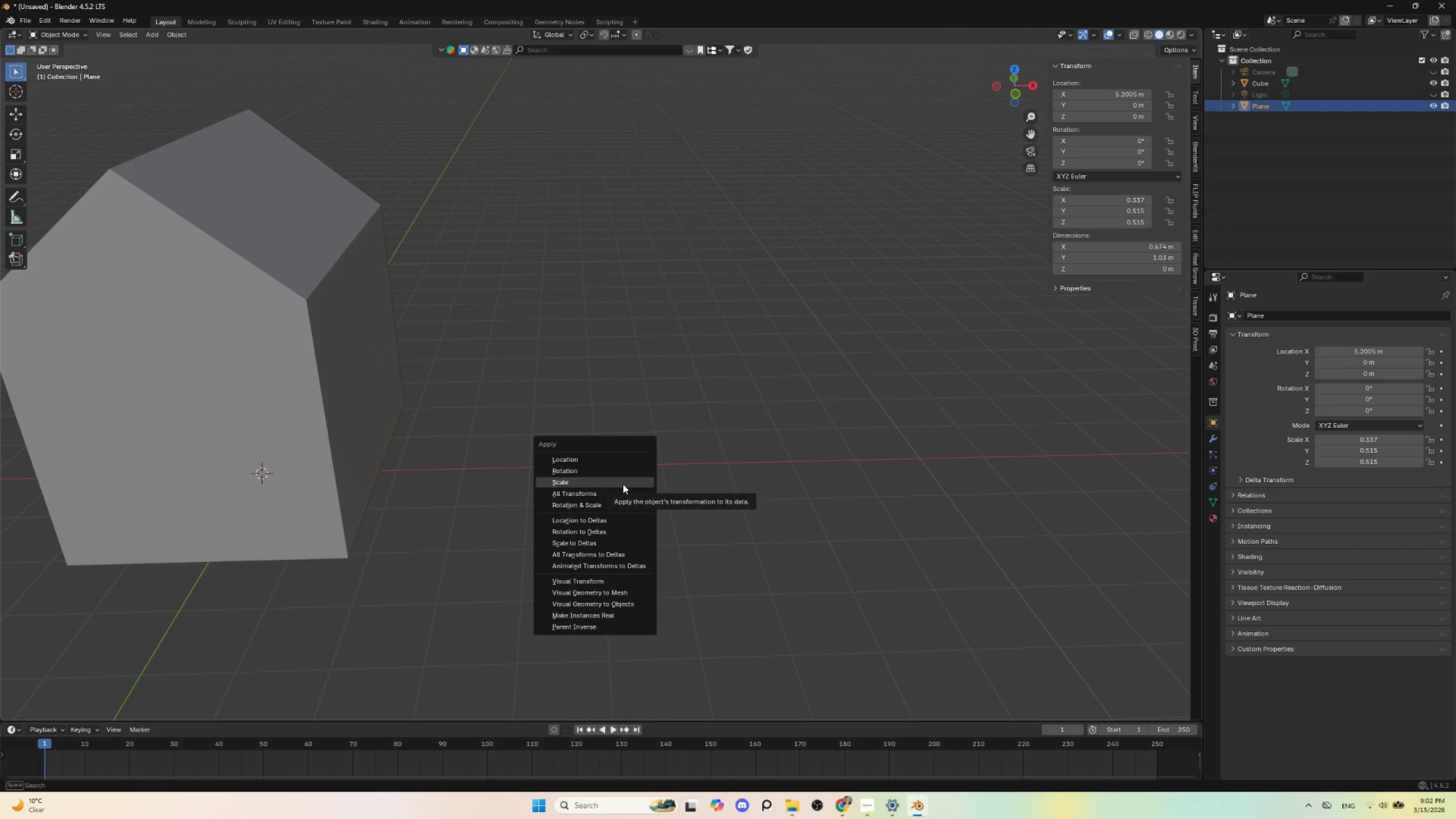 
left_click([623, 484])
 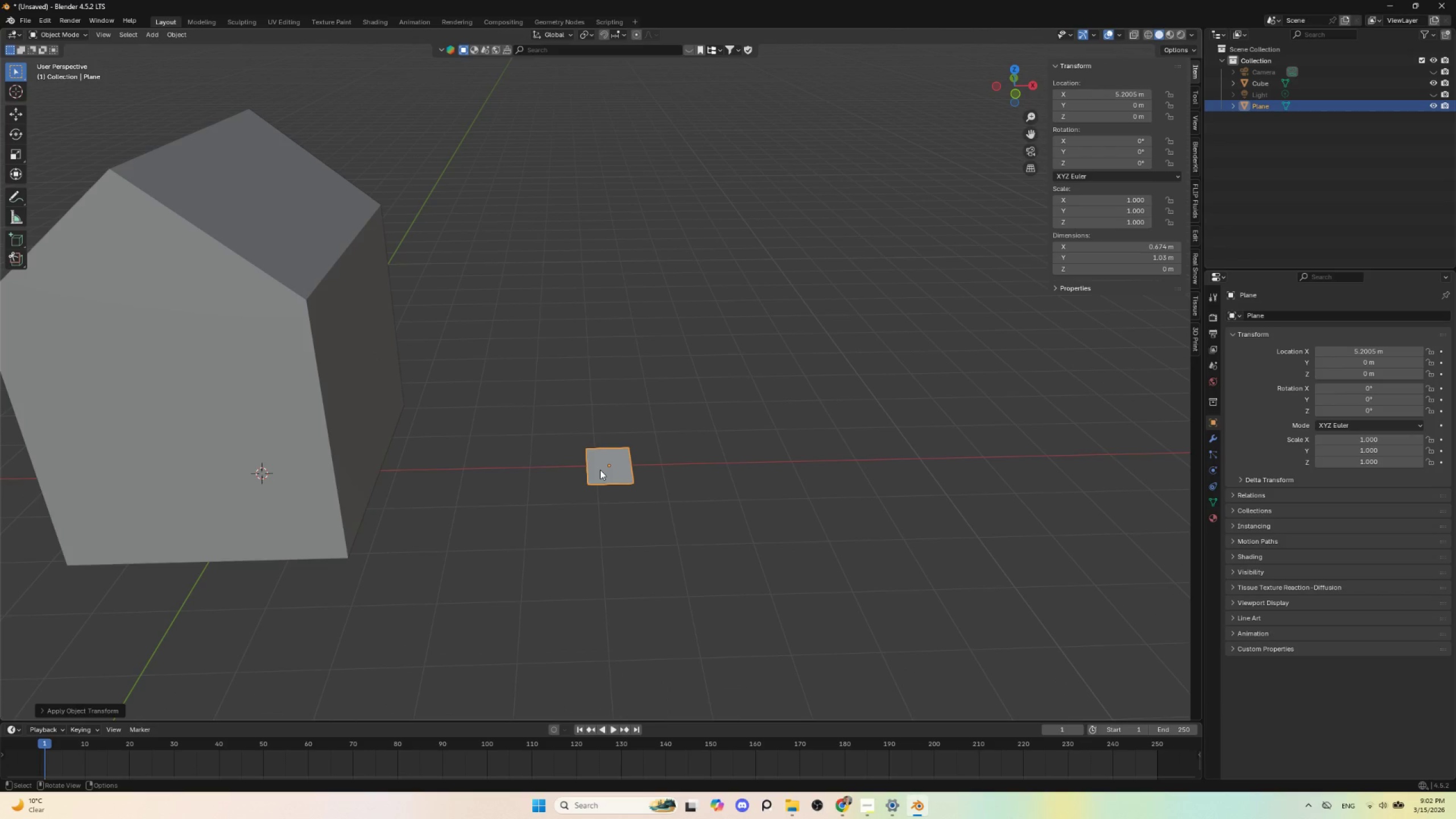 
left_click([600, 470])
 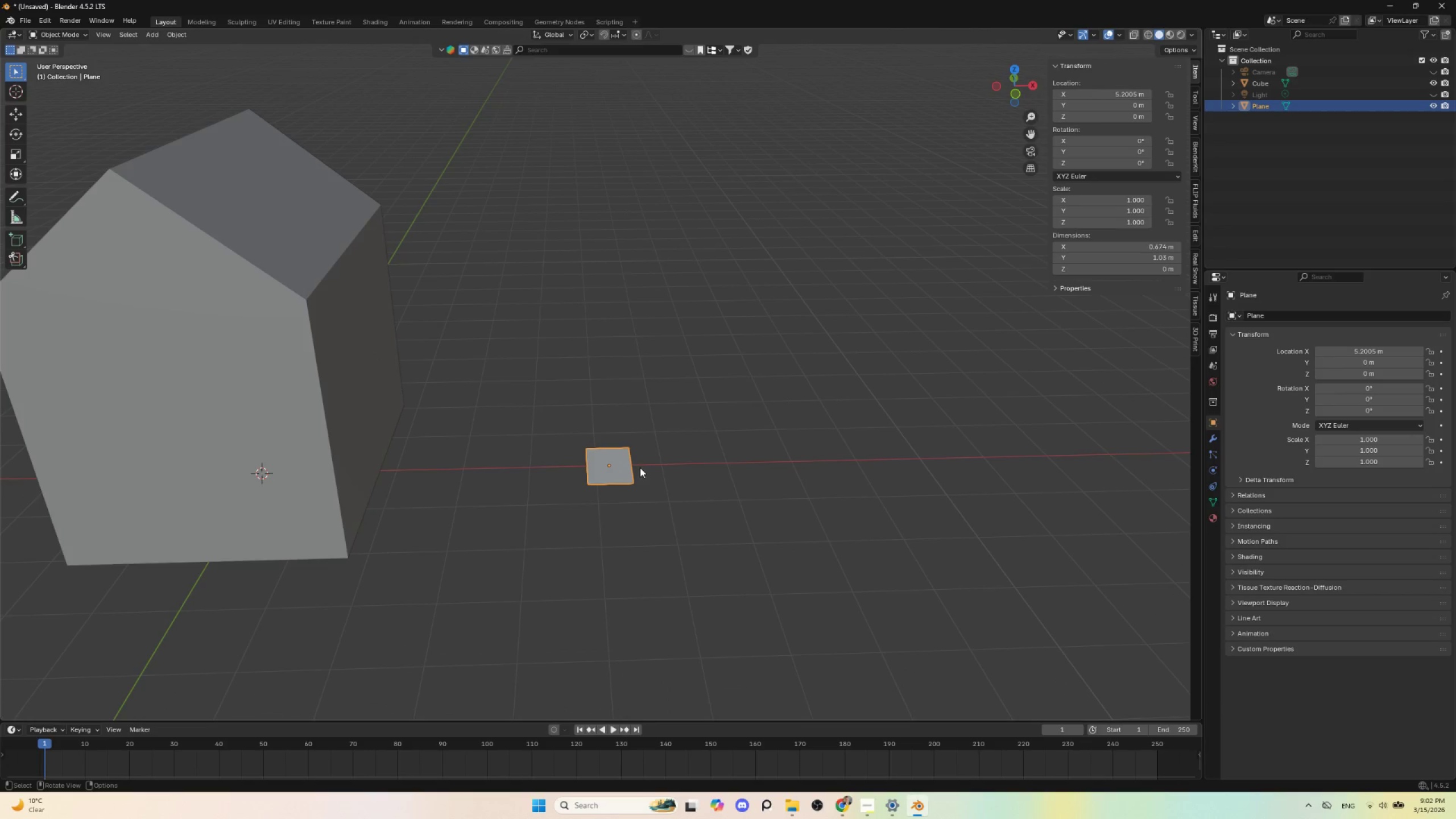 
key(Tab)
 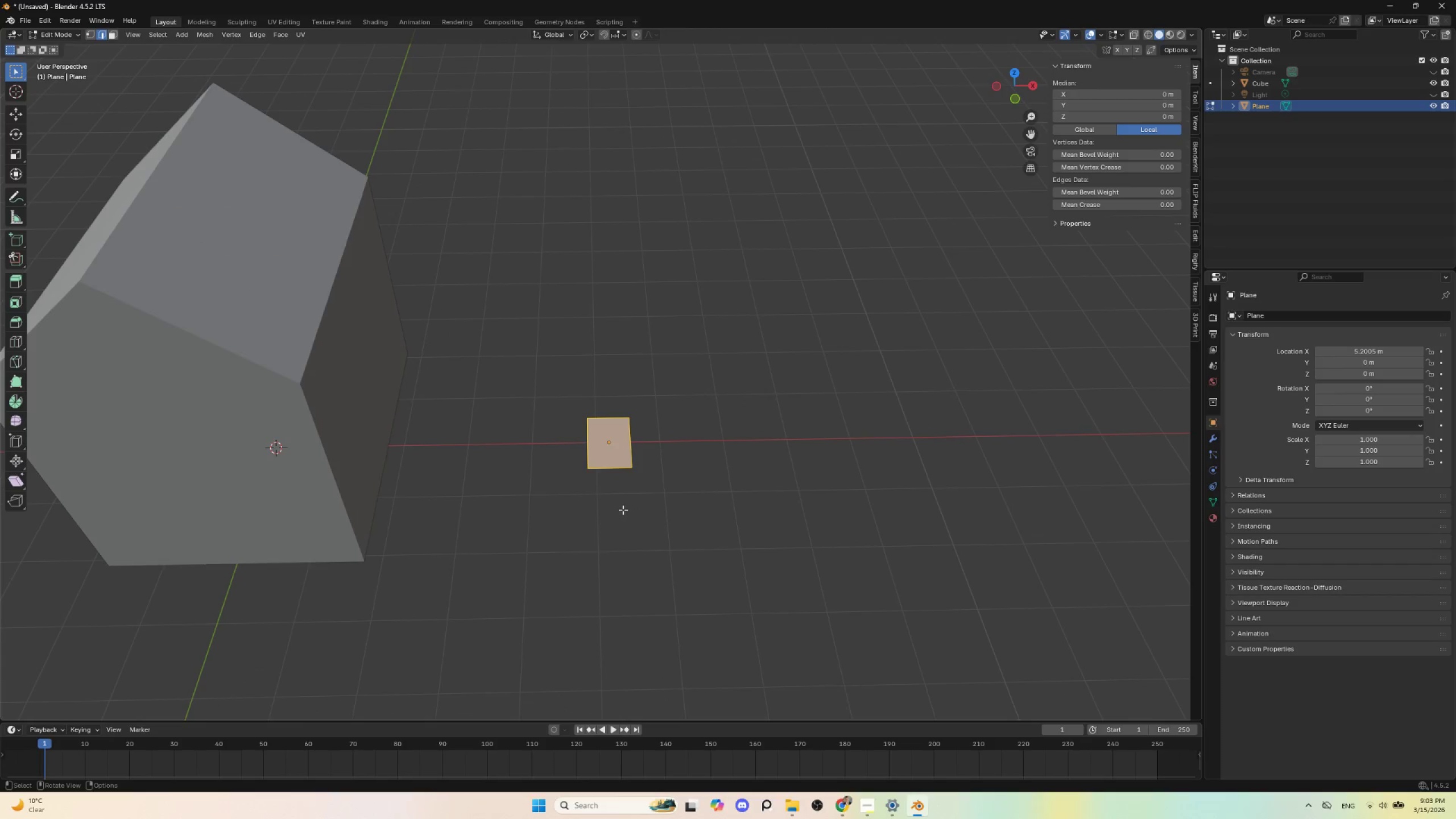 
scroll: coordinate [623, 510], scroll_direction: up, amount: 5.0
 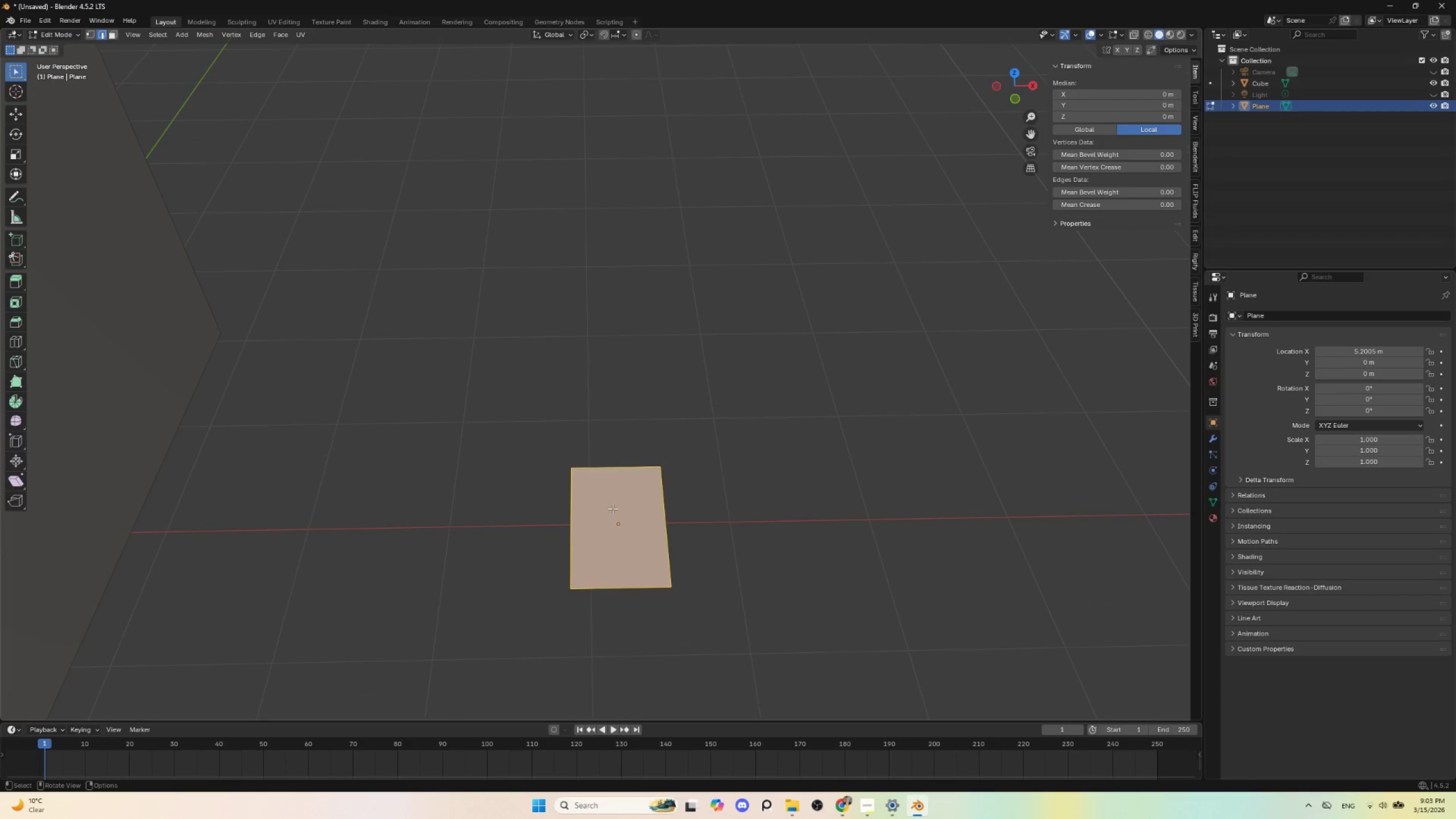 
key(Control+R)
 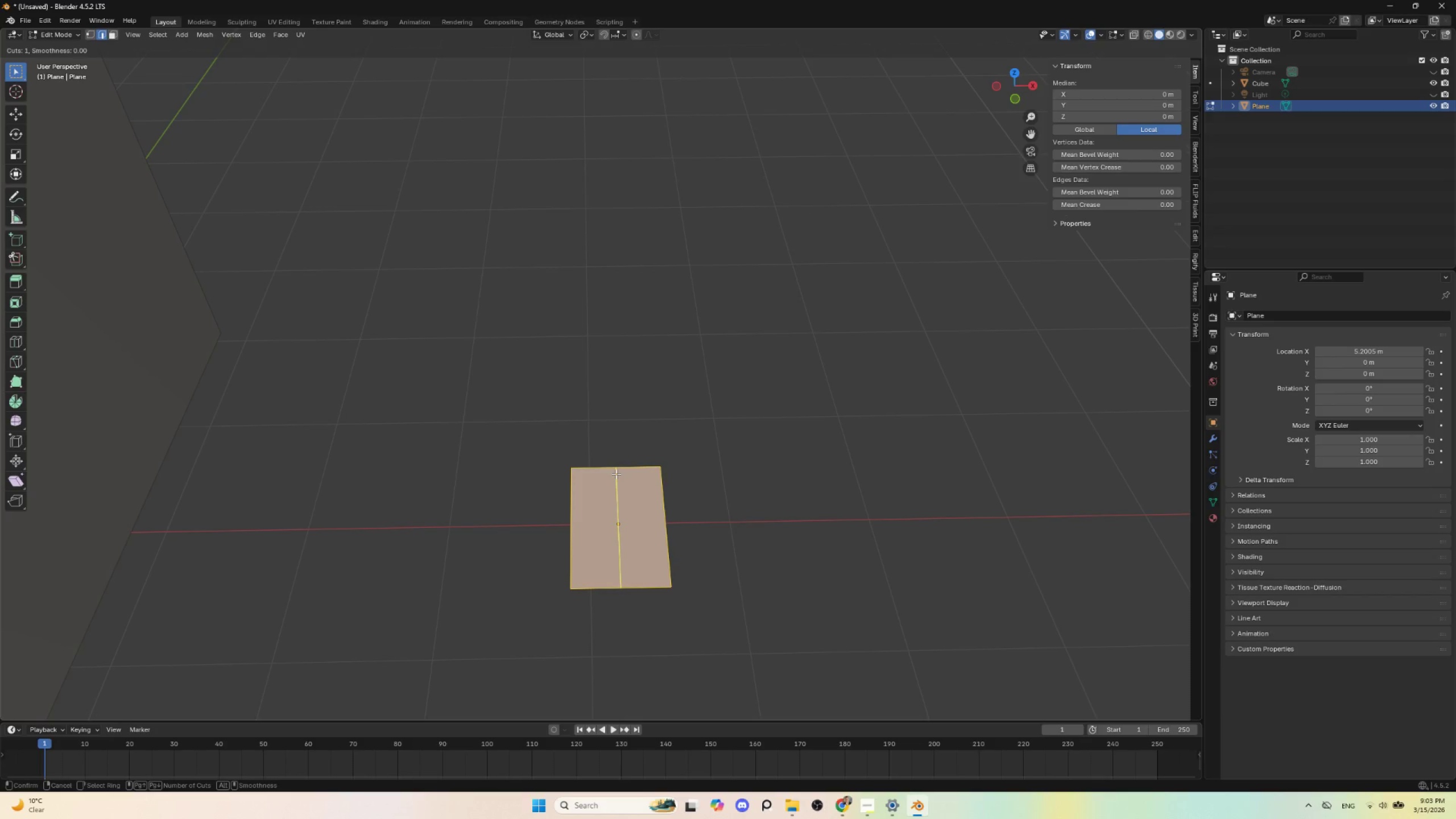 
scroll: coordinate [616, 474], scroll_direction: up, amount: 1.0
 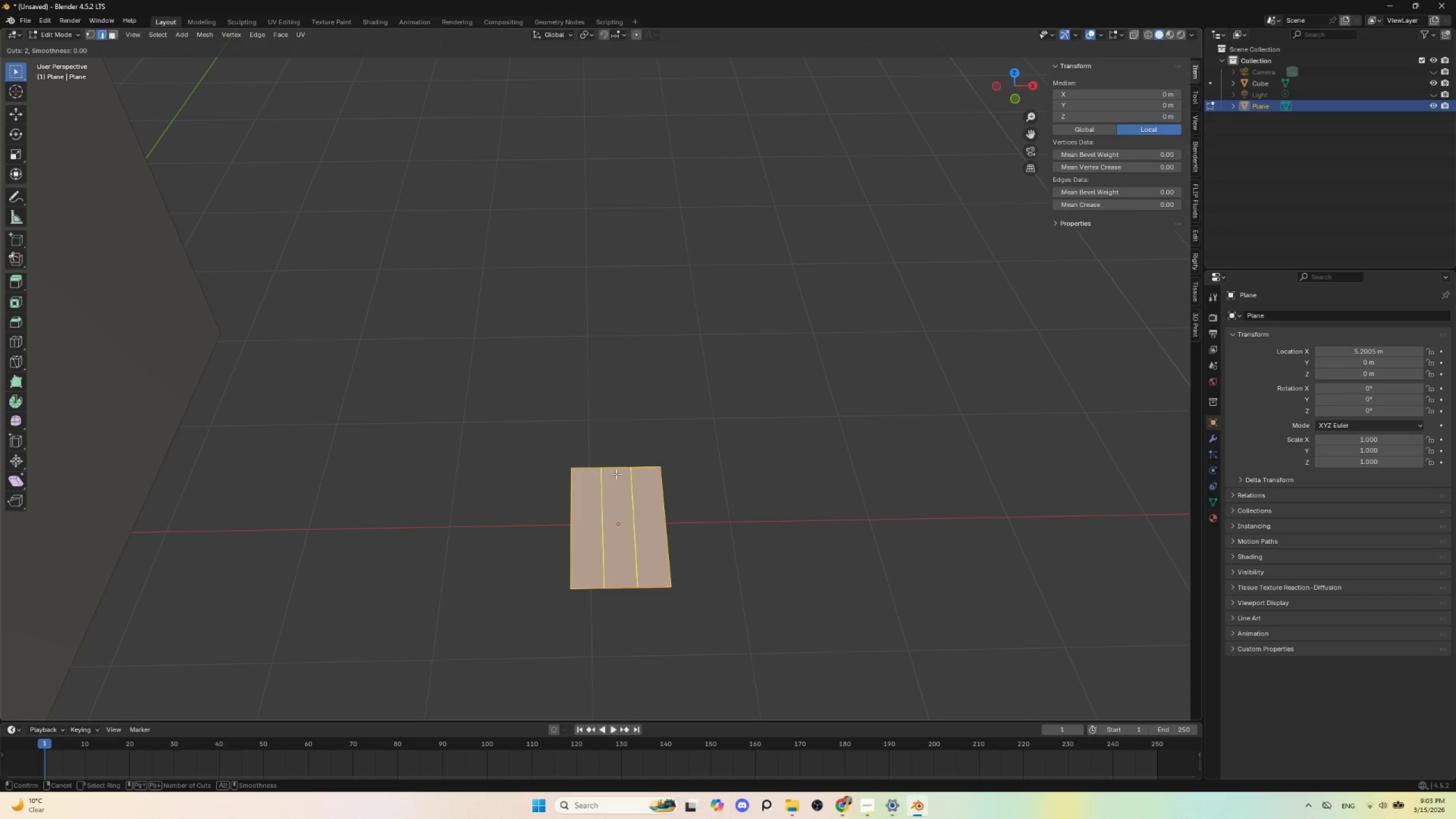 
scroll: coordinate [616, 474], scroll_direction: down, amount: 1.0
 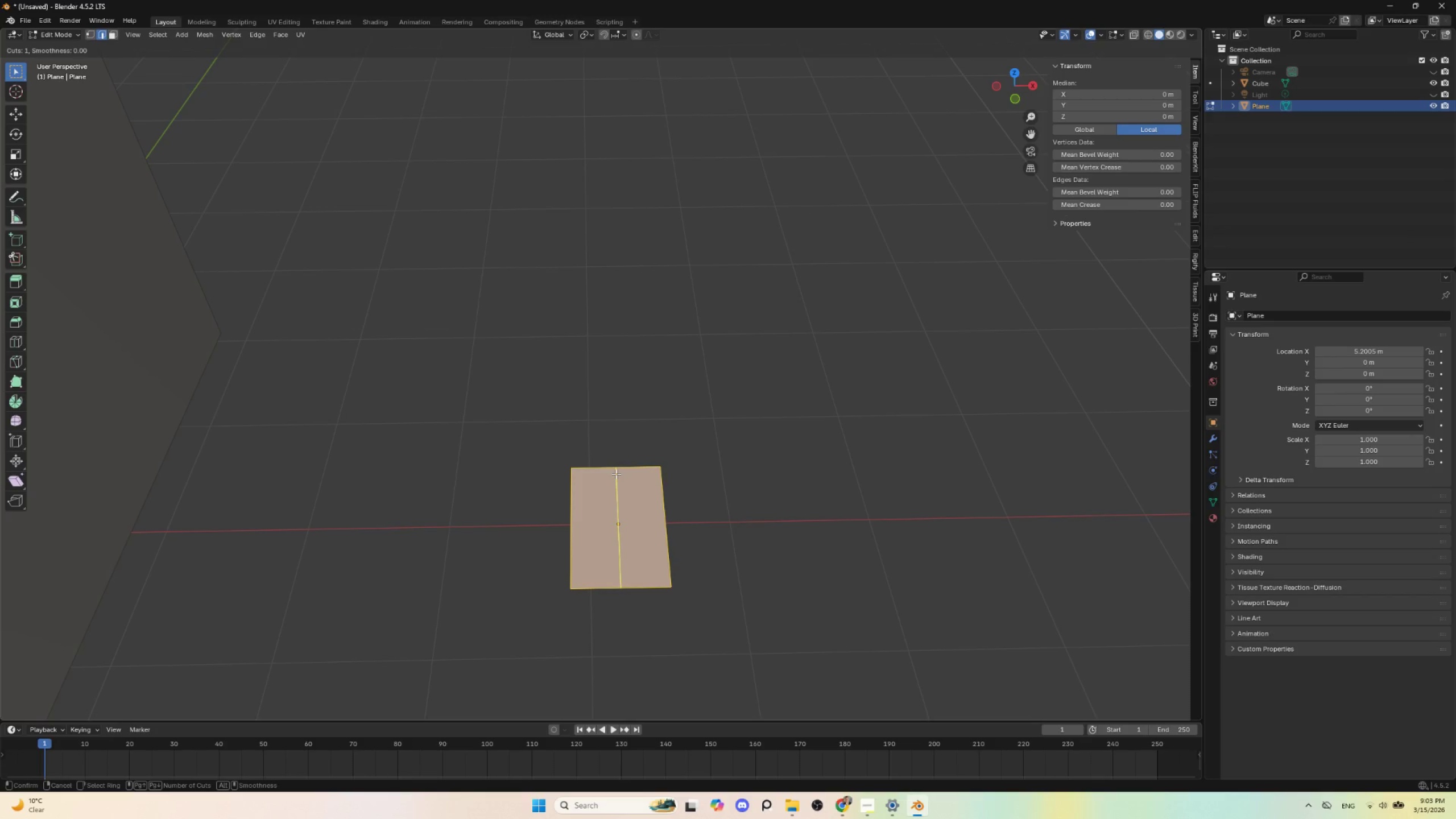 
scroll: coordinate [616, 474], scroll_direction: up, amount: 2.0
 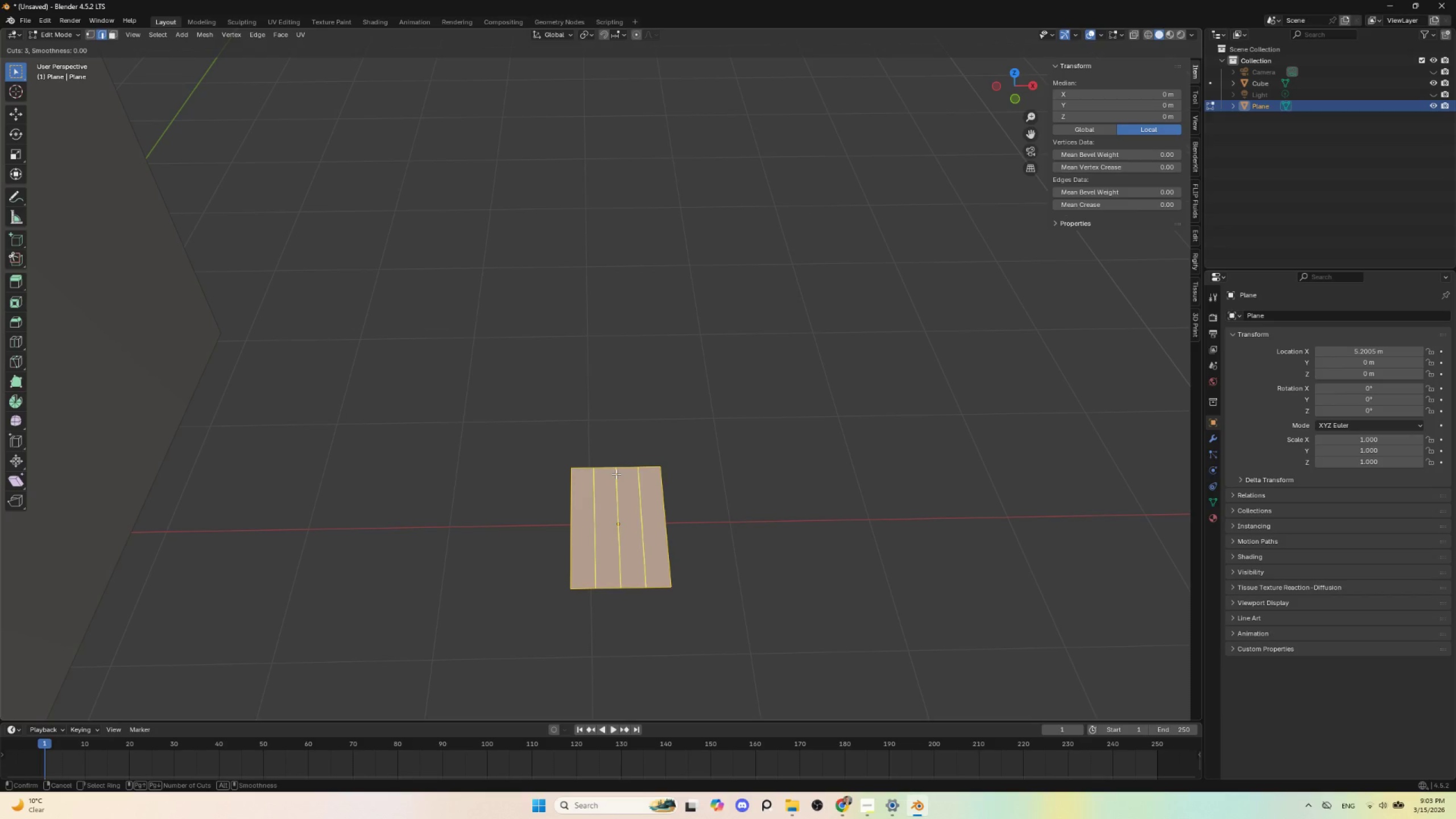 
left_click([616, 474])
 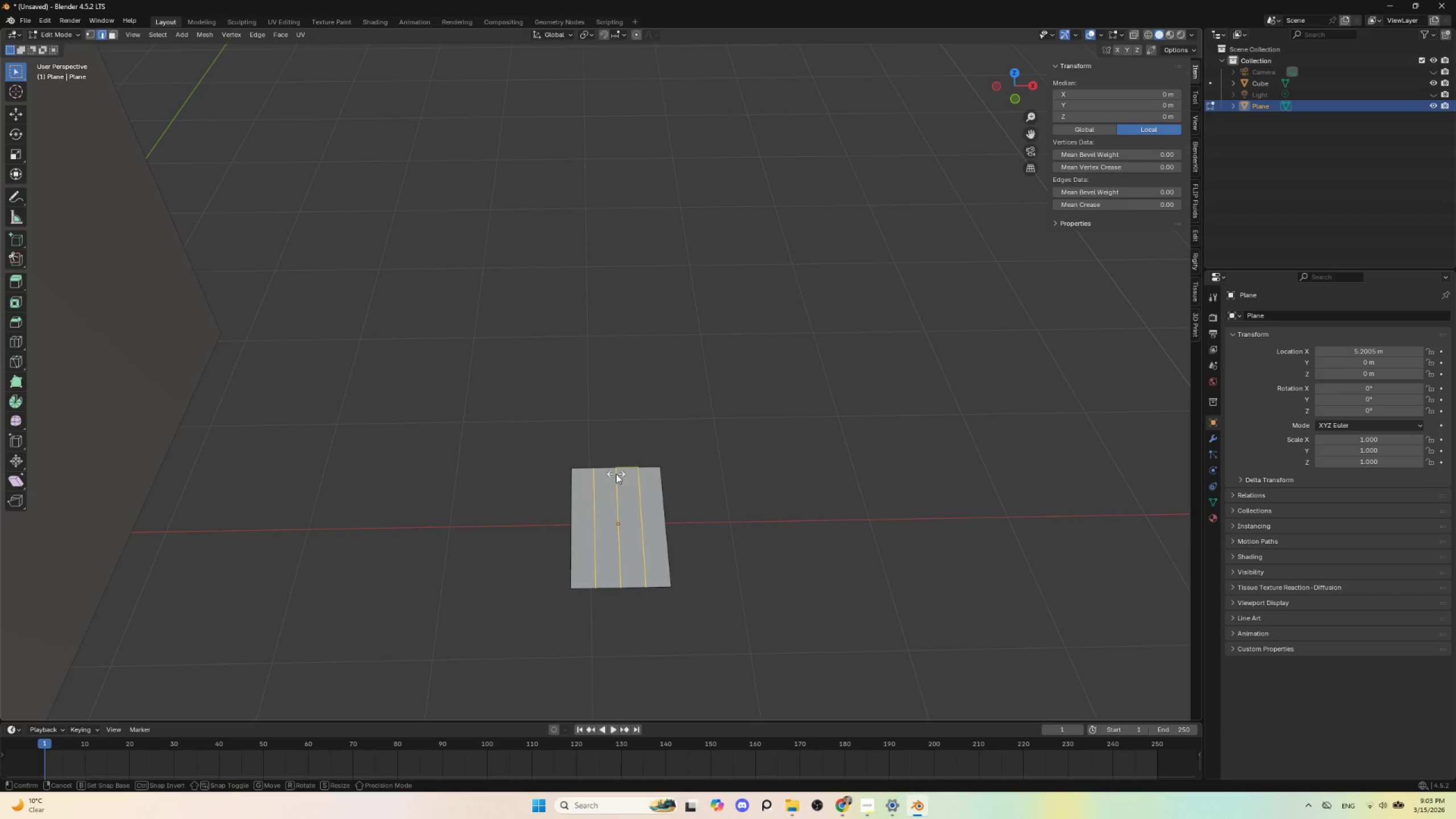 
key(Escape)
 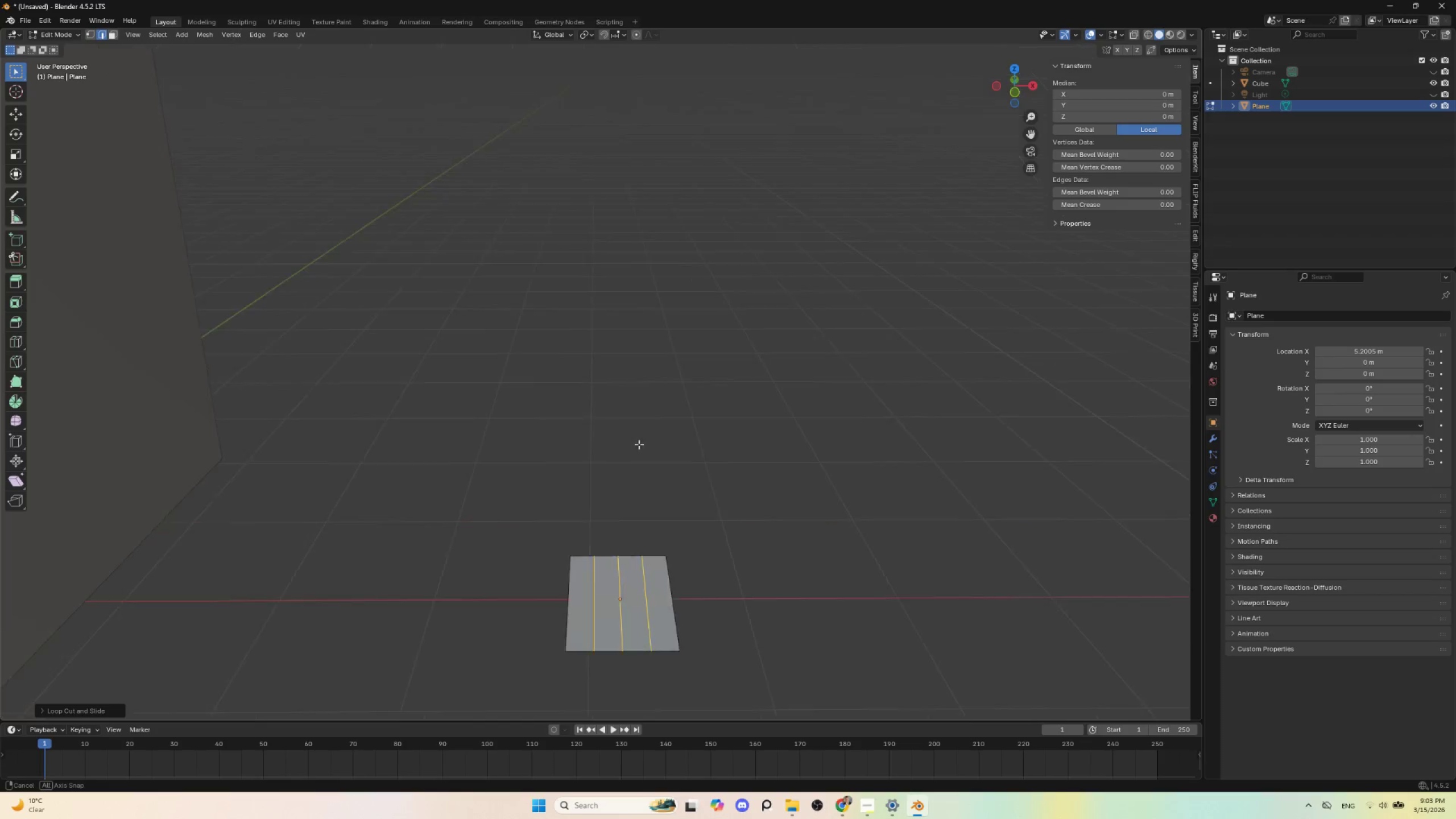 
hold_key(key=ShiftLeft, duration=0.94)
 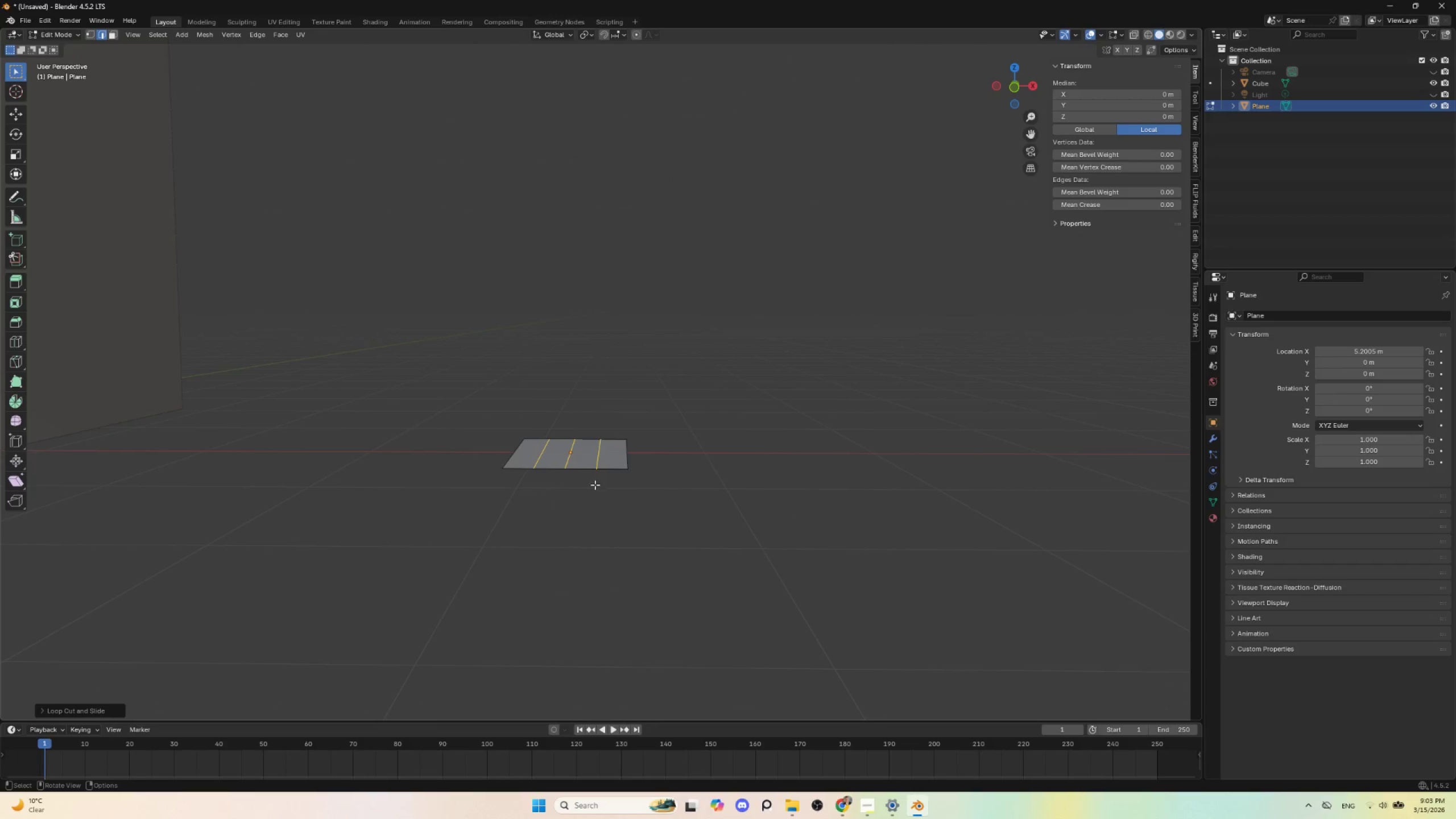 
hold_key(key=ShiftLeft, duration=24.12)
left_click([573, 457])
 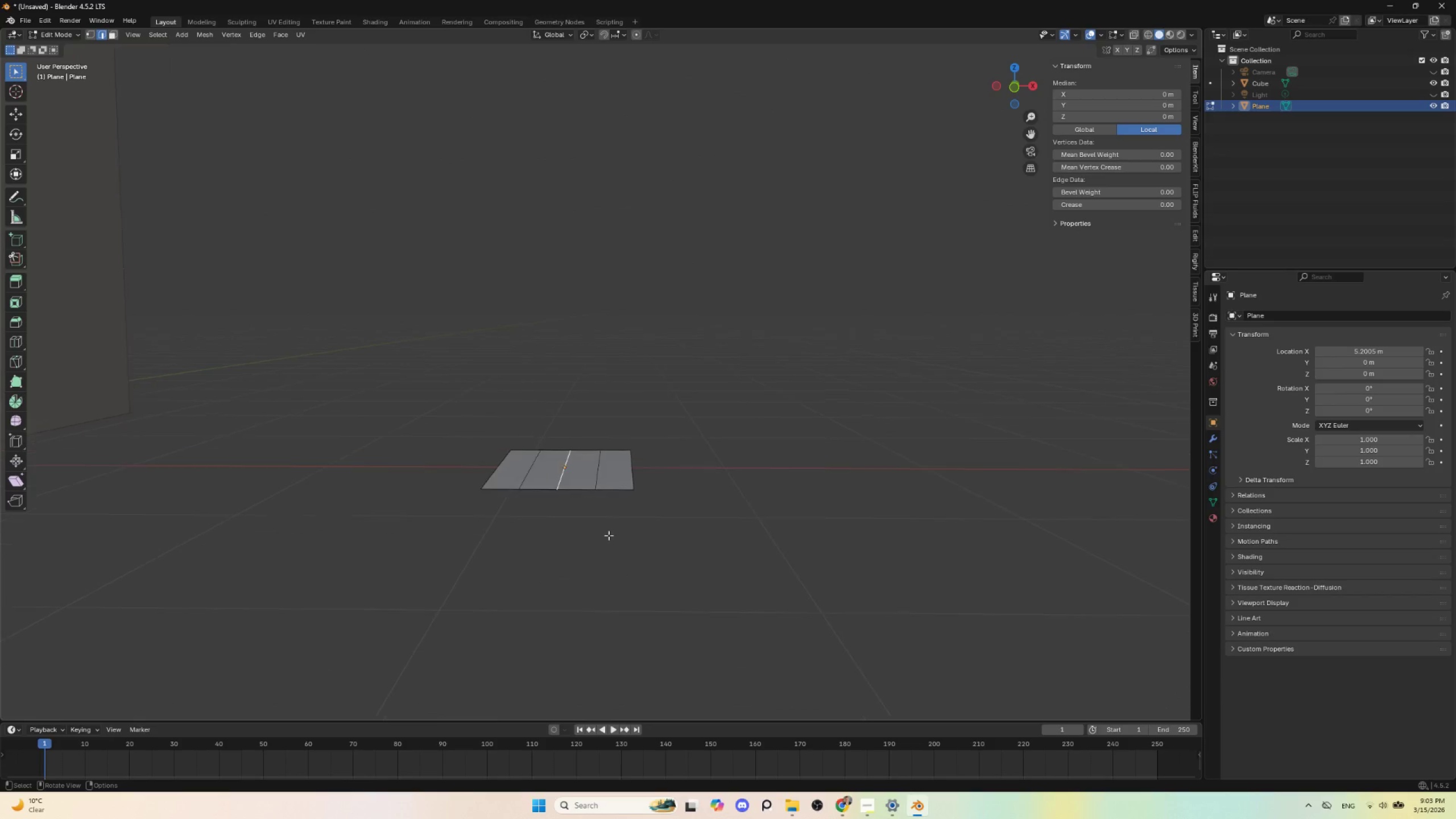 
scroll: coordinate [609, 535], scroll_direction: up, amount: 3.0
 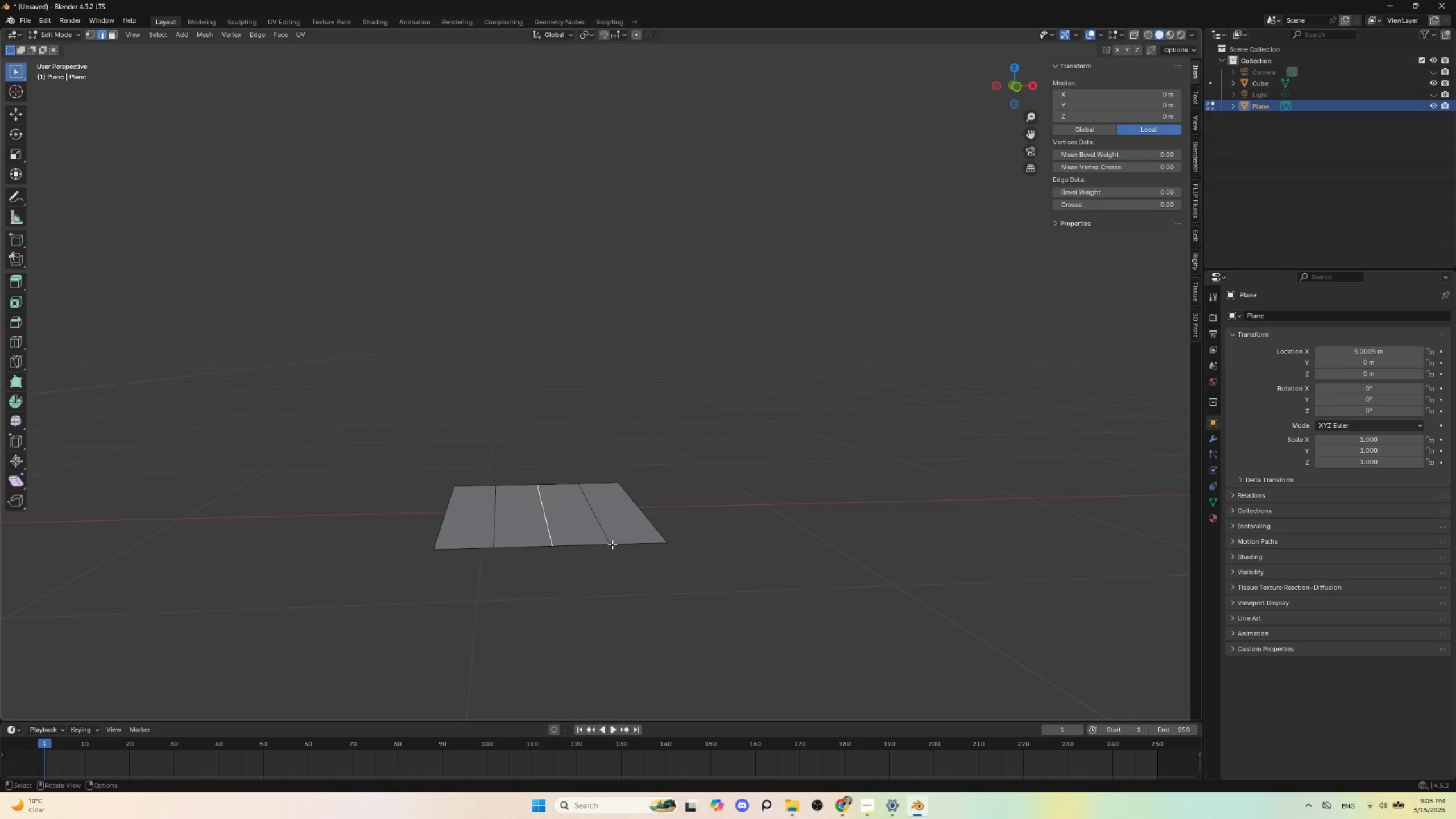 
type(gz)
 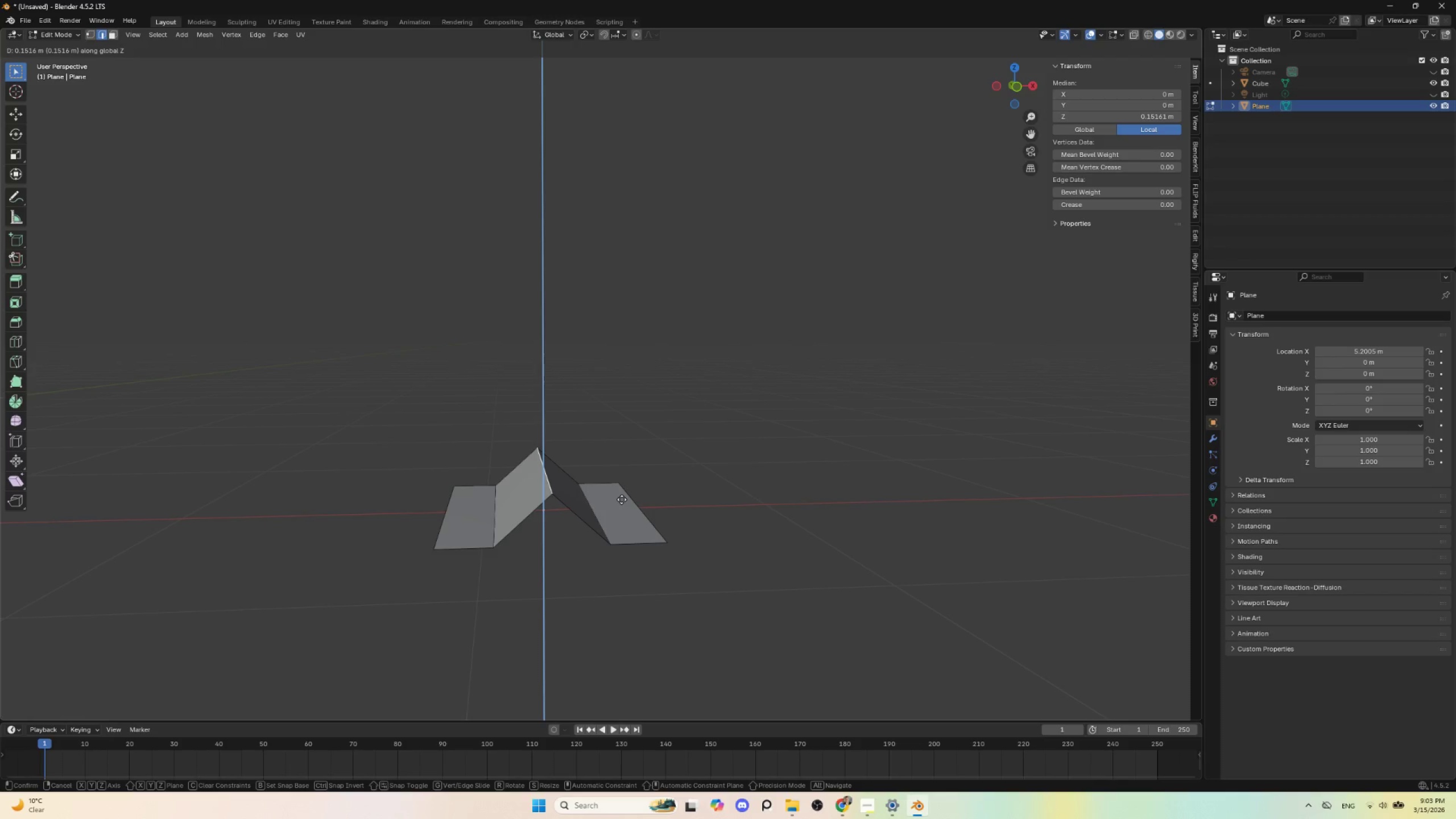 
left_click([622, 503])
 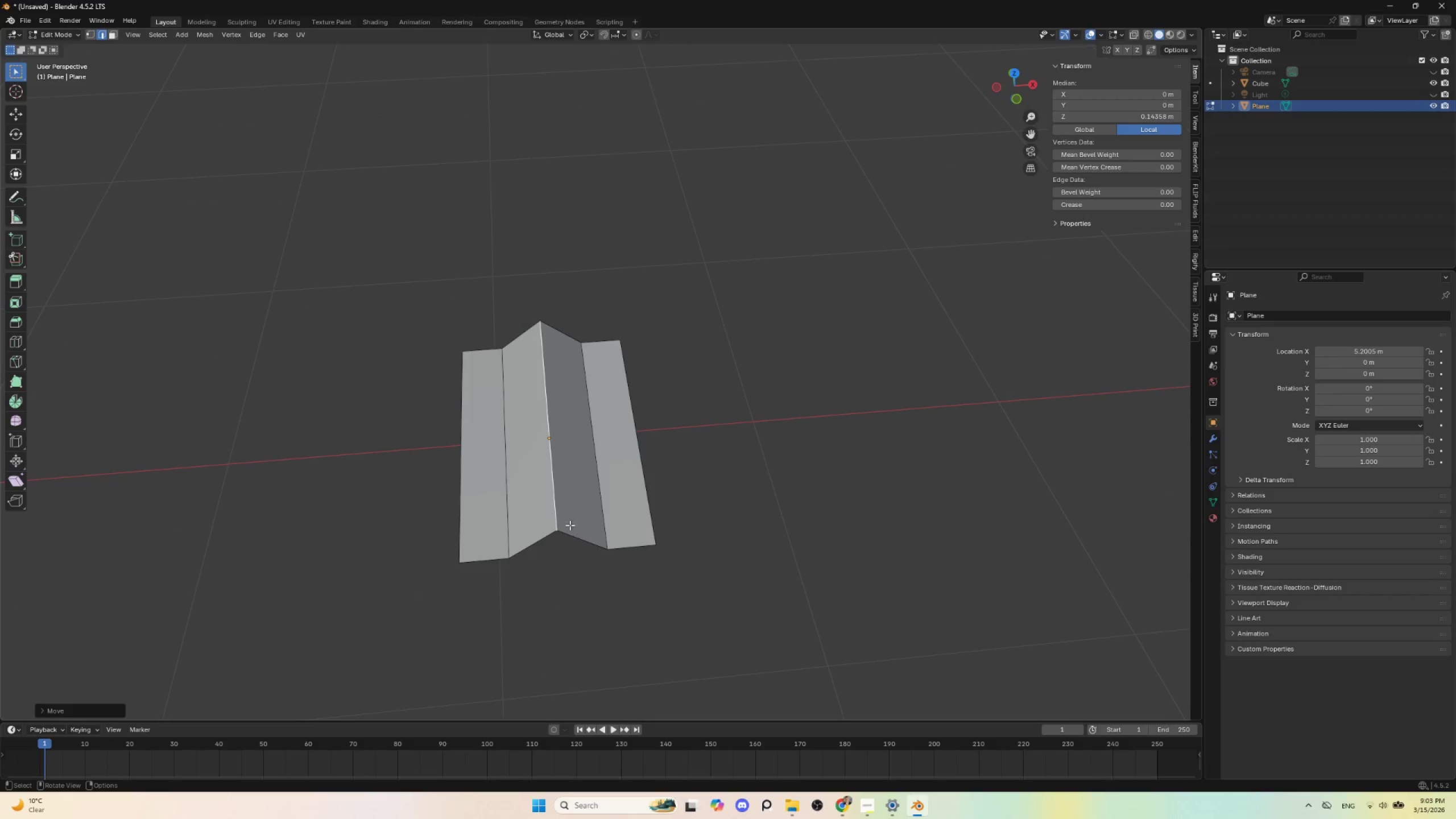 
left_click([508, 488])
 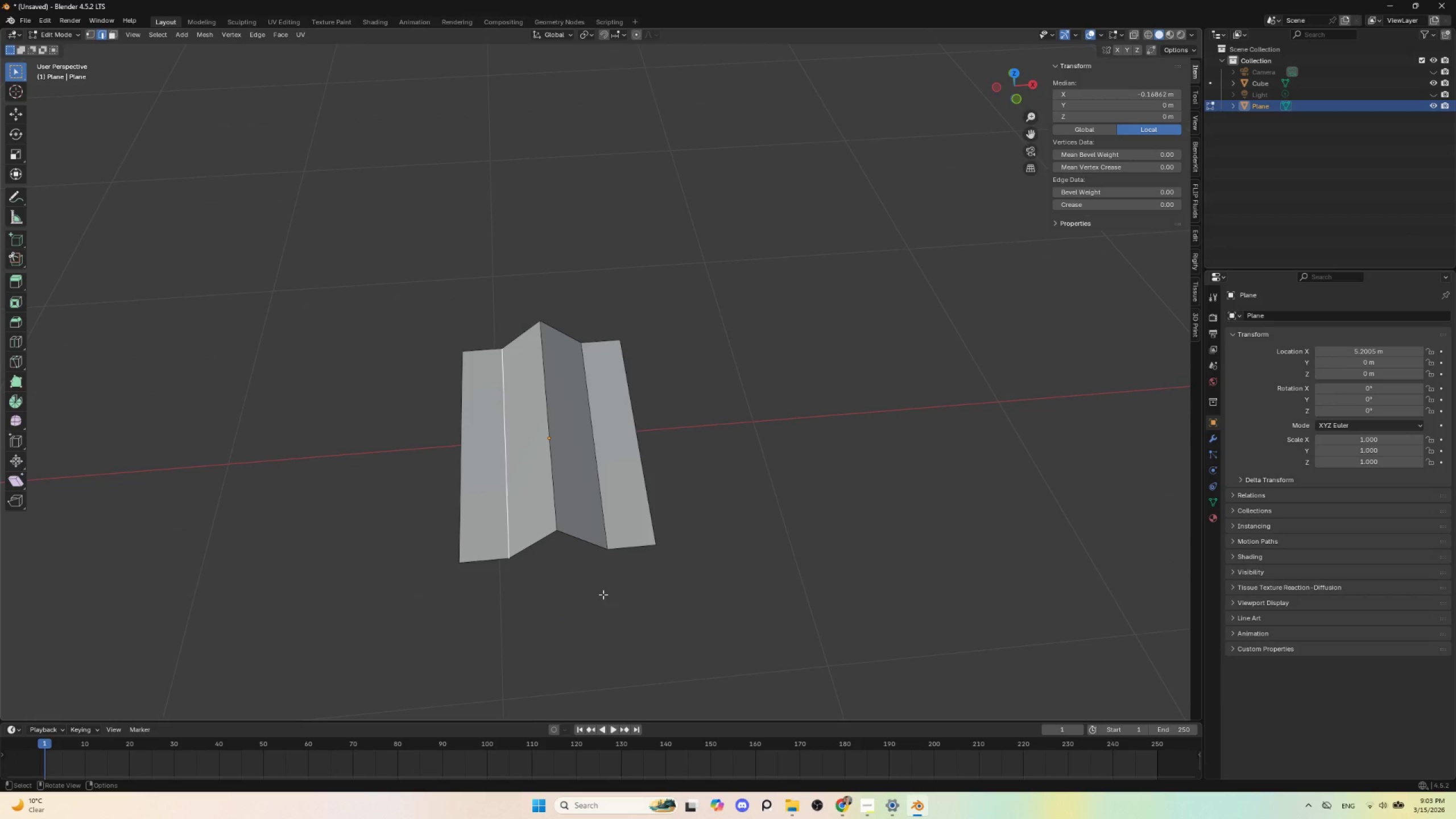 
key(Control+Z)
 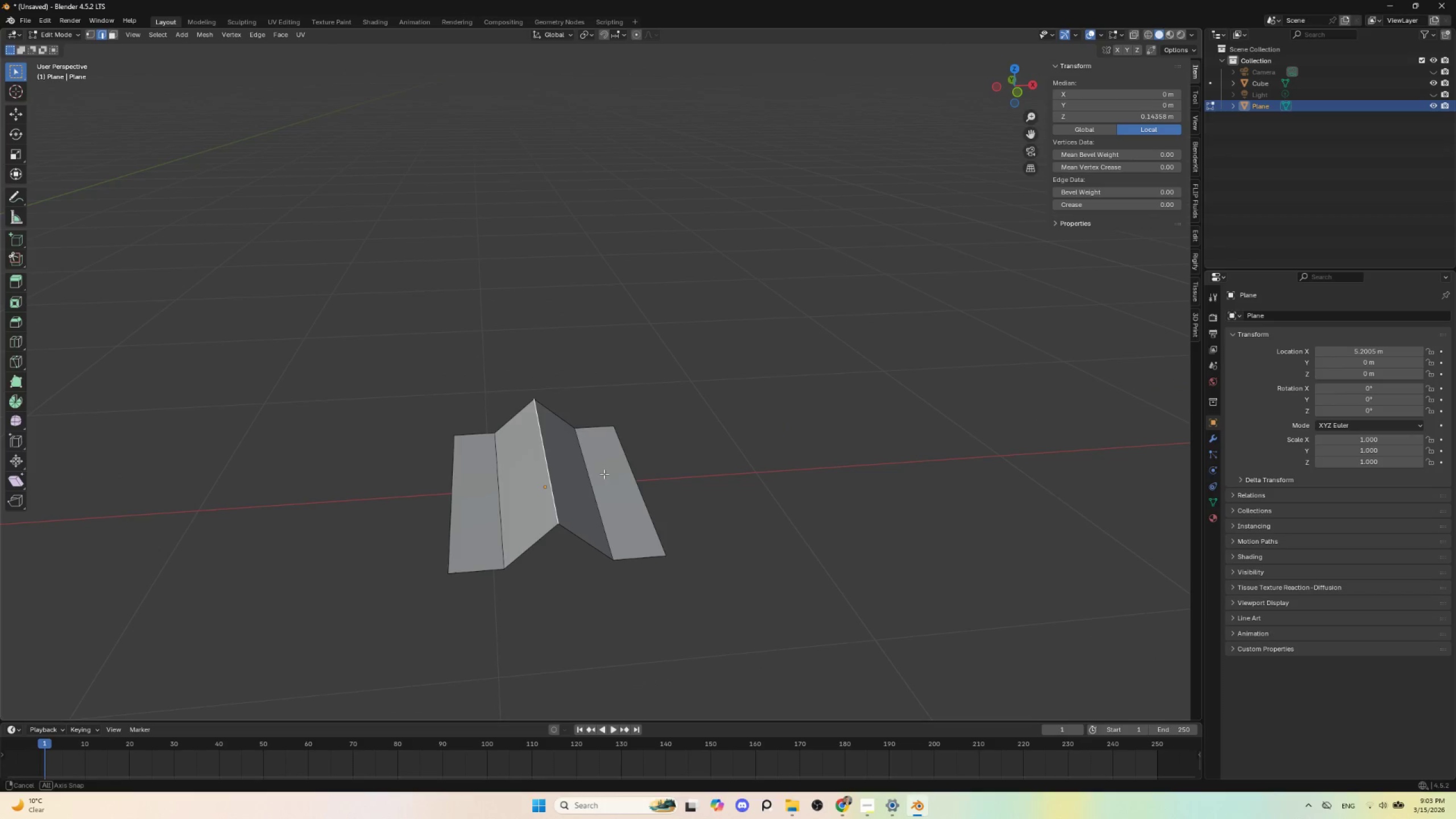 
left_click([494, 512])
 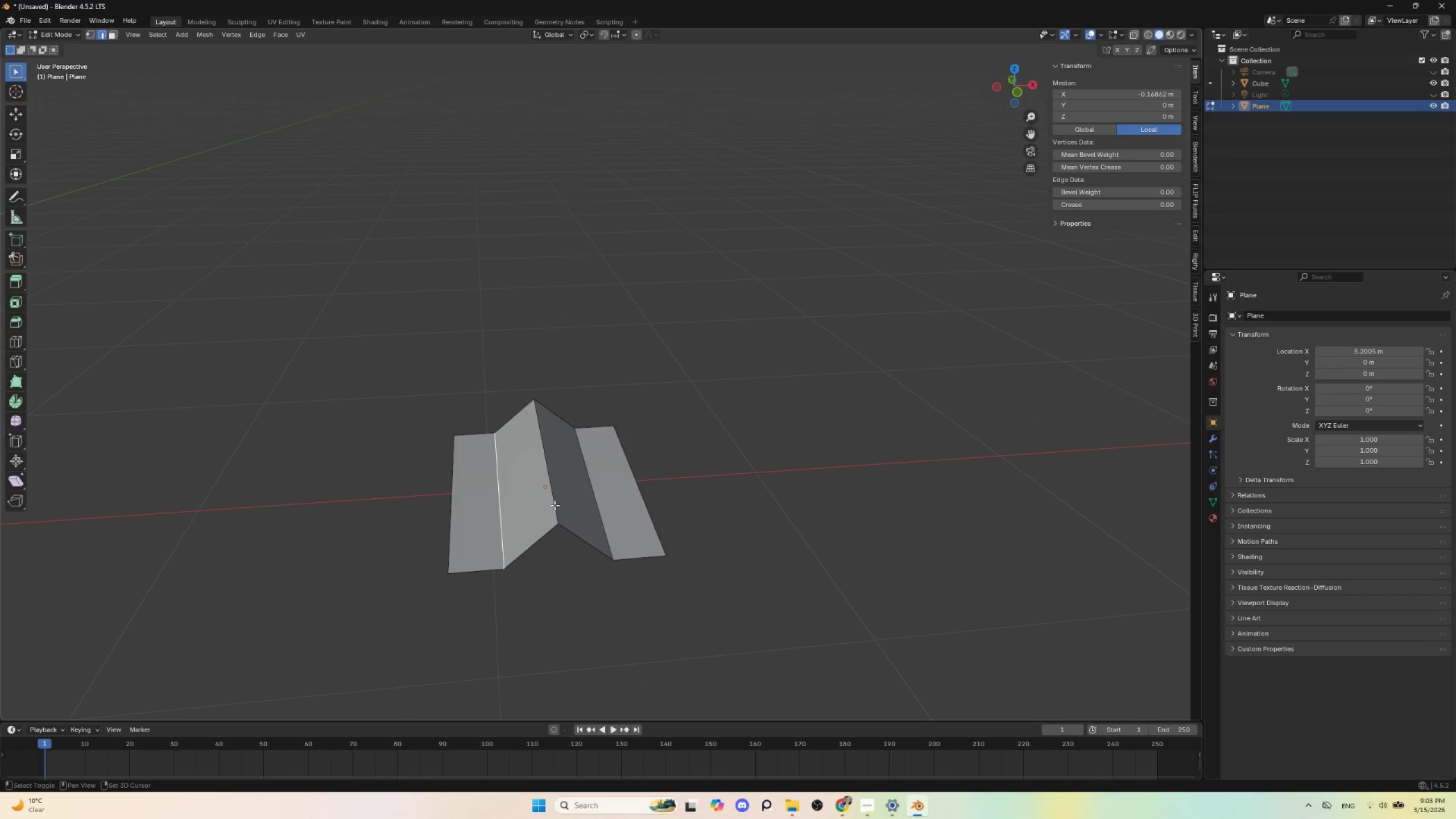 
hold_key(key=ShiftLeft, duration=0.81)
left_click([590, 487])
 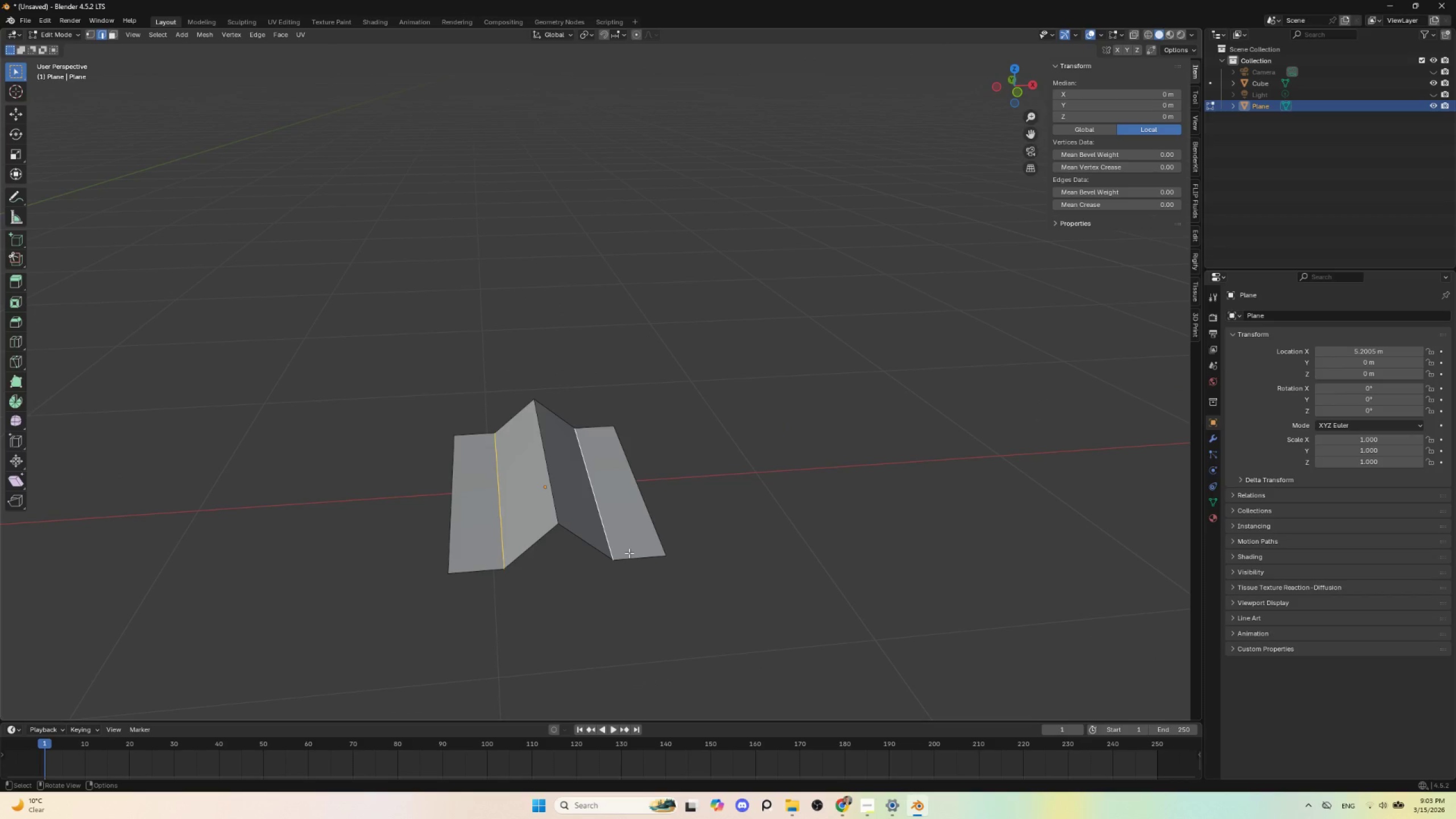 
type(gz)
 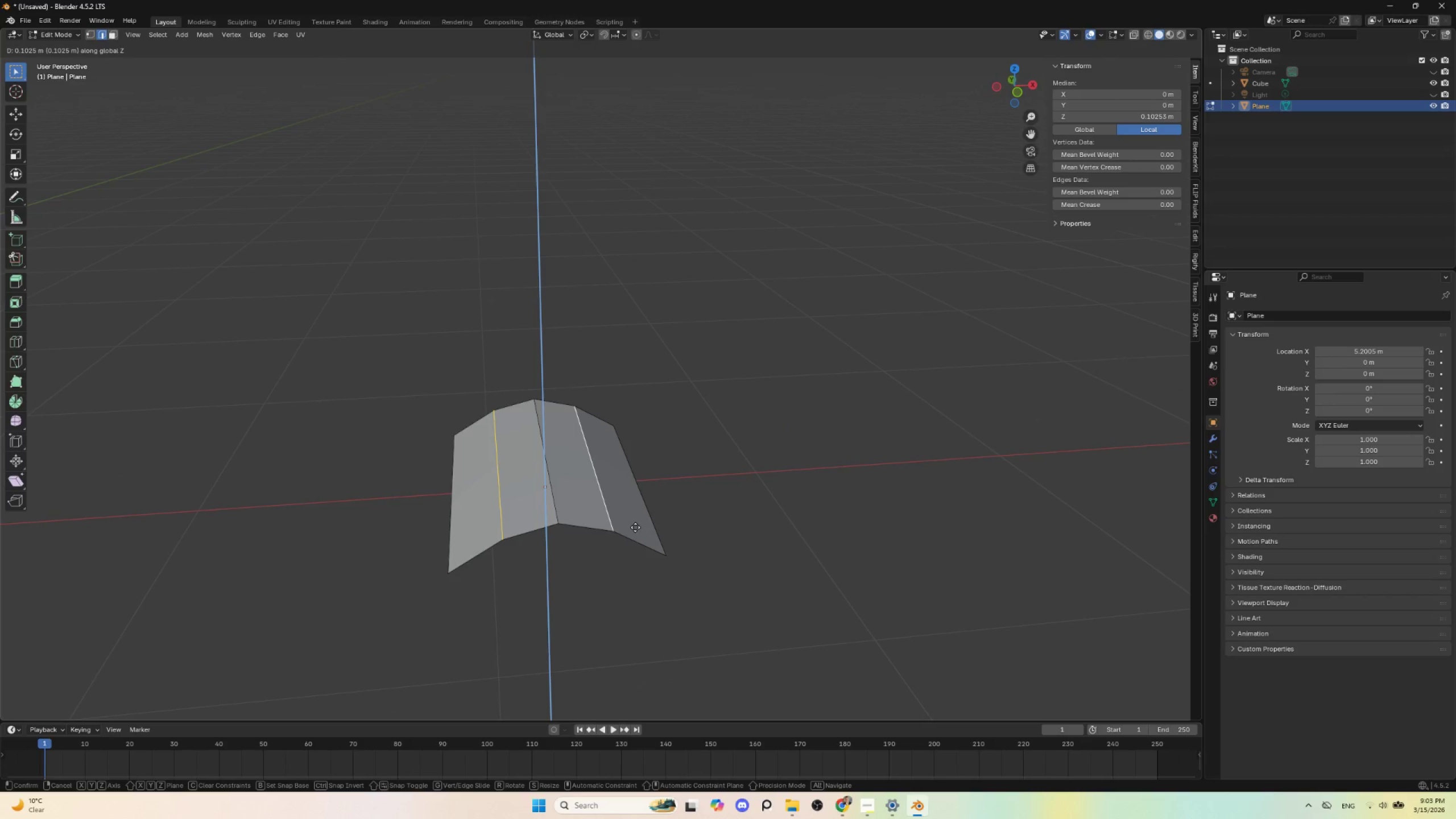 
left_click([635, 527])
 